 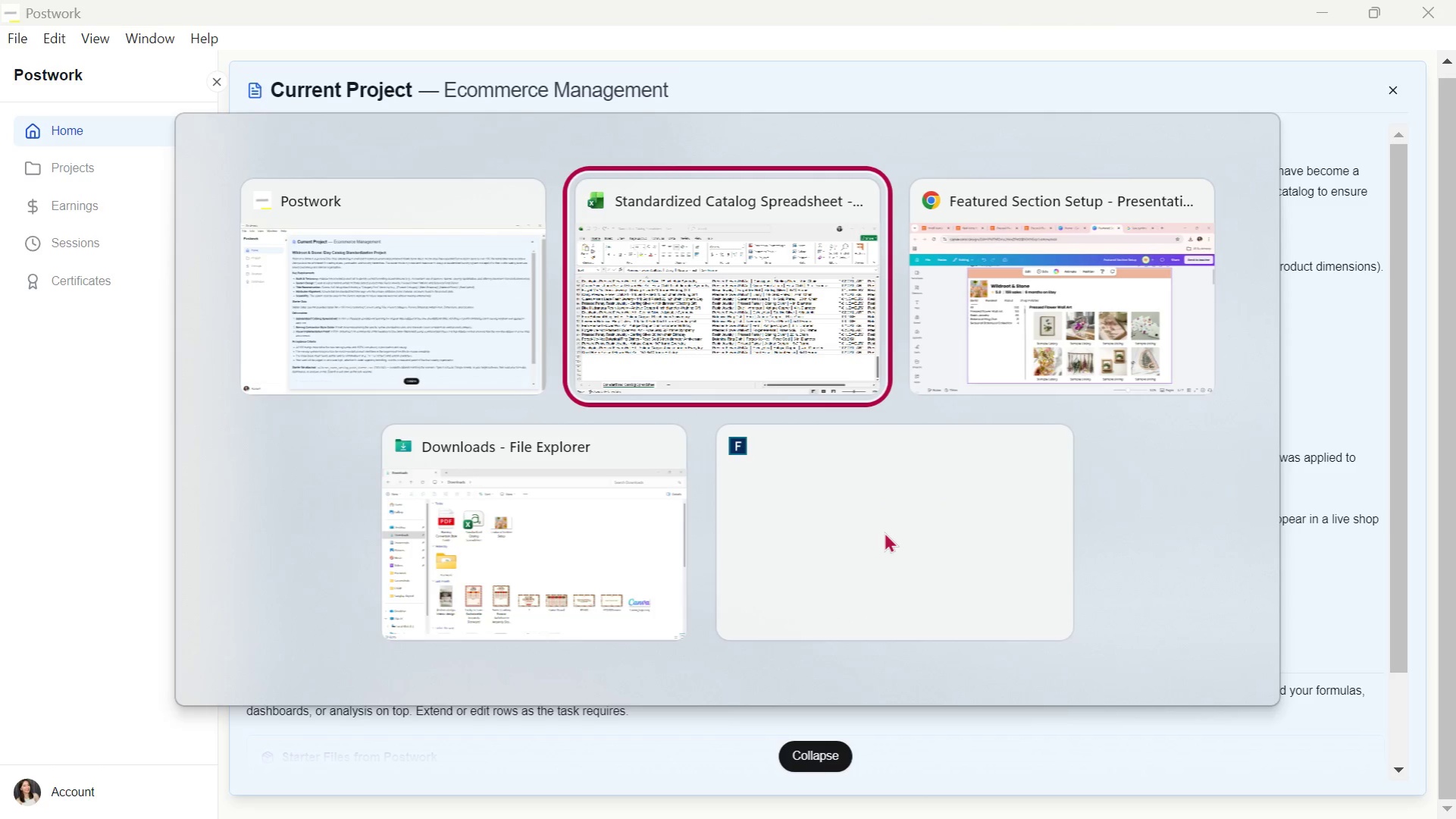 
key(Alt+Tab)
 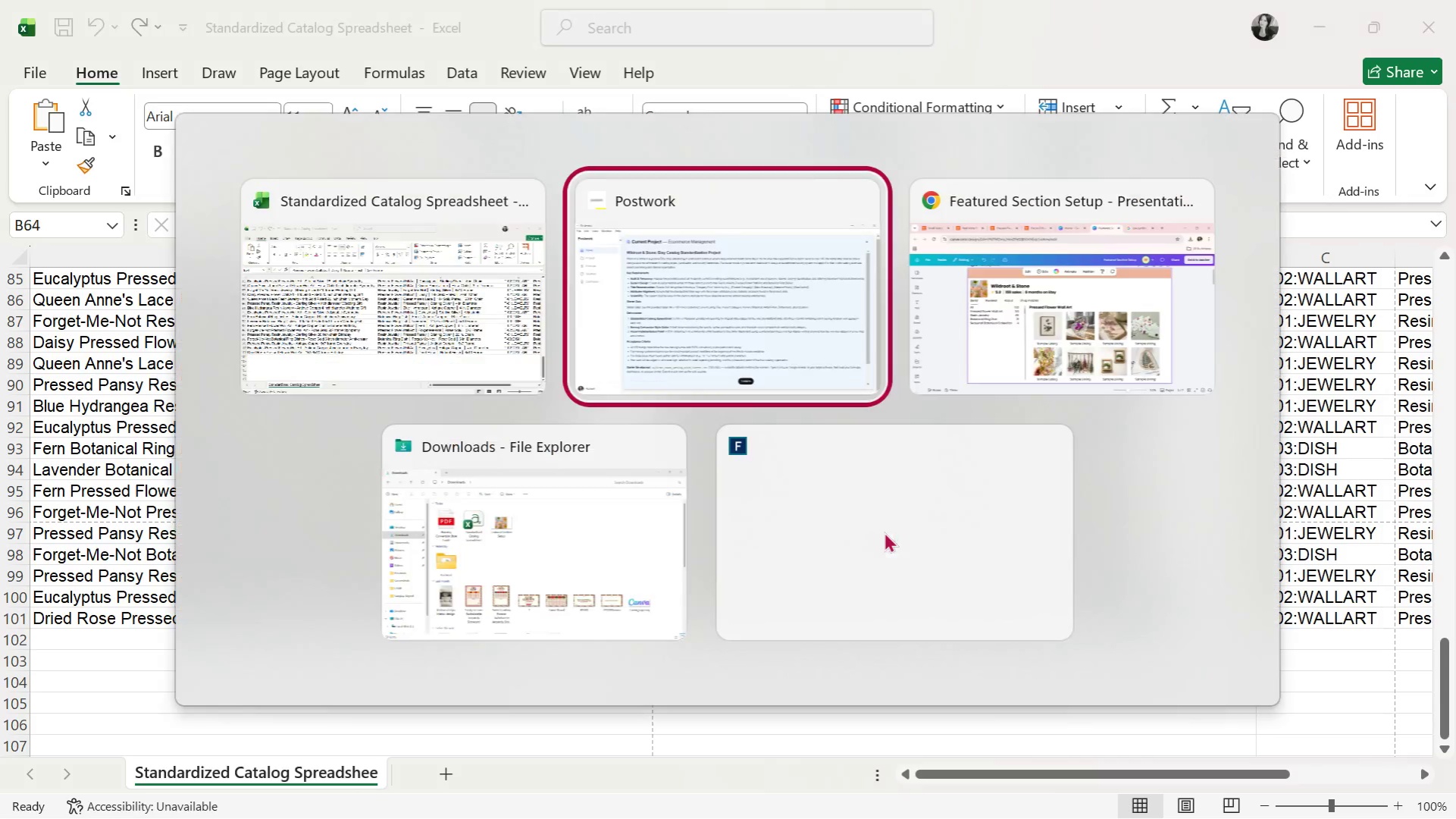 
key(Alt+Tab)
 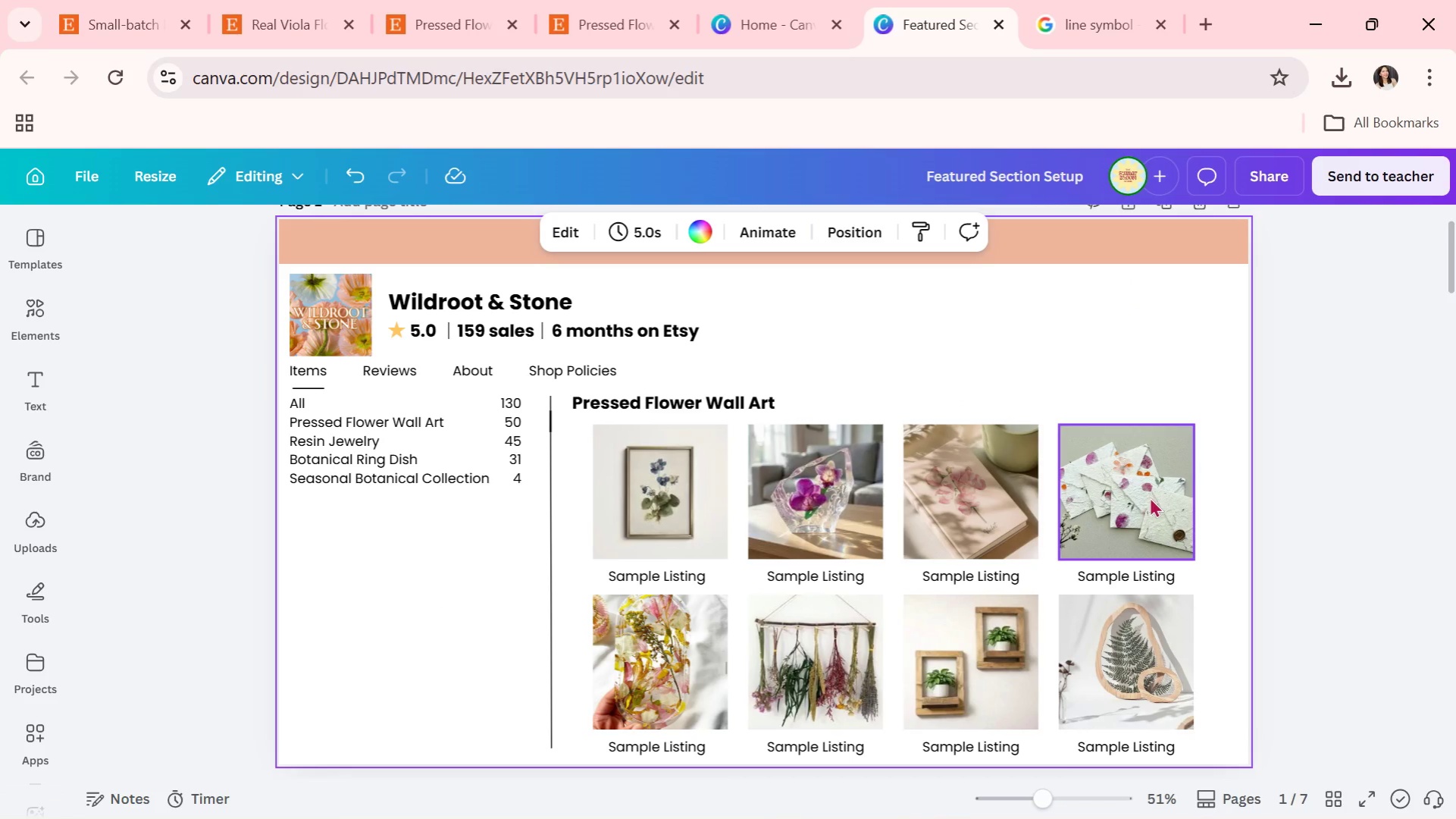 
scroll: coordinate [1081, 519], scroll_direction: up, amount: 6.0
 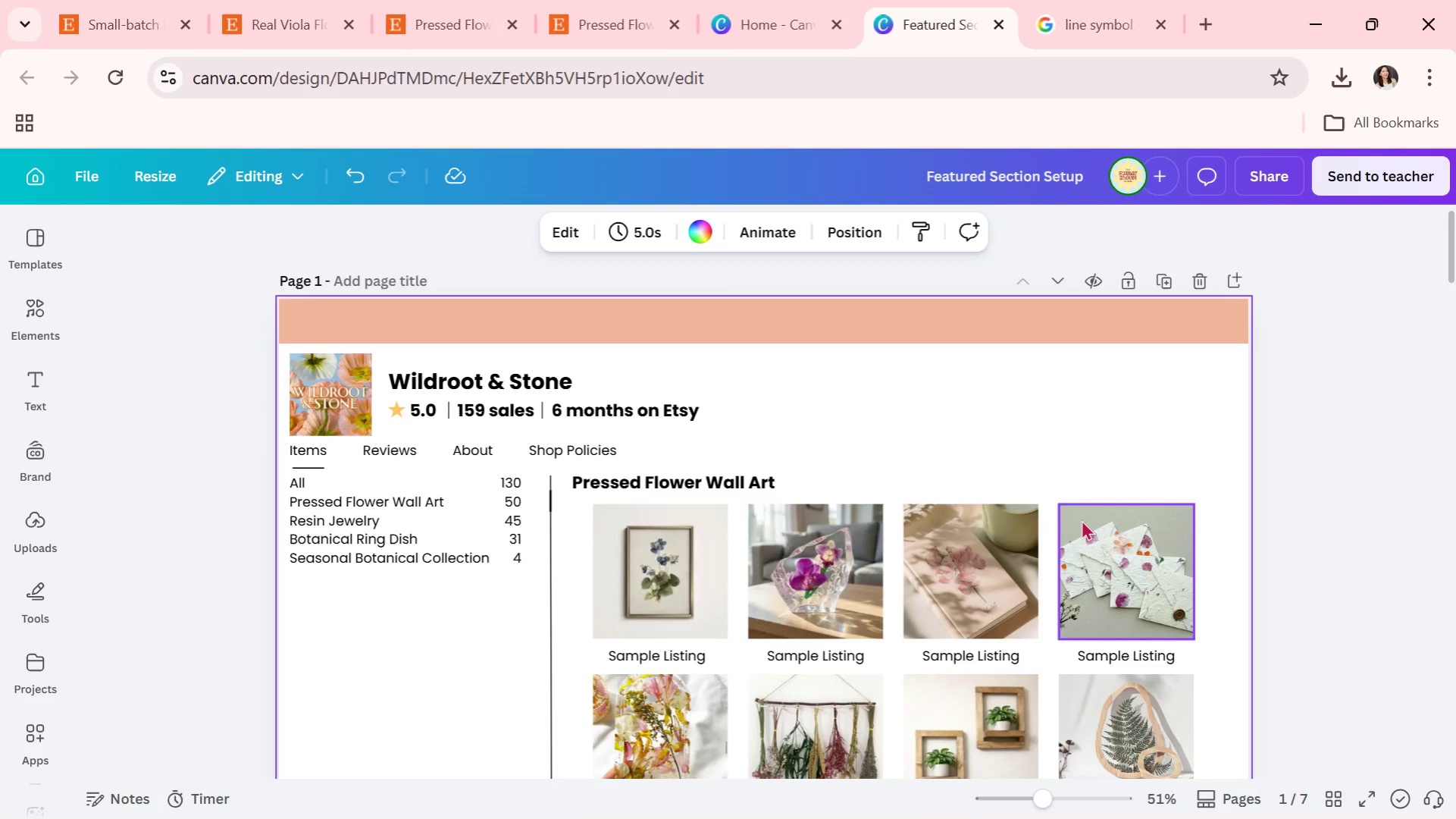 
wait(57.95)
 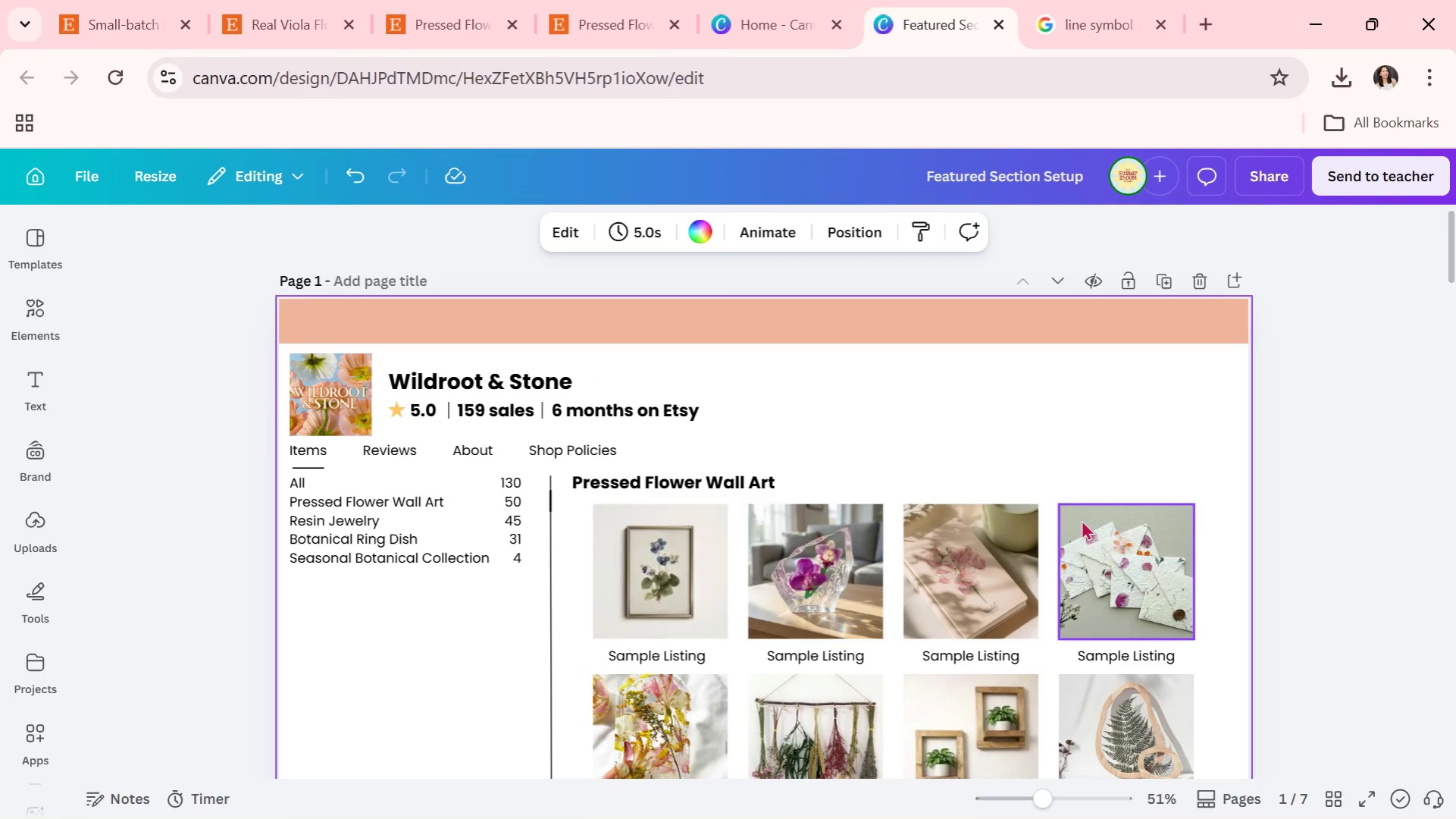 
scroll: coordinate [159, 448], scroll_direction: none, amount: 0.0
 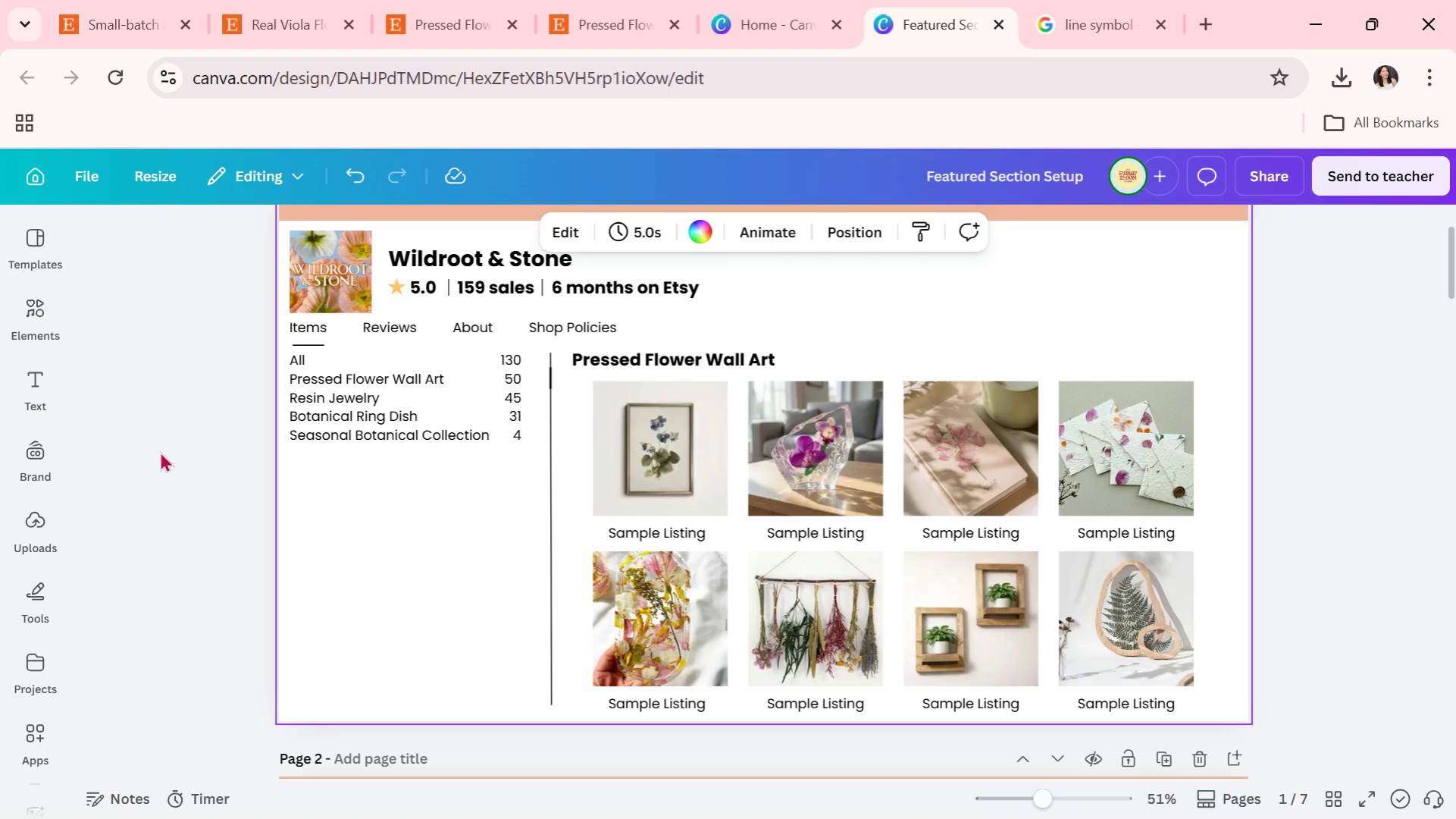 
wait(37.25)
 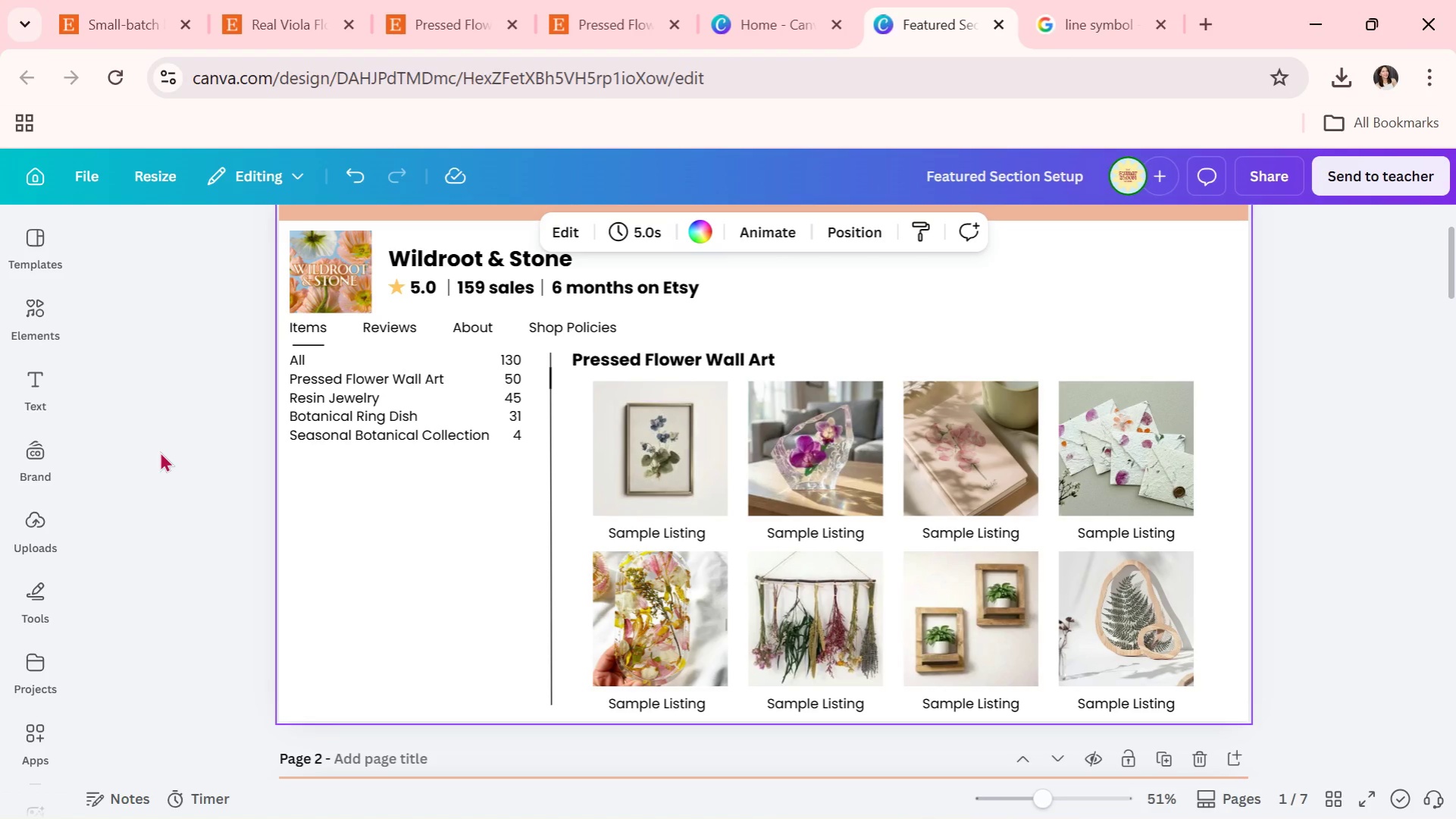 
double_click([725, 366])
 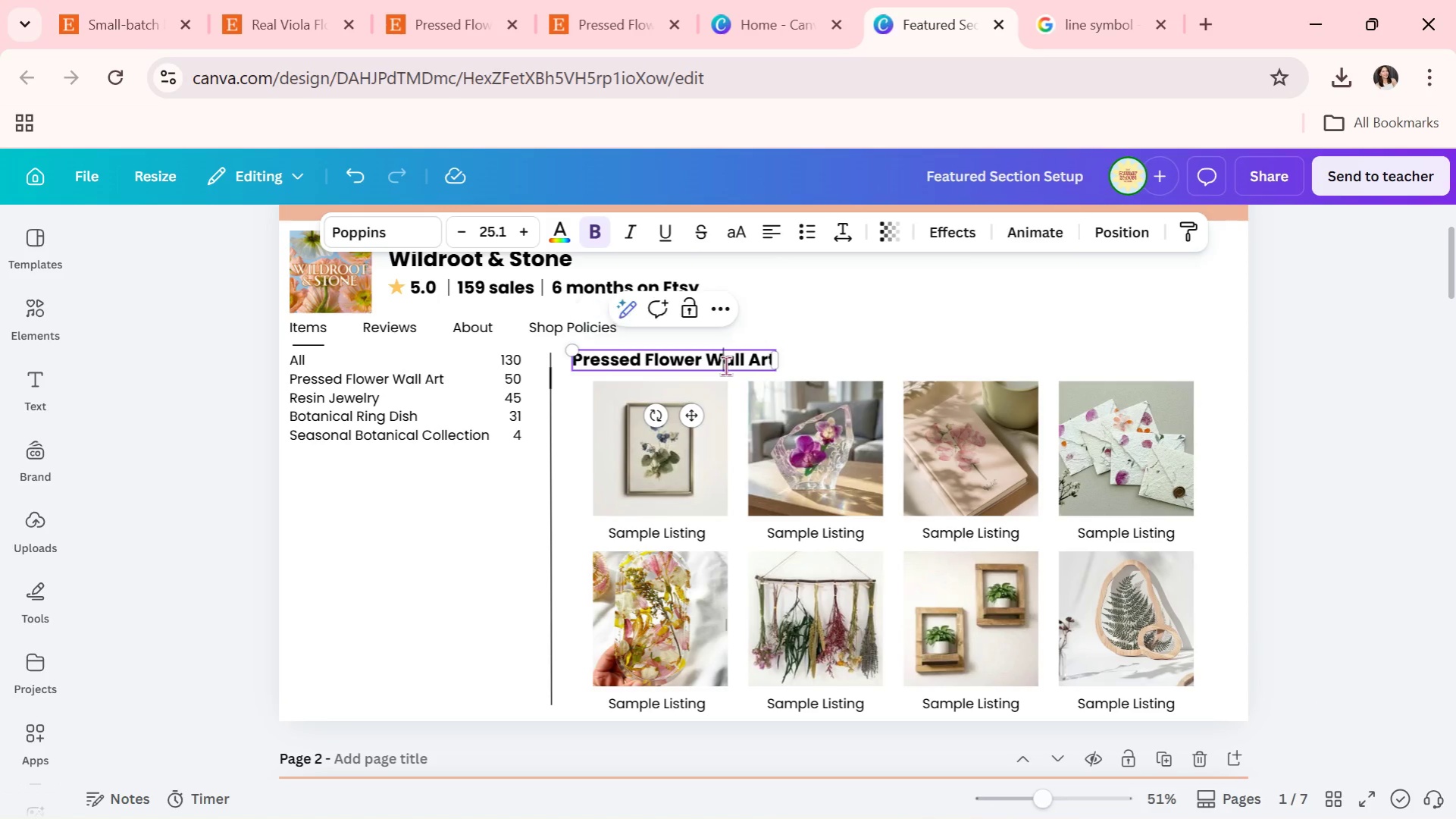 
triple_click([725, 366])
 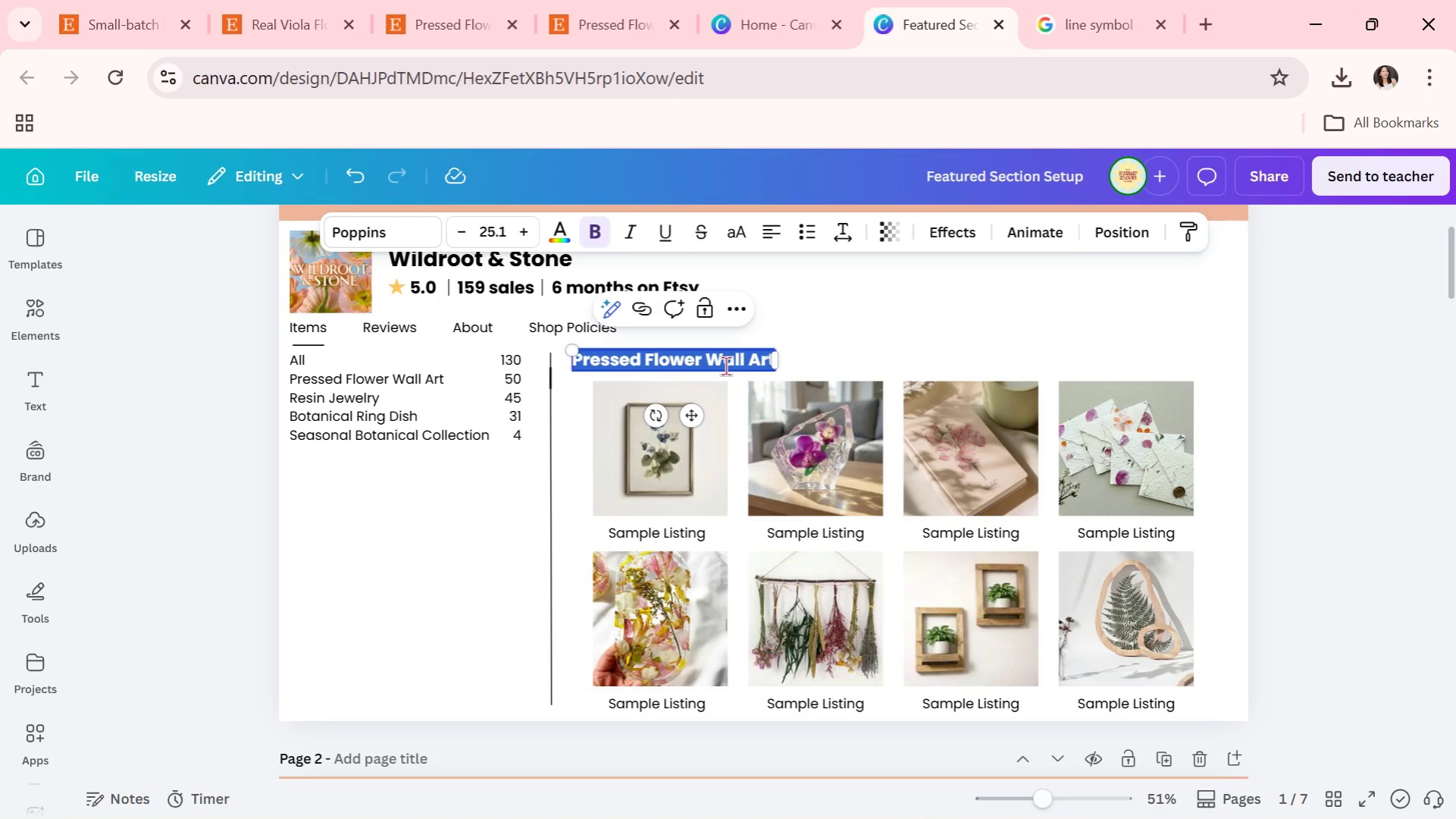 
key(Control+ControlLeft)
 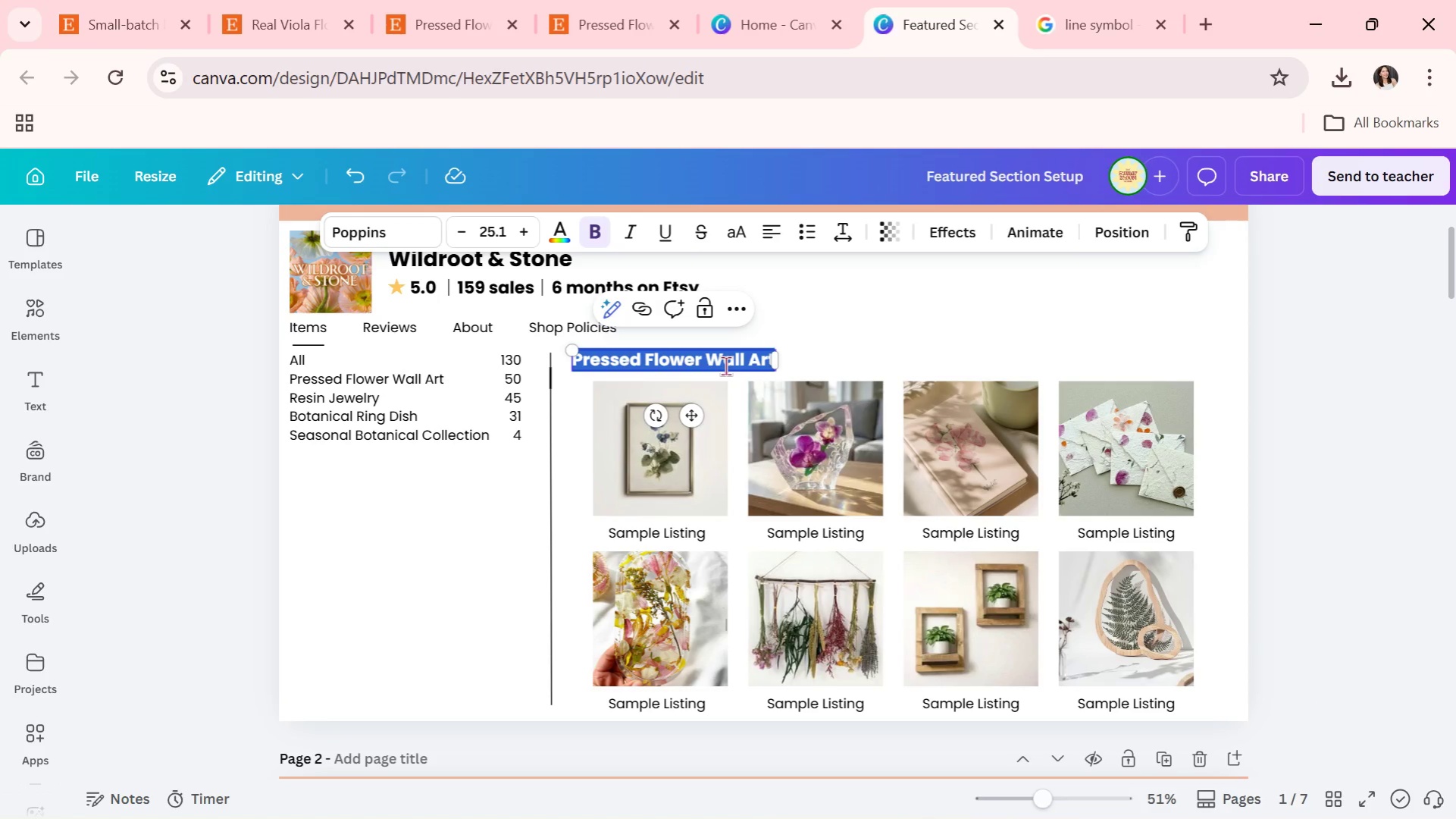 
key(Control+C)
 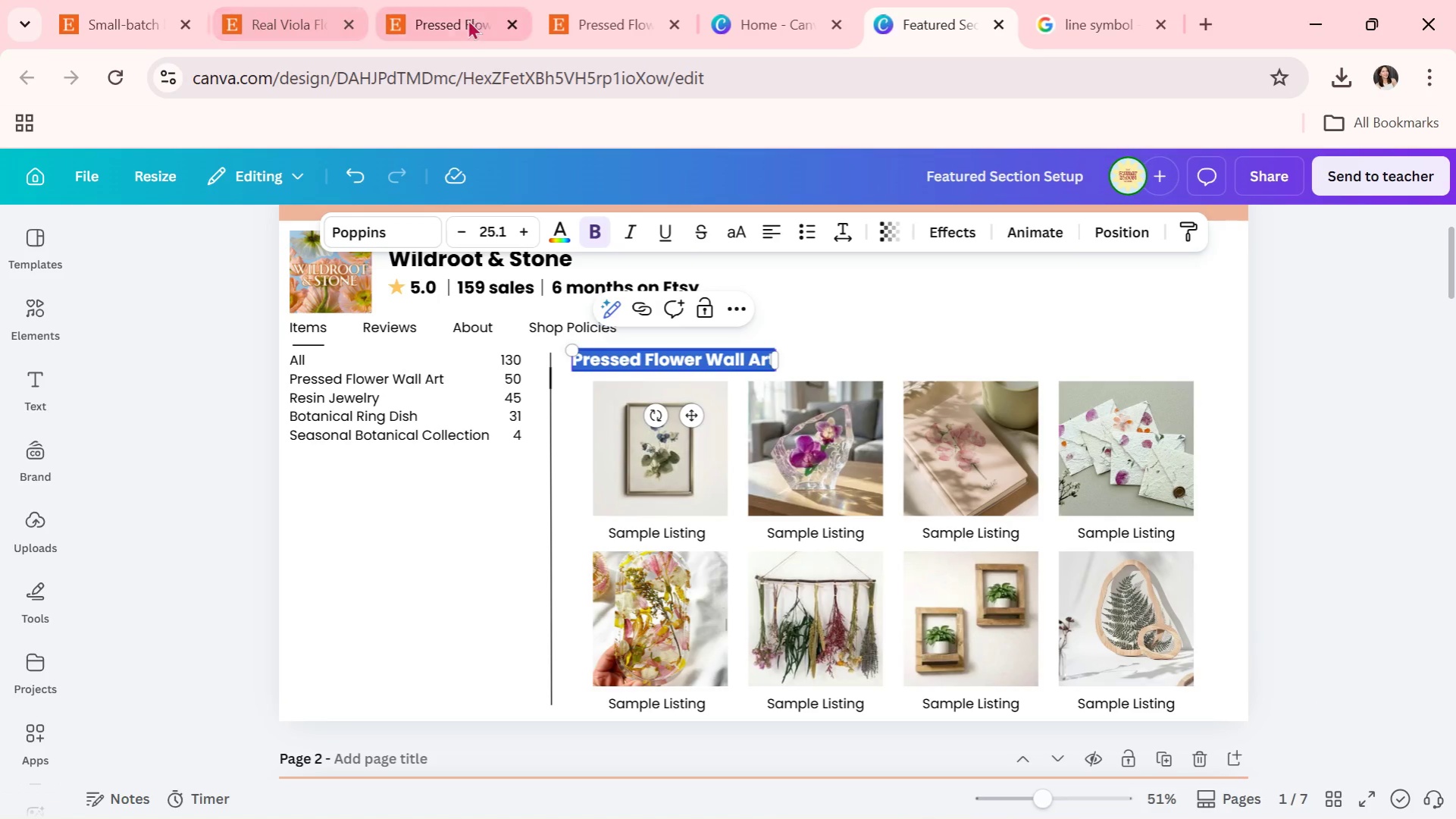 
left_click([443, 19])
 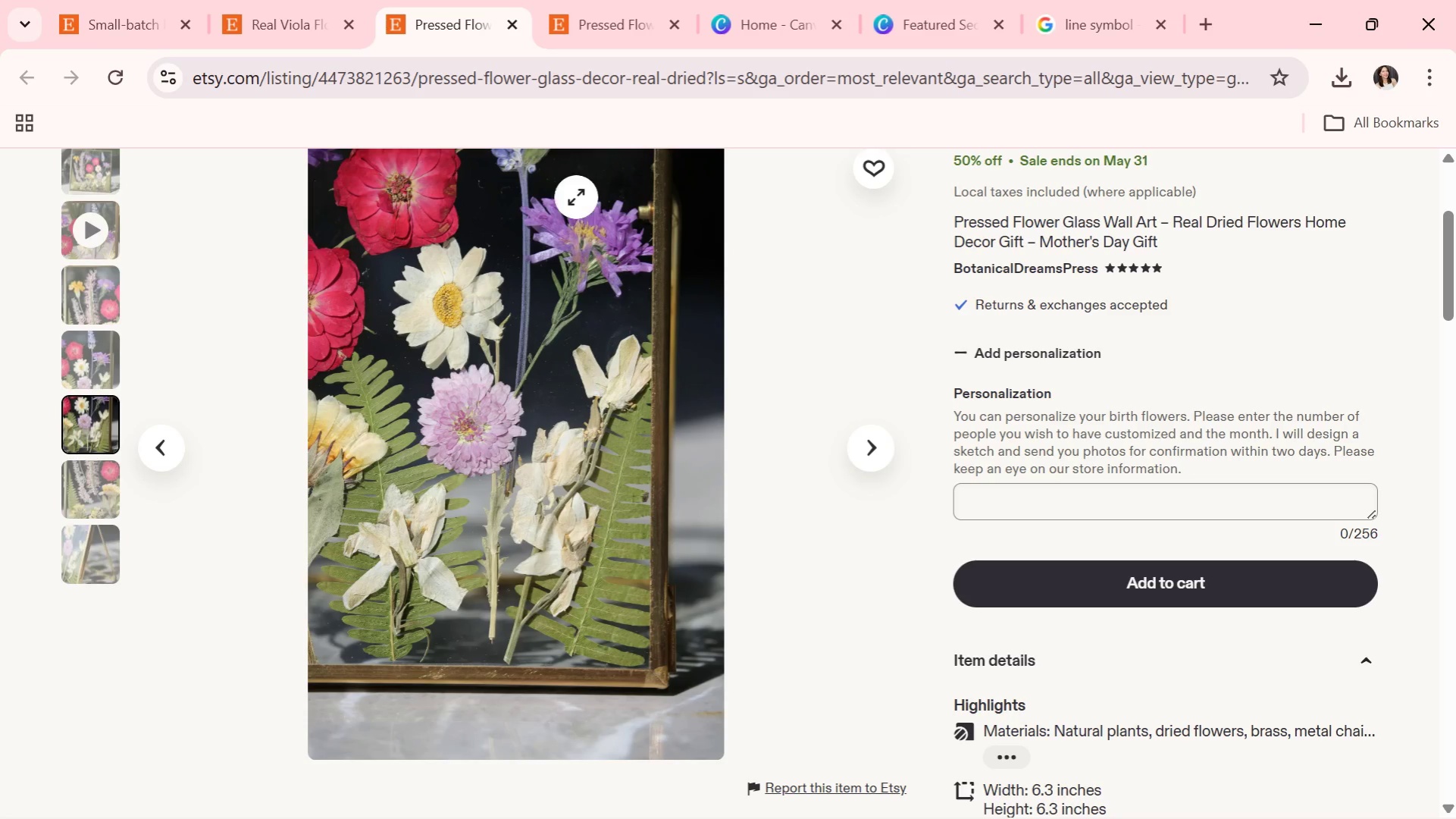 
scroll: coordinate [580, 249], scroll_direction: up, amount: 2.0
 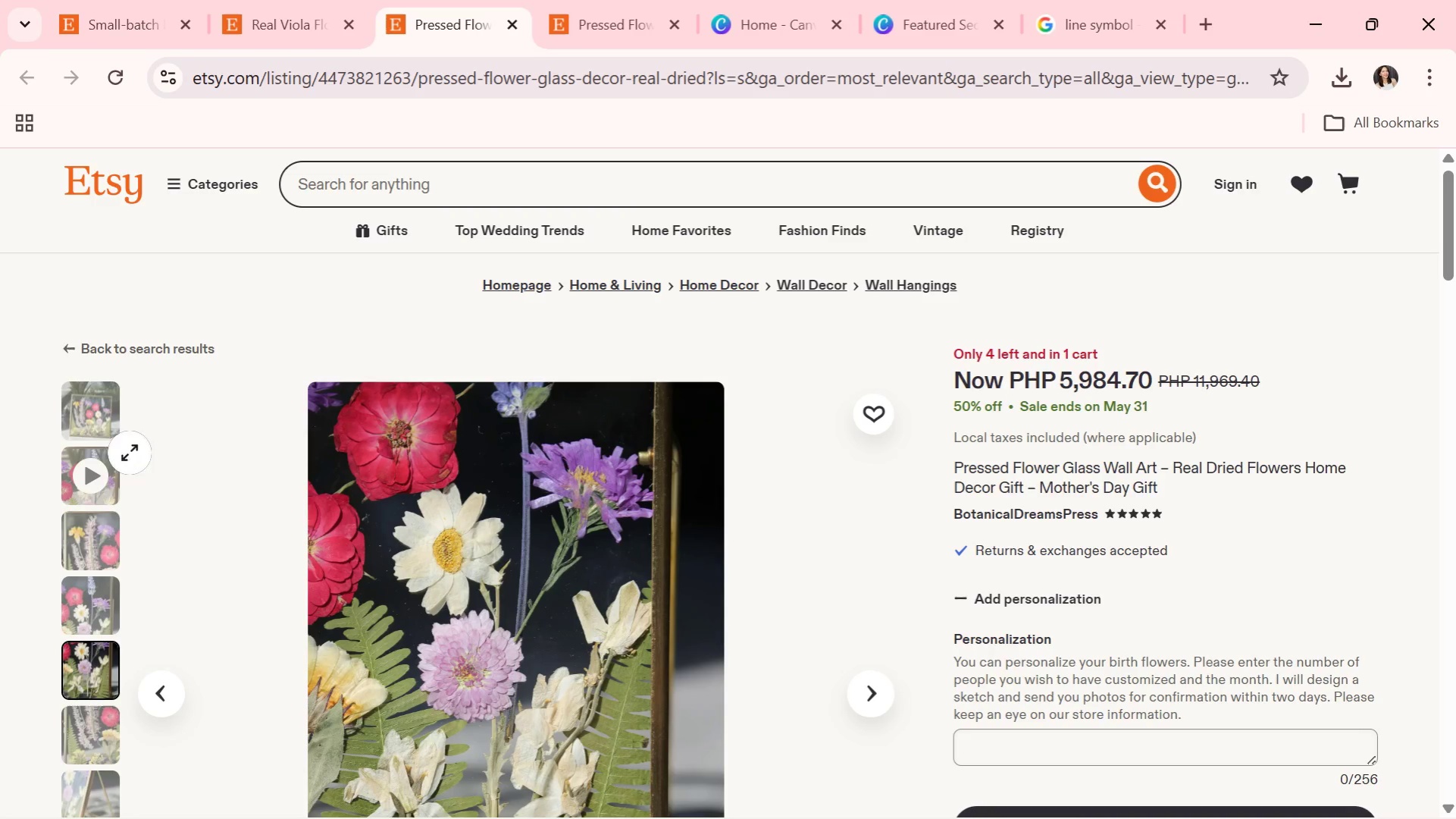 
left_click([109, 421])
 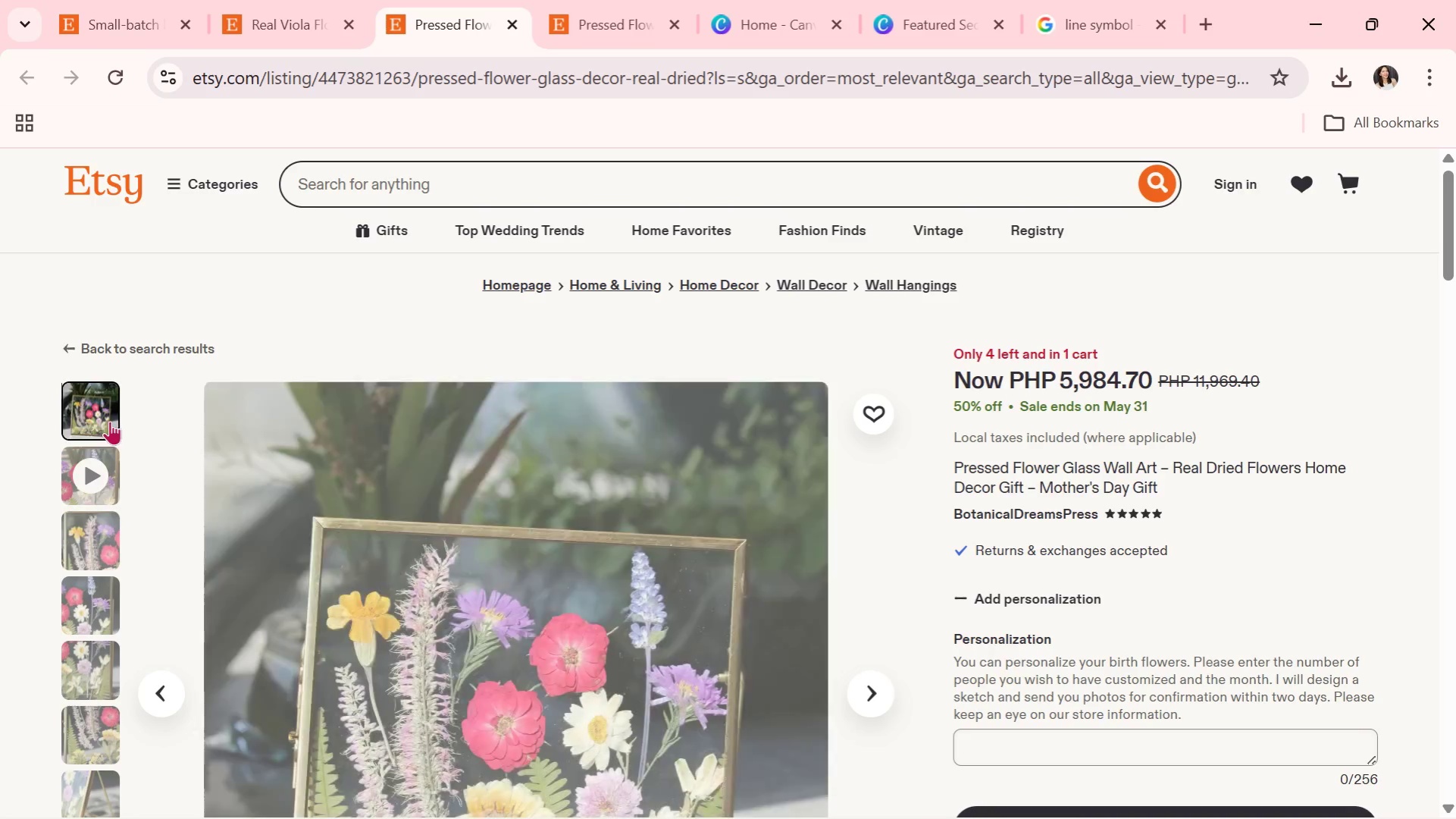 
scroll: coordinate [137, 422], scroll_direction: none, amount: 0.0
 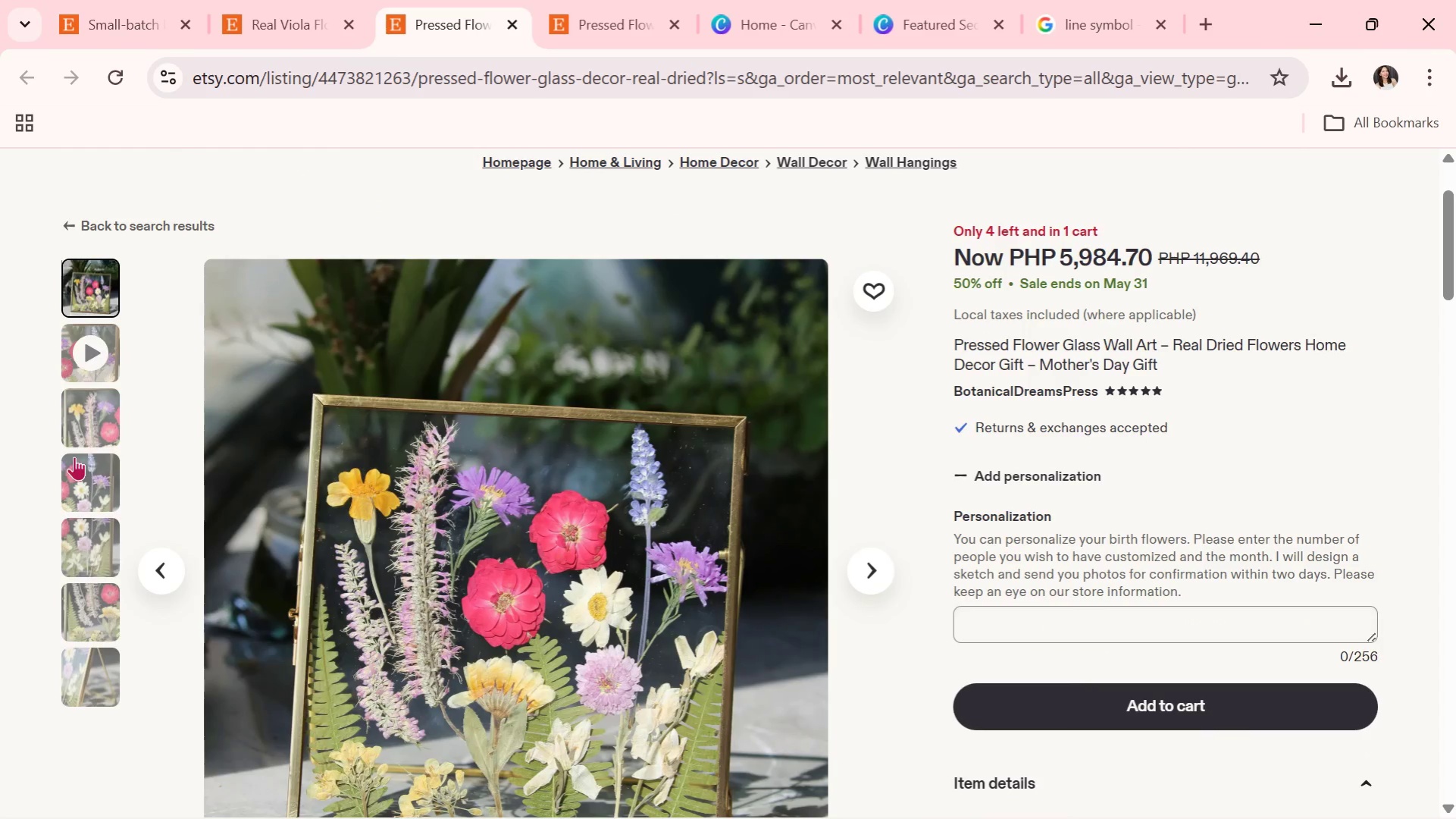 
scroll: coordinate [74, 457], scroll_direction: down, amount: 1.0
 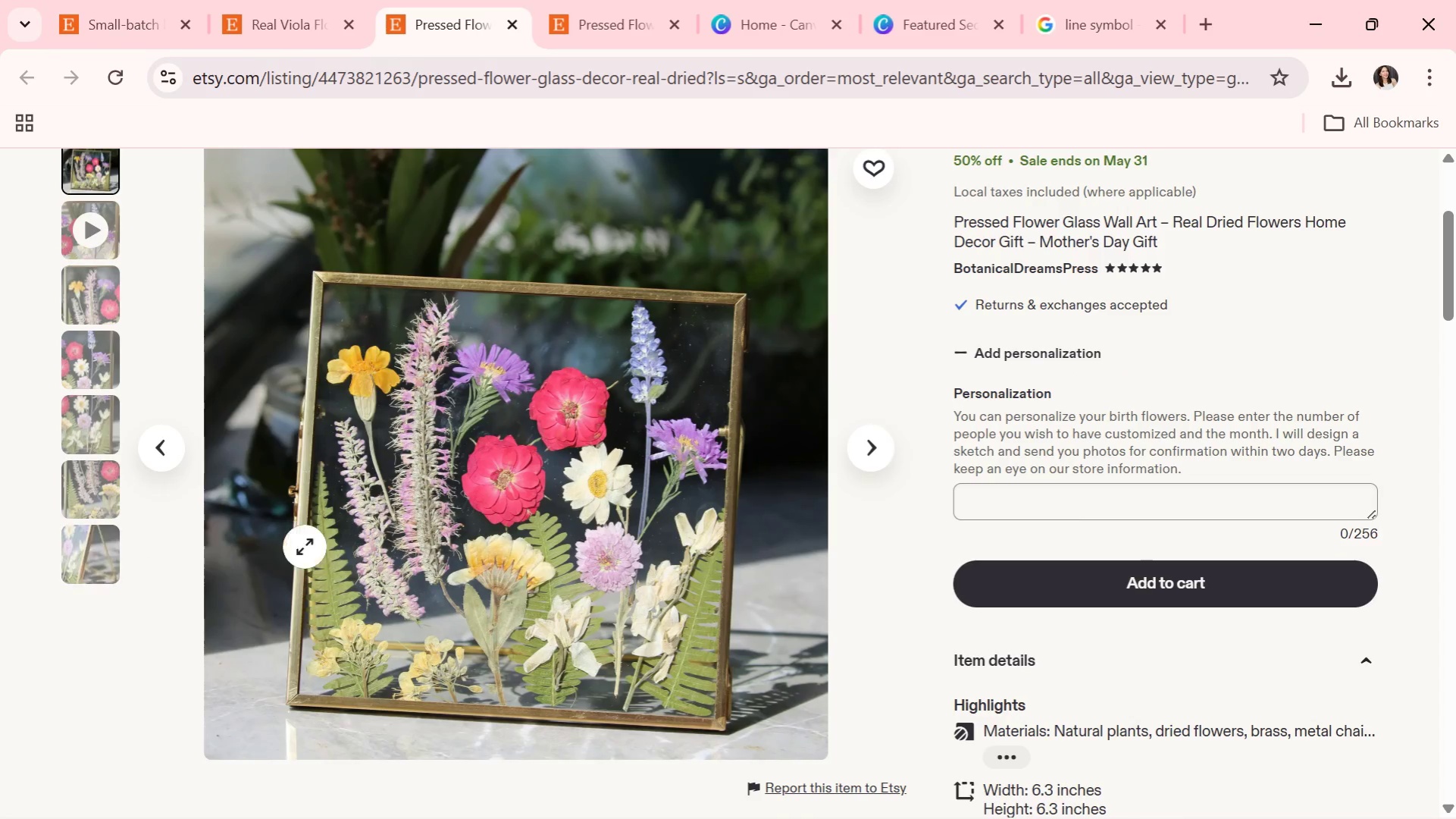 
scroll: coordinate [368, 472], scroll_direction: up, amount: 4.0
 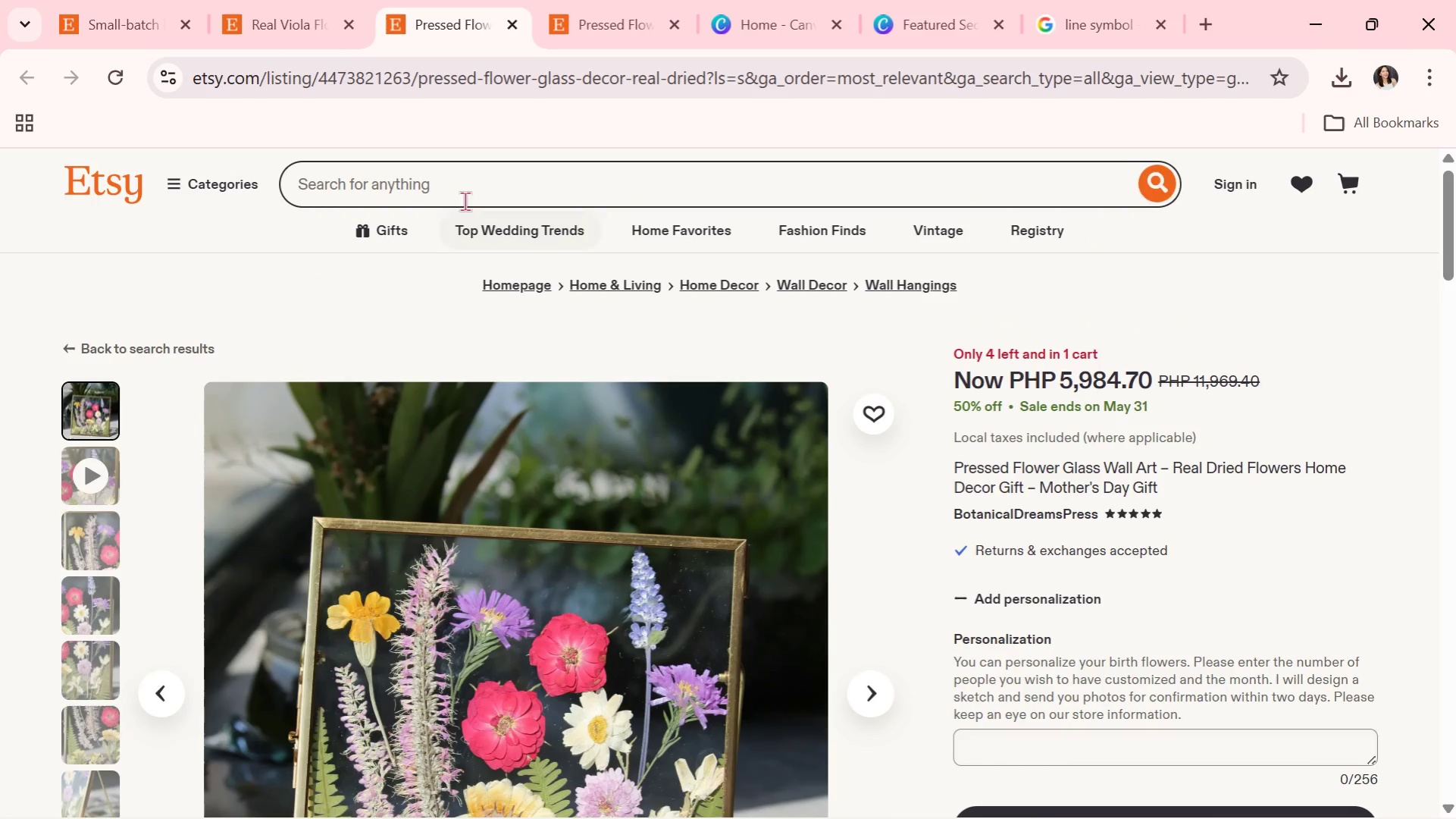 
left_click([469, 188])
 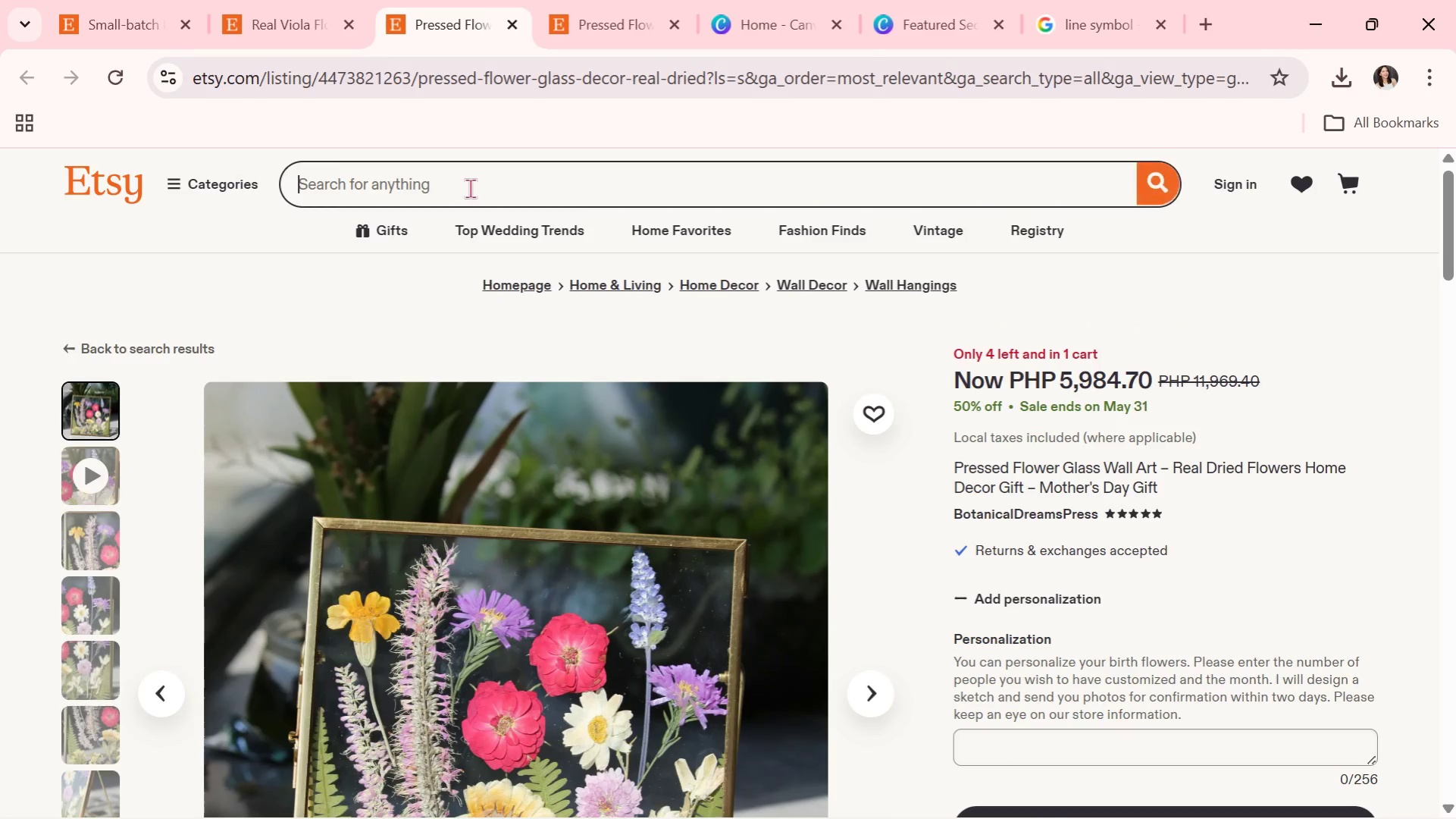 
key(Control+V)
 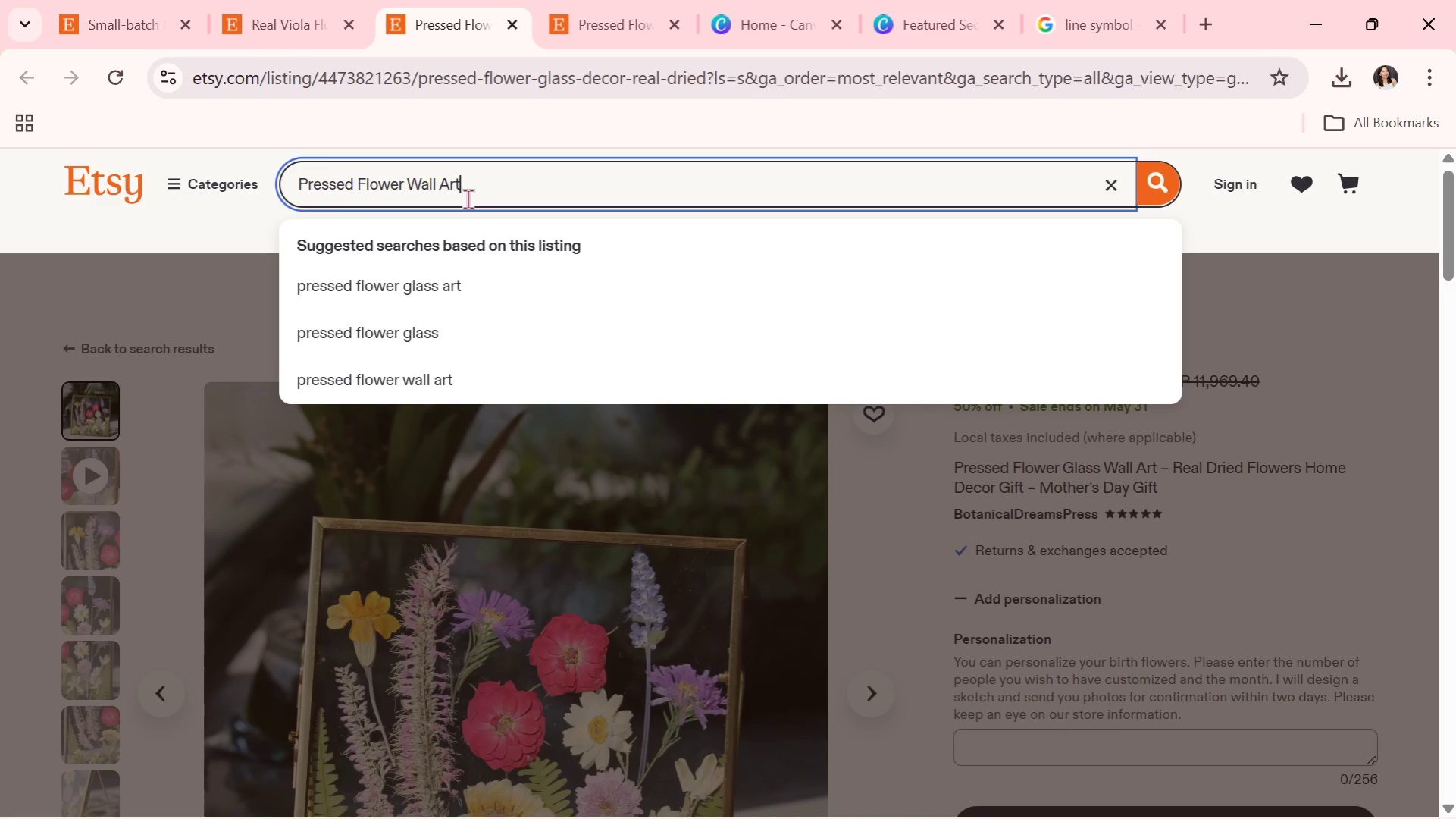 
key(Enter)
 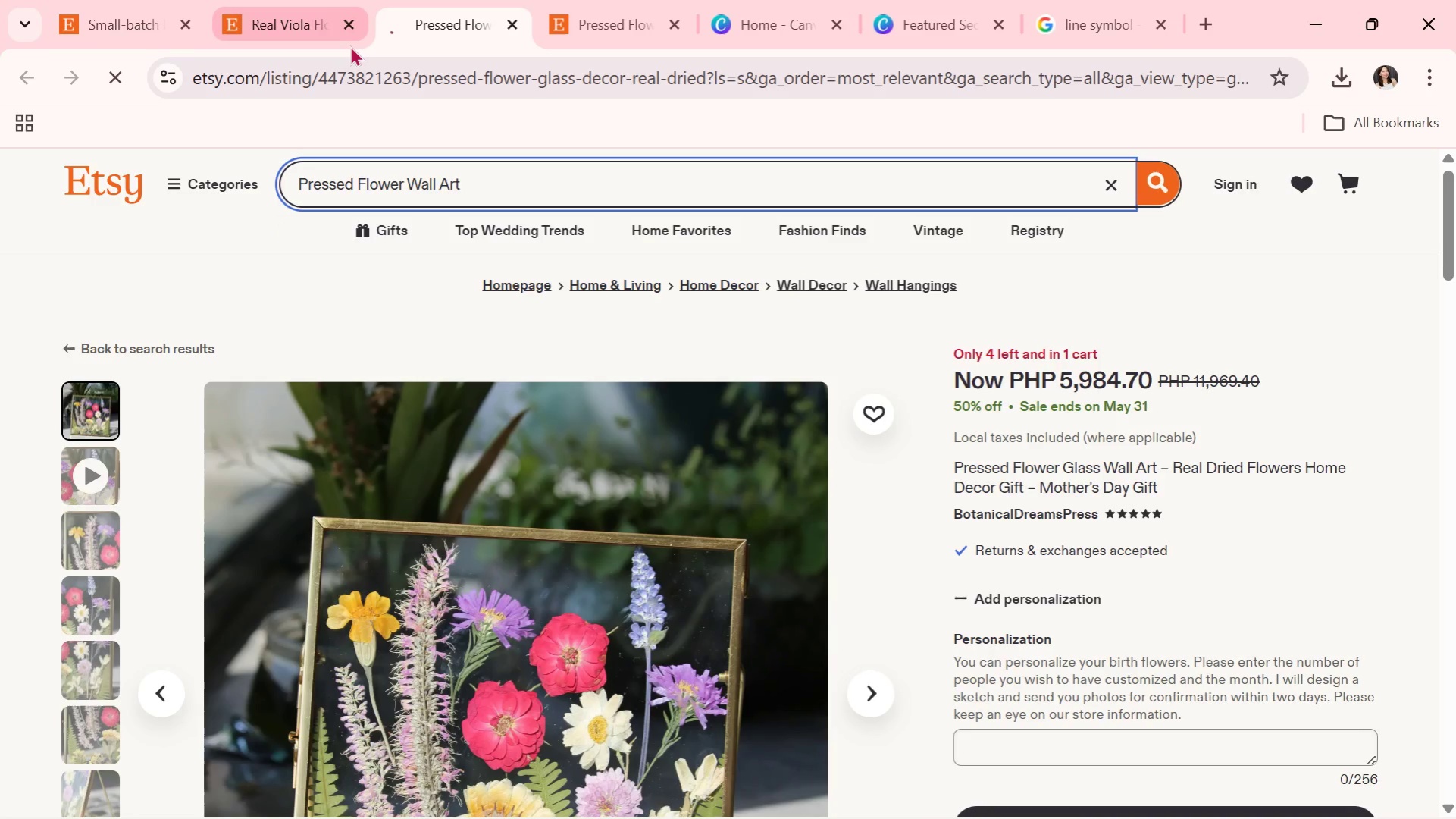 
left_click([346, 29])
 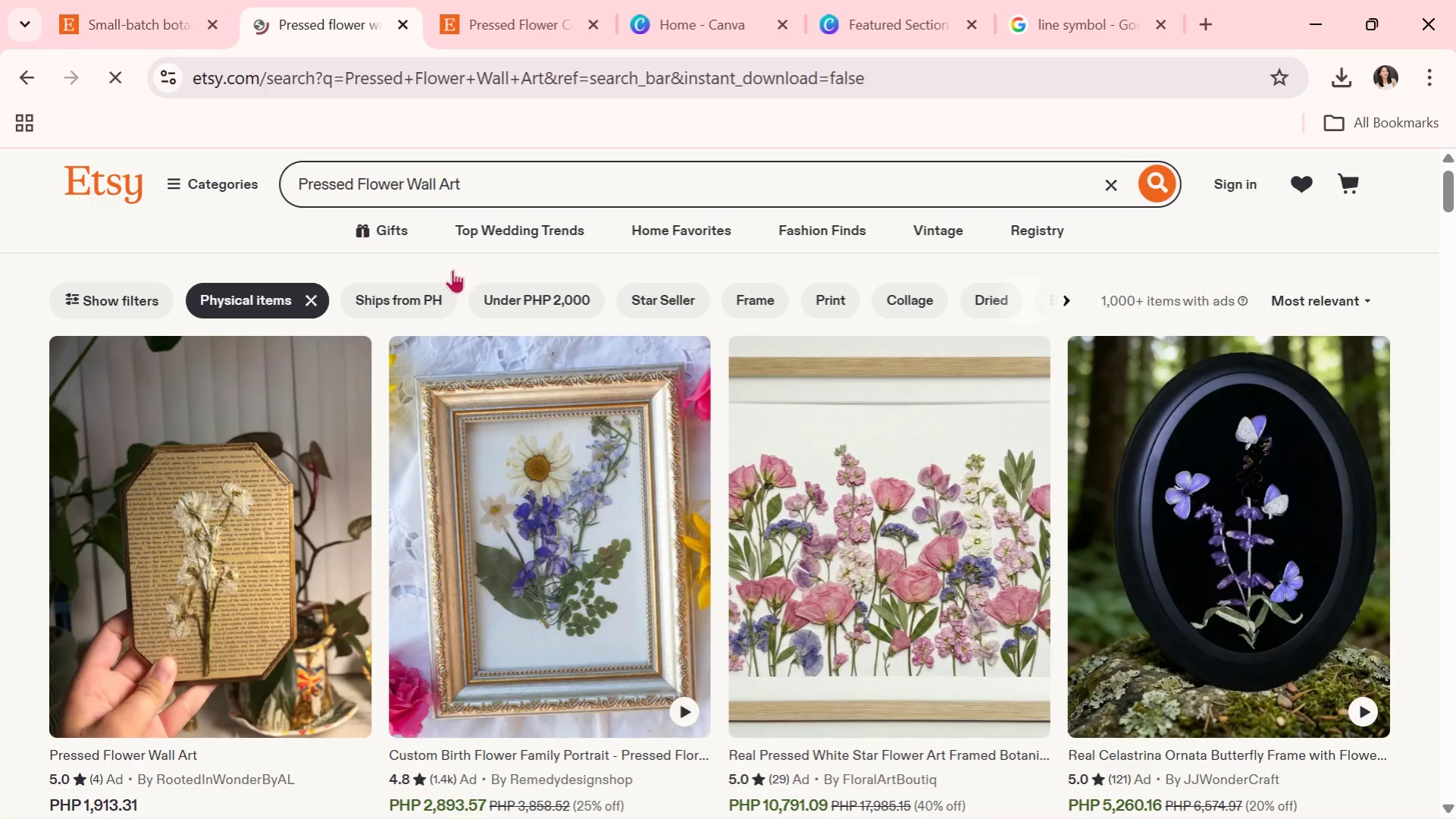 
scroll: coordinate [596, 534], scroll_direction: down, amount: 7.0
 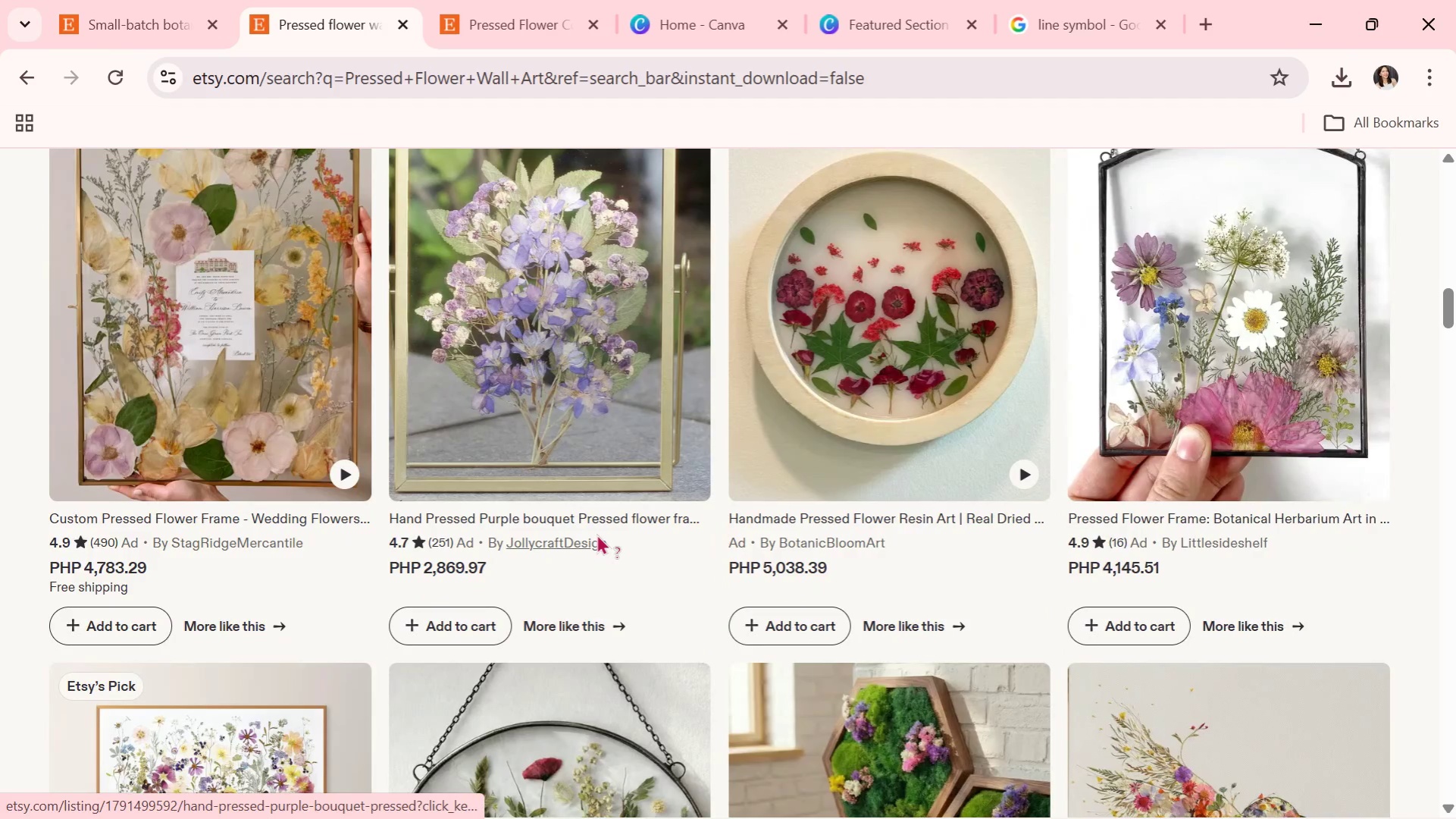 
scroll: coordinate [596, 534], scroll_direction: up, amount: 1.0
 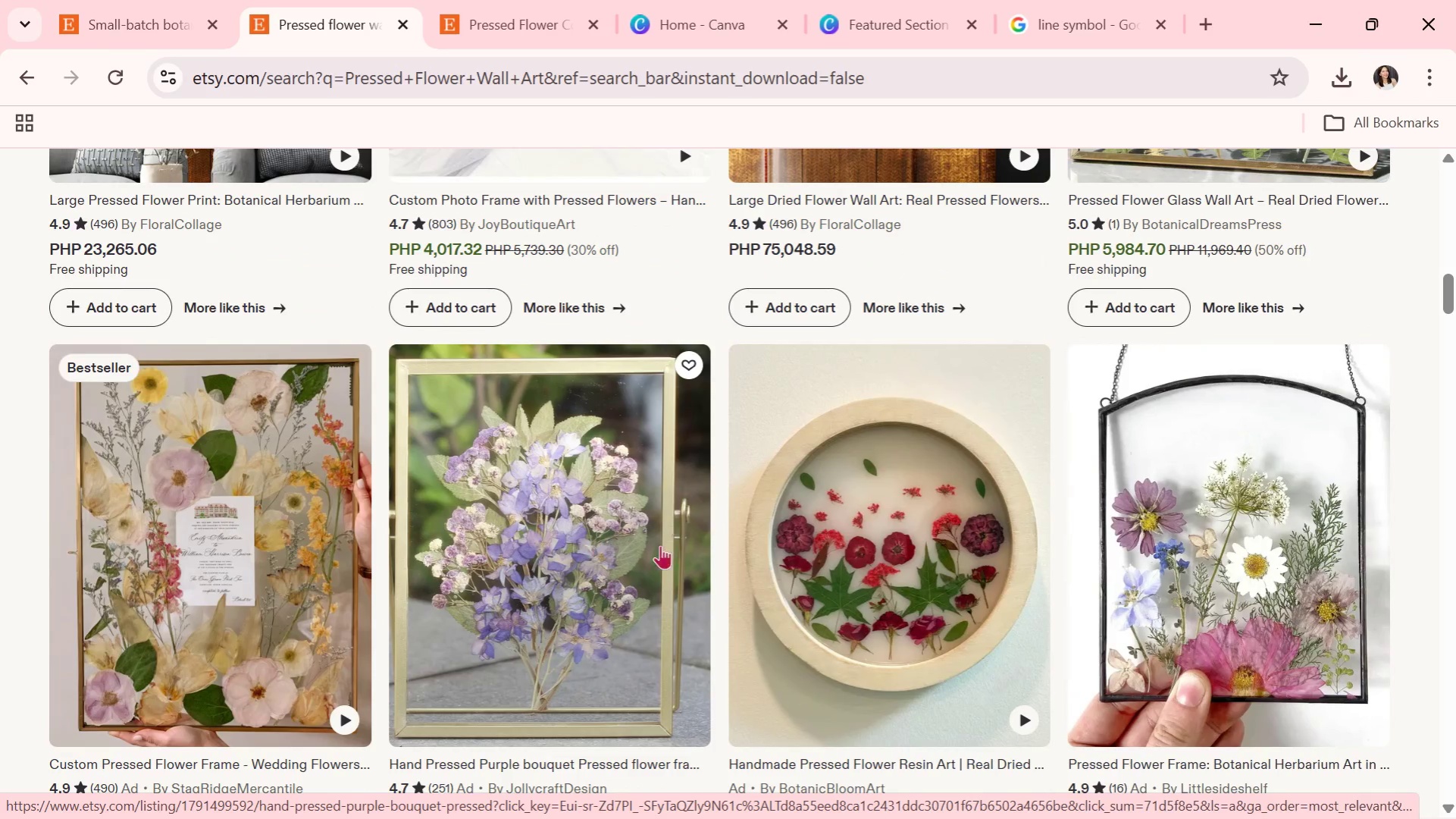 
scroll: coordinate [1095, 670], scroll_direction: down, amount: 8.0
 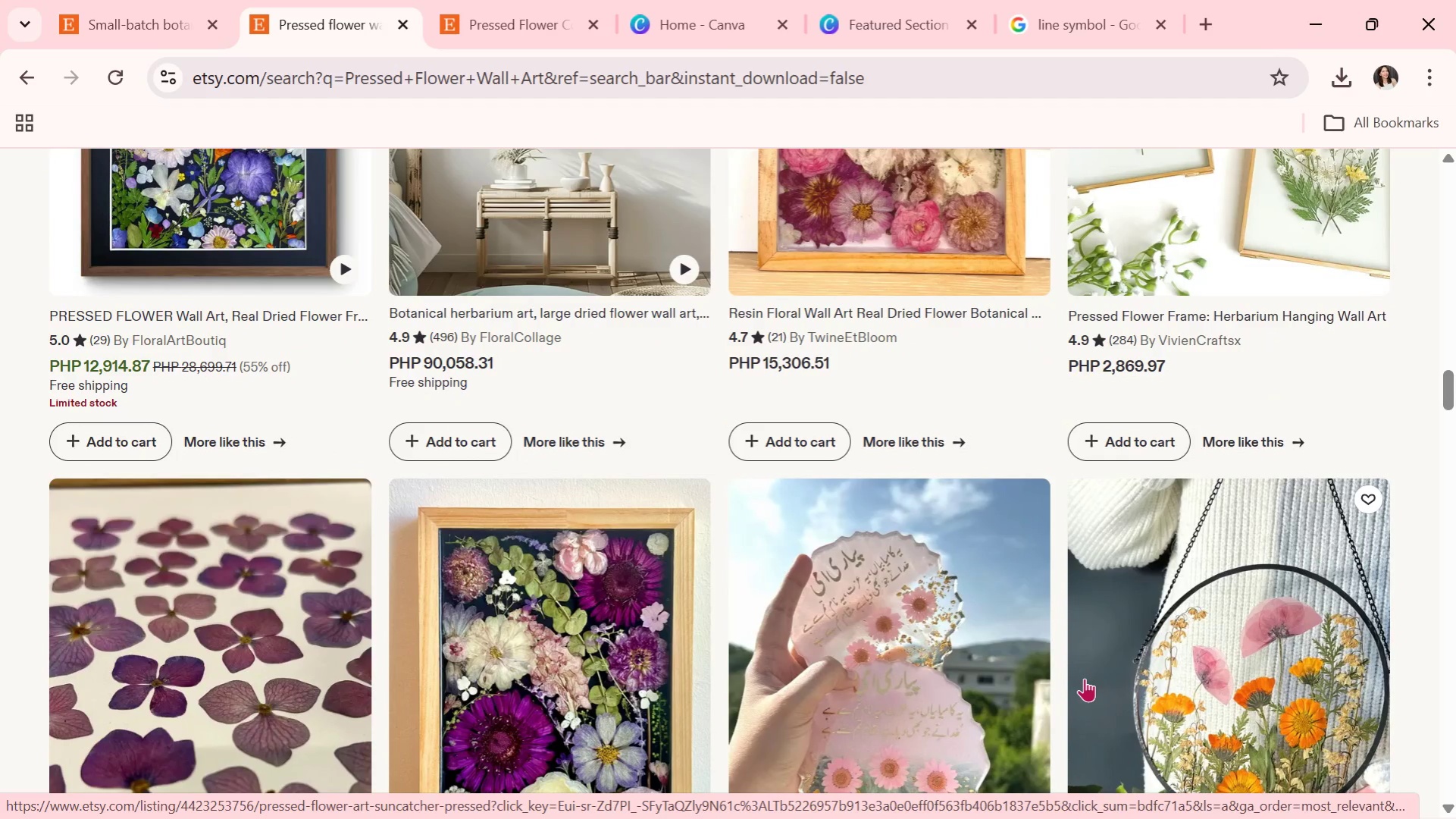 
scroll: coordinate [703, 658], scroll_direction: up, amount: 7.0
 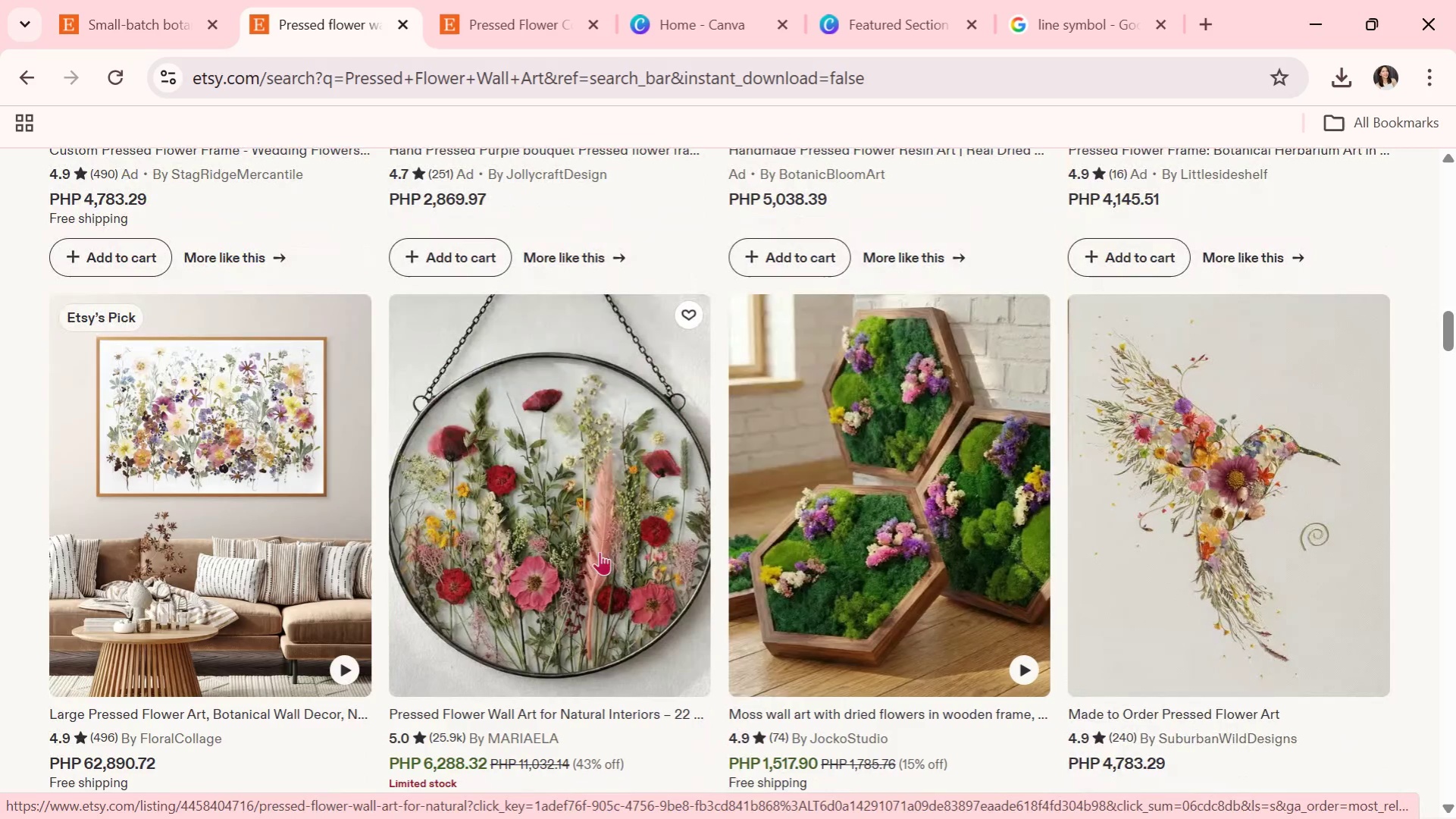 
left_click([598, 548])
 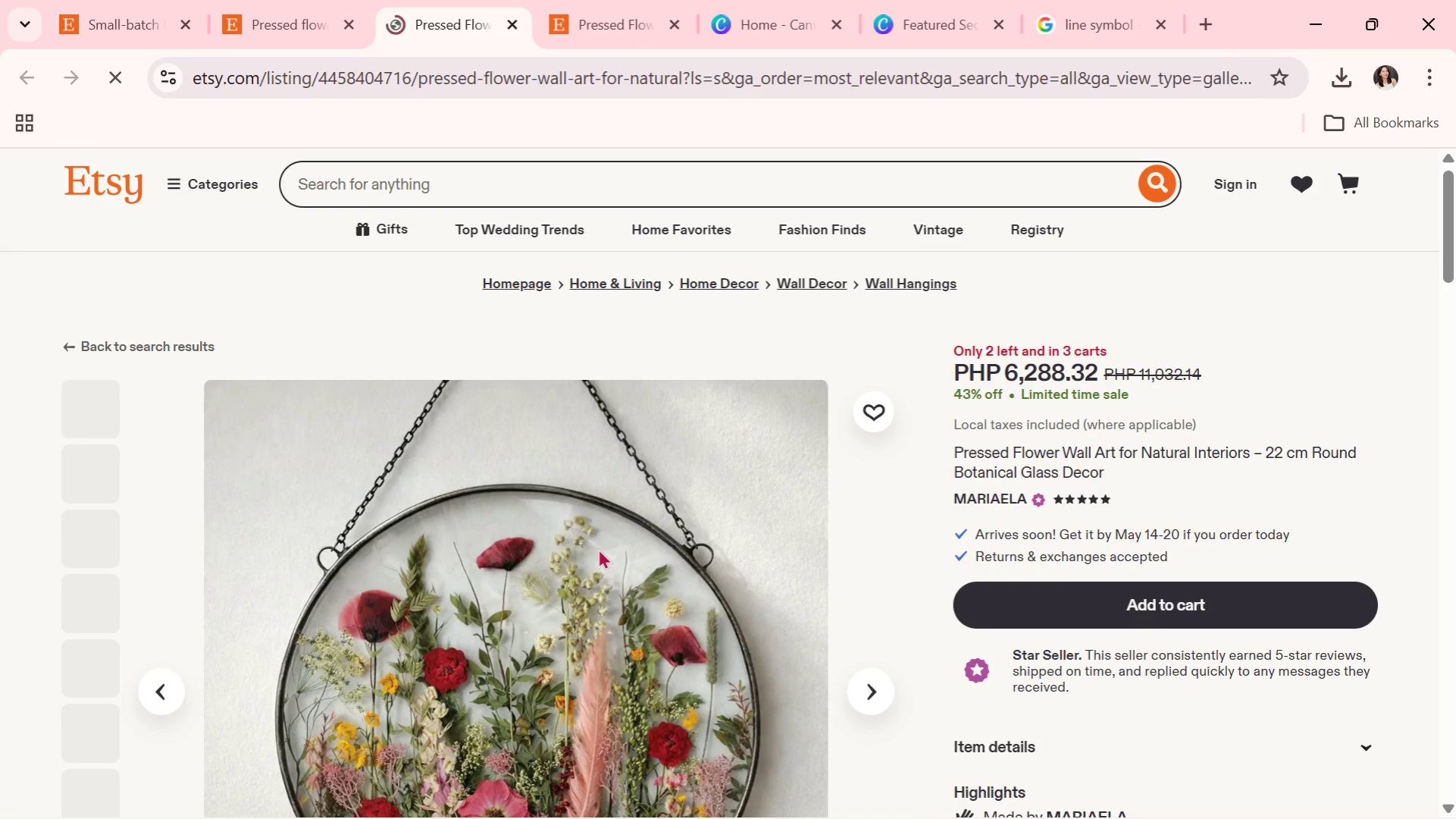 
scroll: coordinate [563, 580], scroll_direction: none, amount: 0.0
 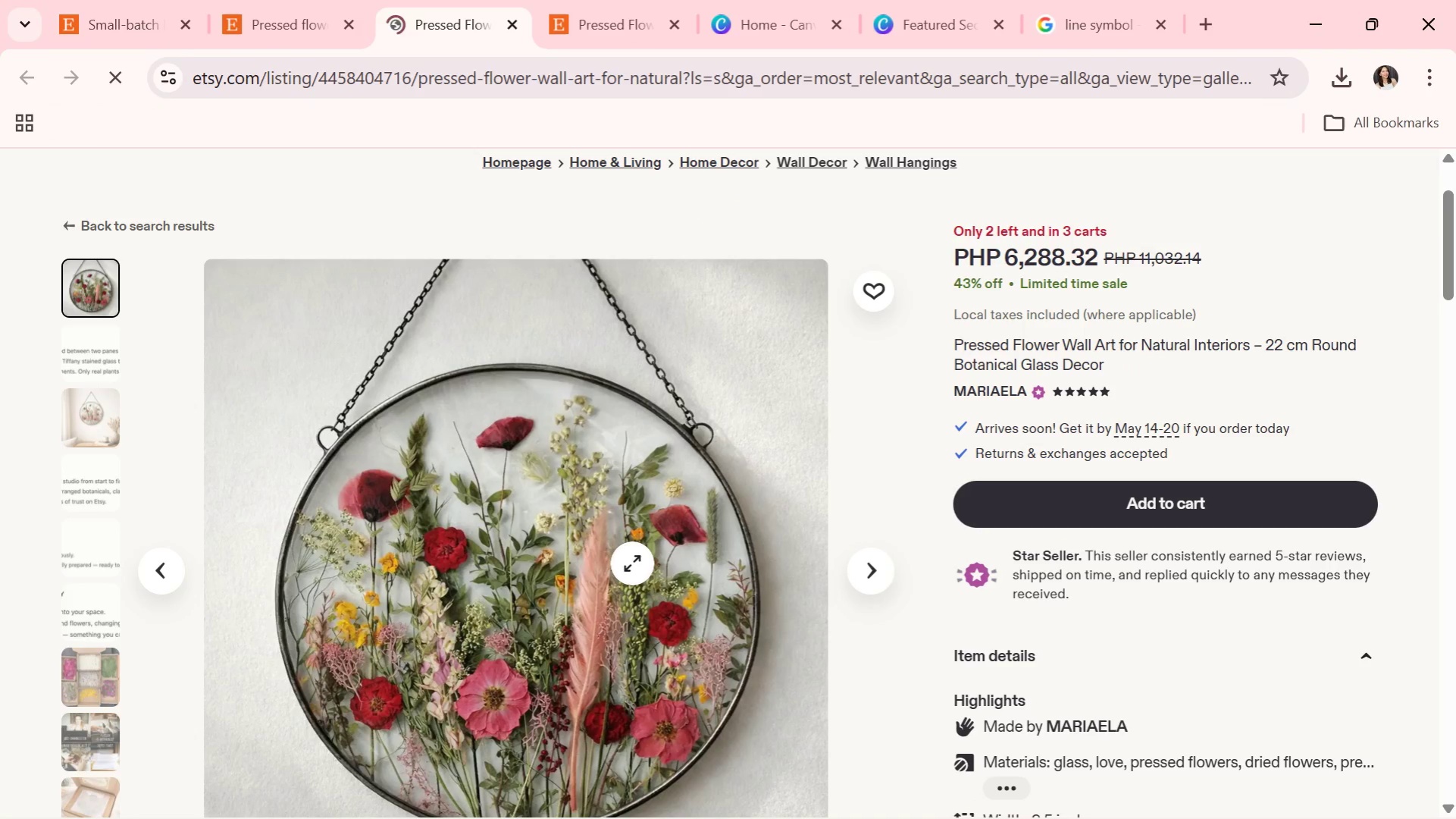 
scroll: coordinate [632, 563], scroll_direction: down, amount: 1.0
 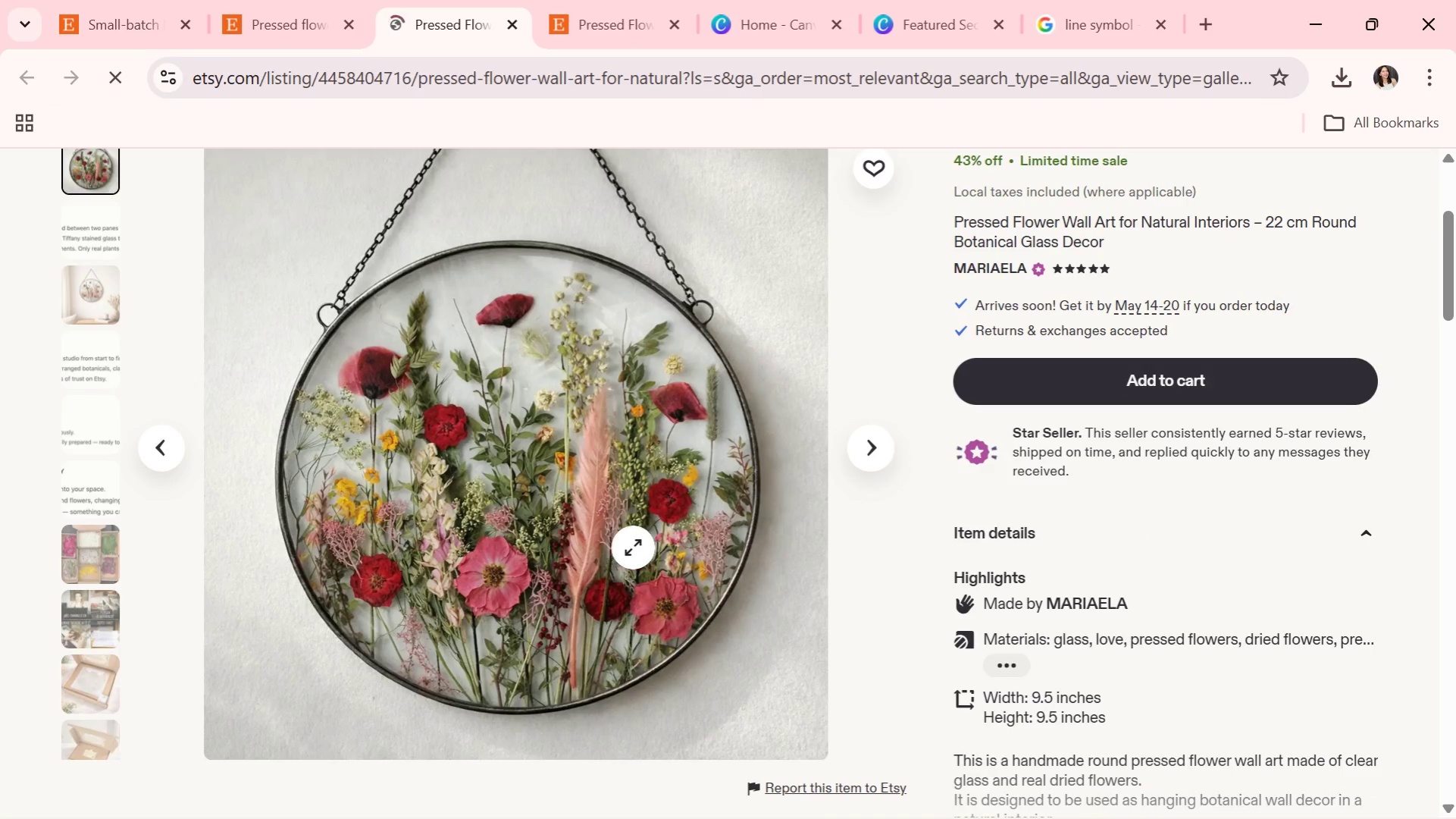 
right_click([630, 509])
 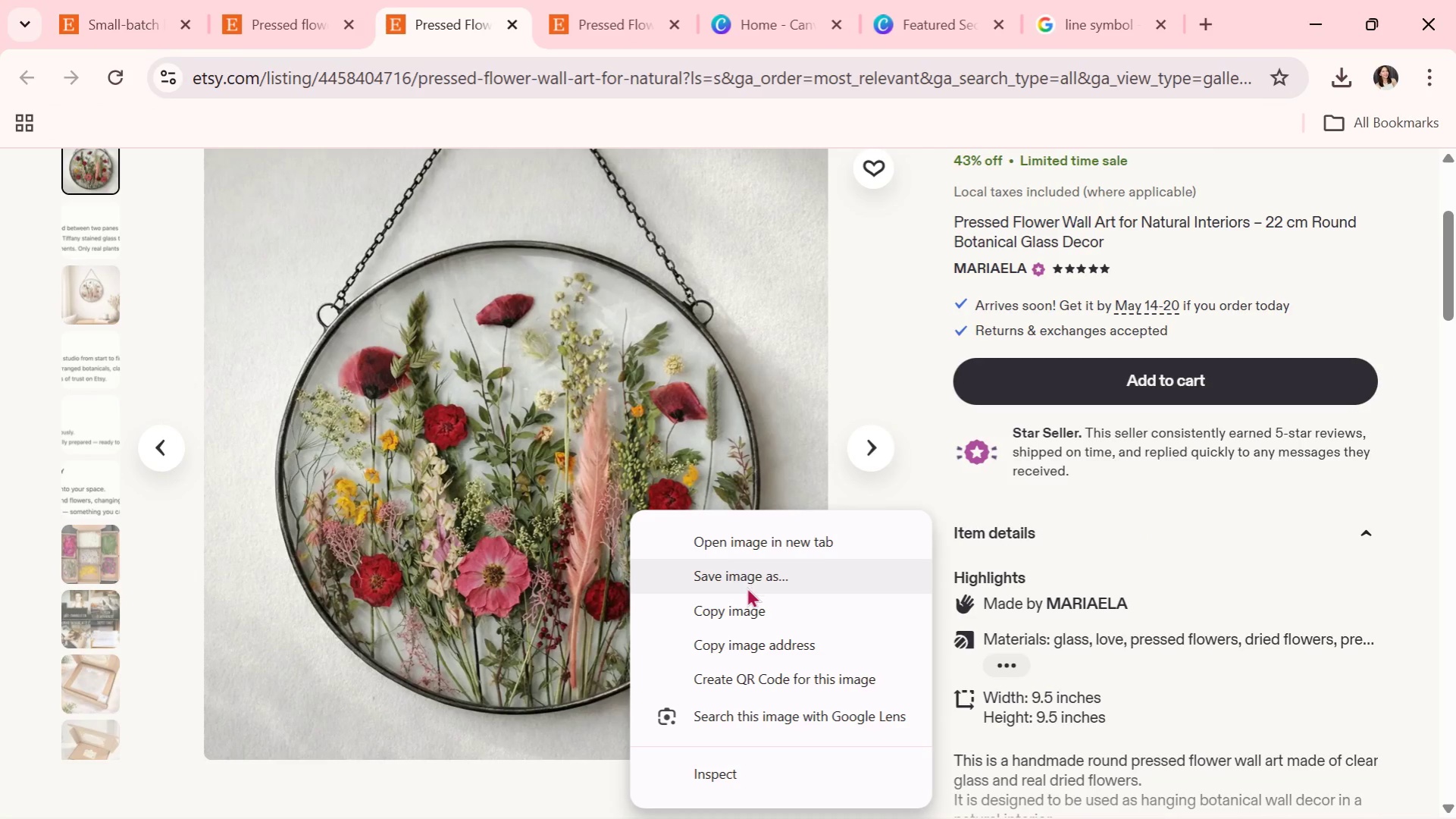 
left_click([745, 587])
 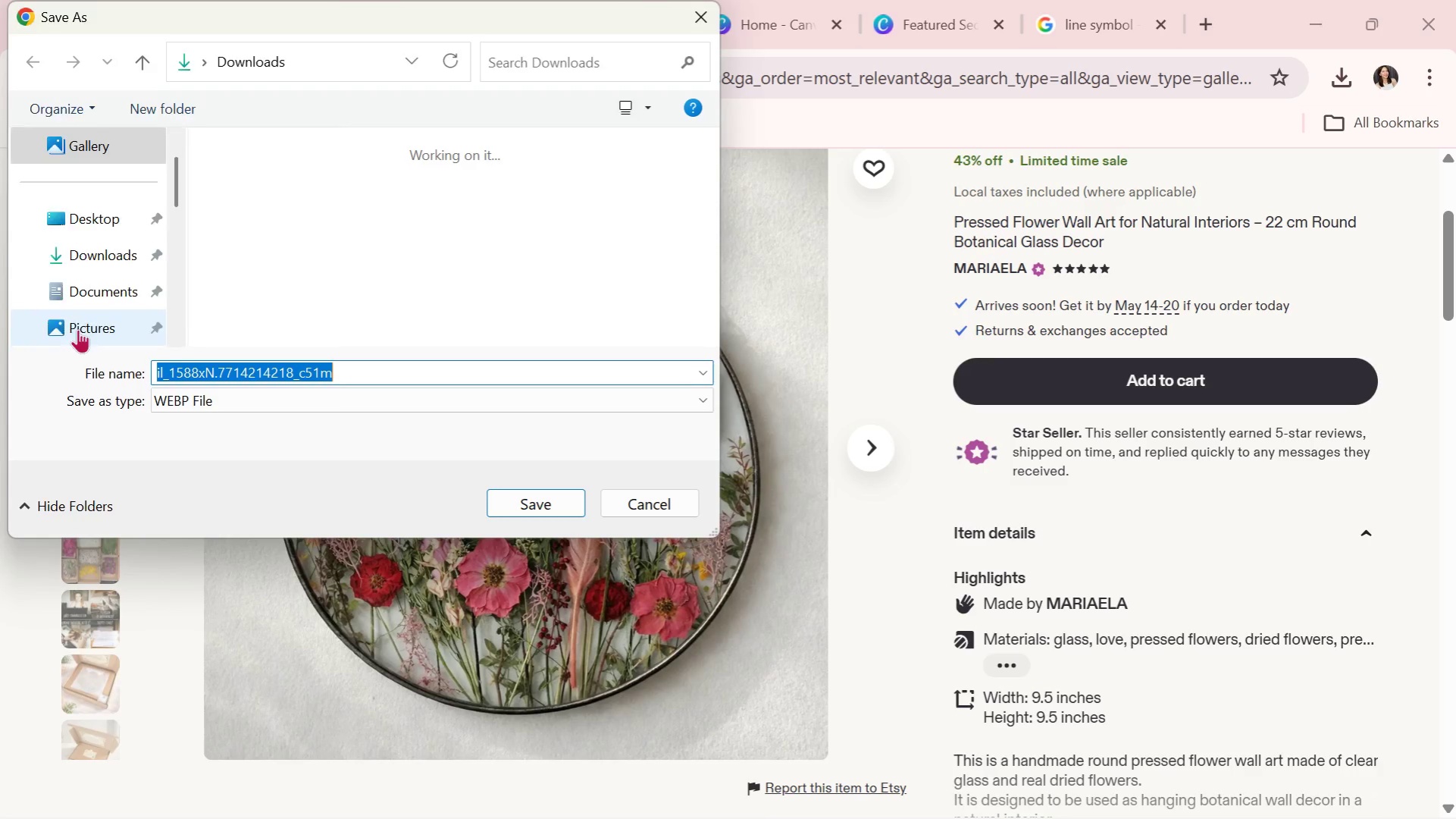 
left_click([104, 258])
 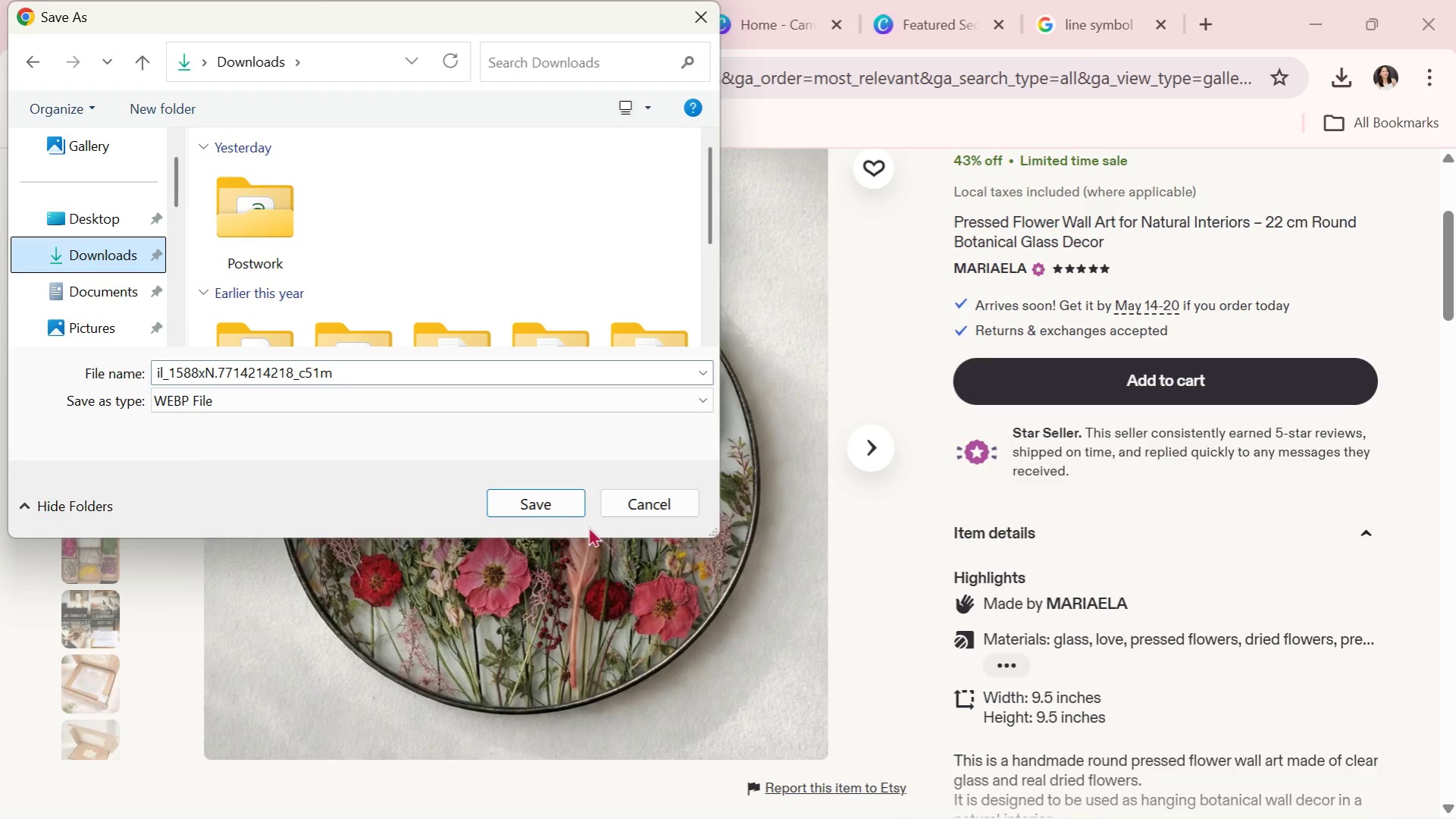 
left_click([558, 510])
 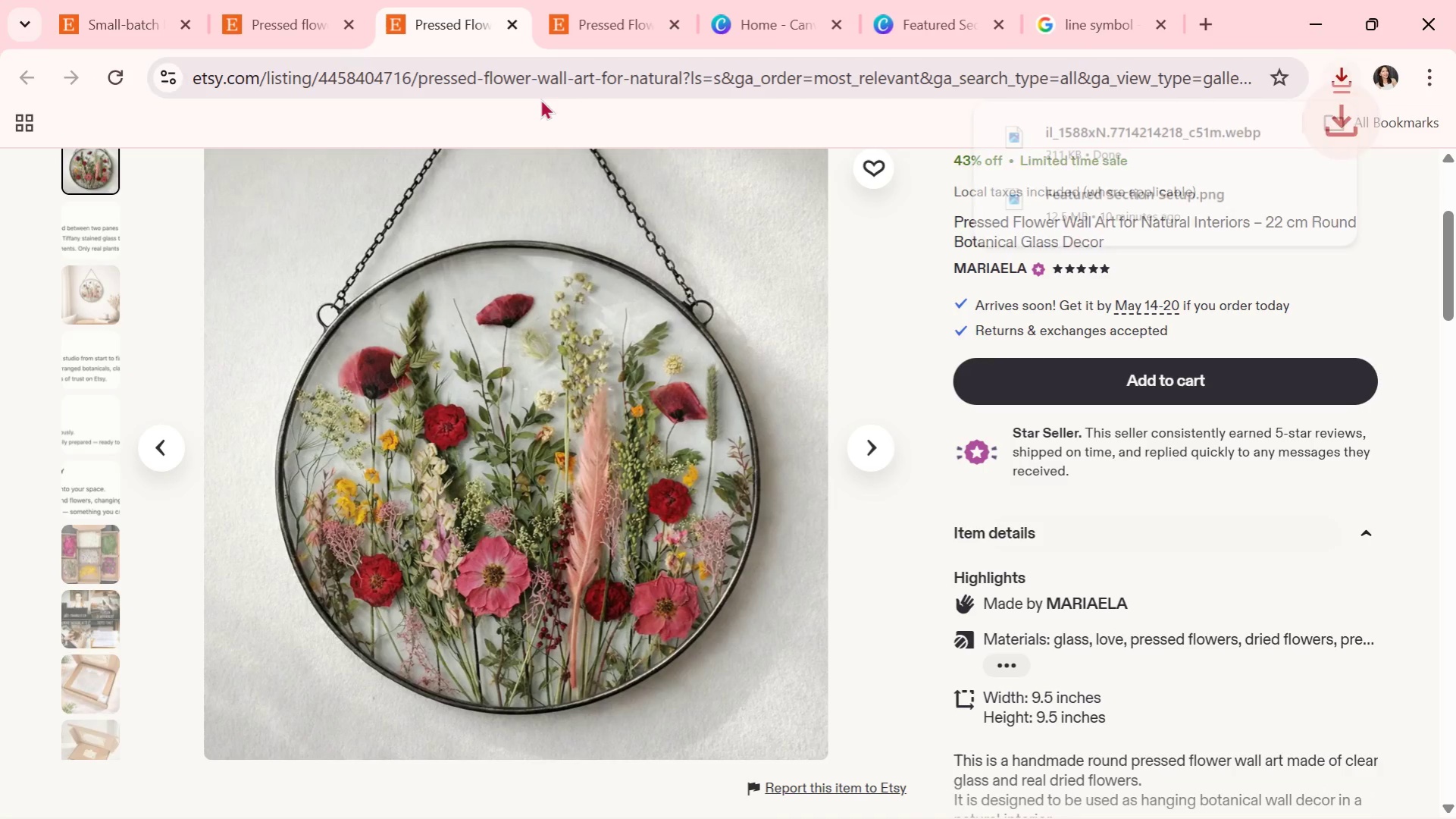 
left_click([238, 0])
 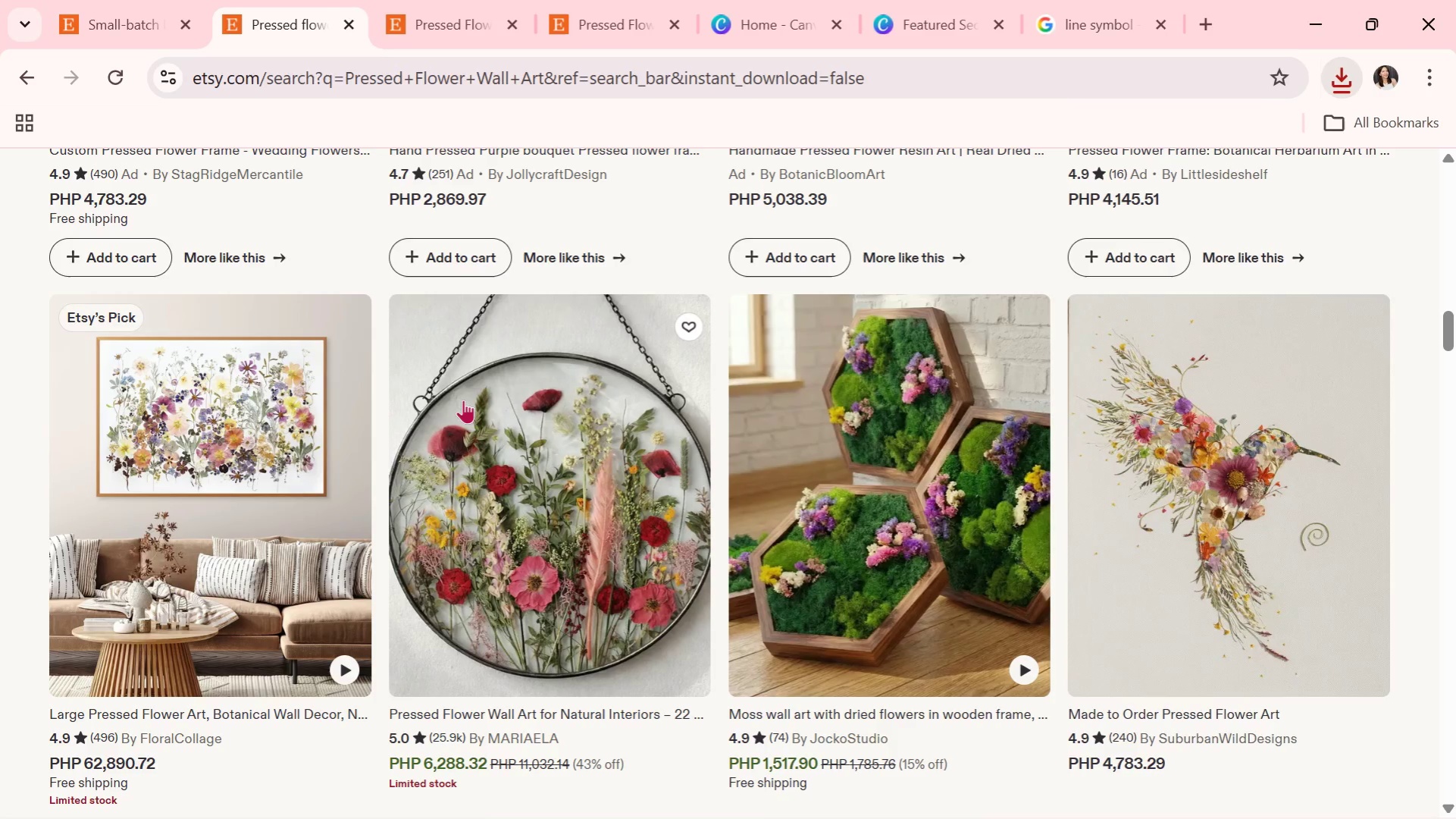 
key(Alt+Tab)
 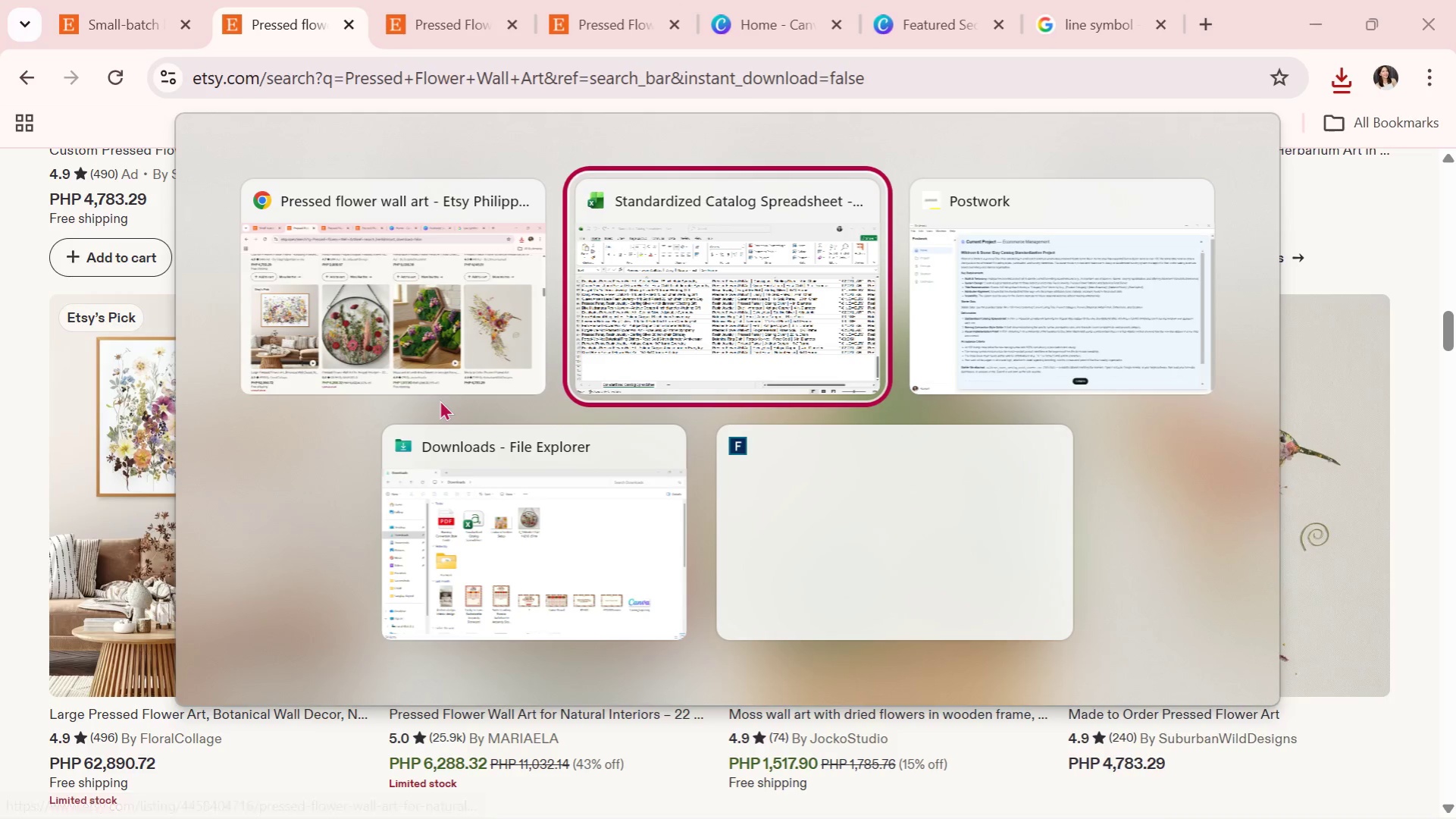 
key(Alt+Tab)
 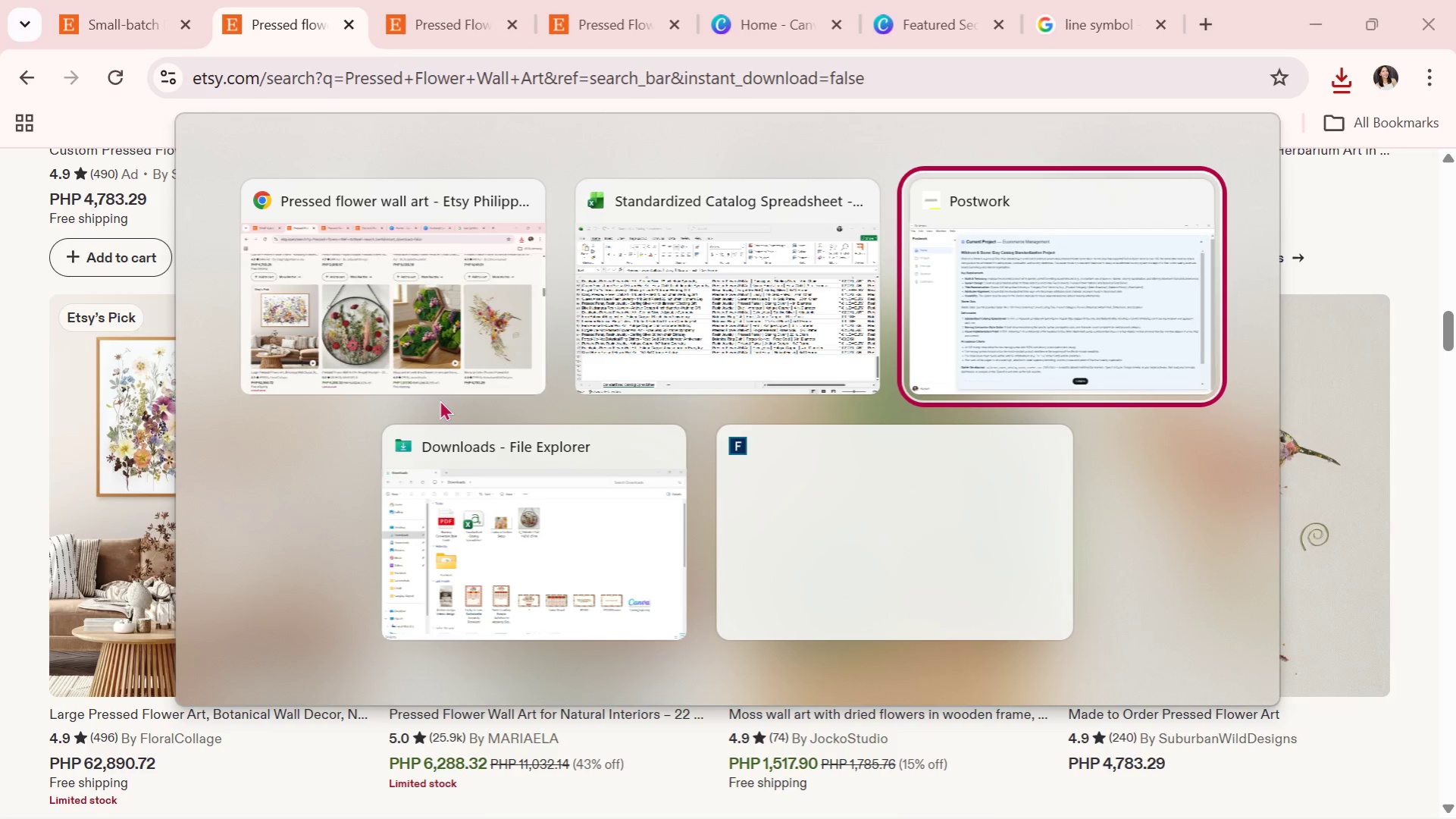 
key(Alt+Tab)
 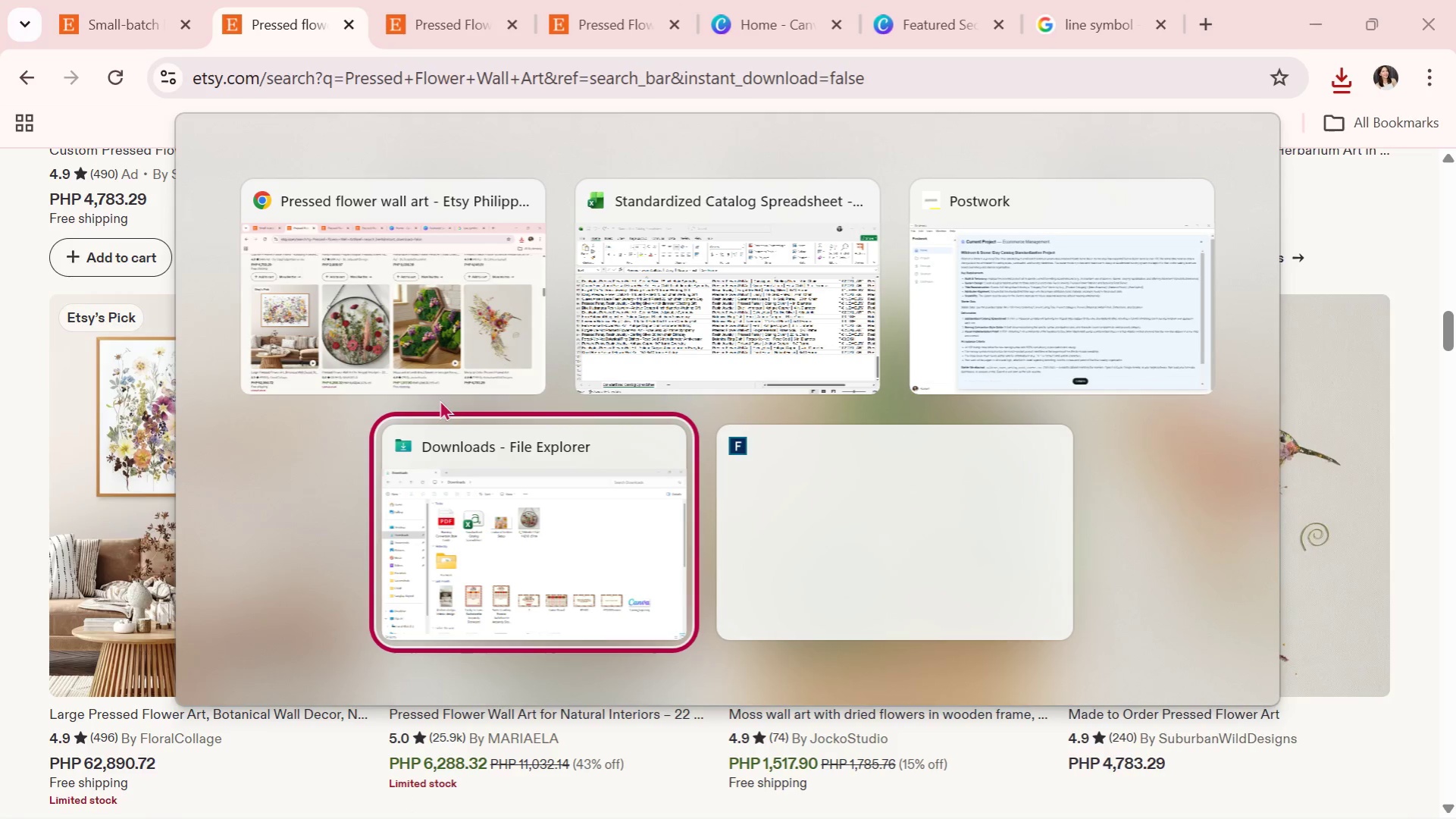 
key(Alt+Tab)
 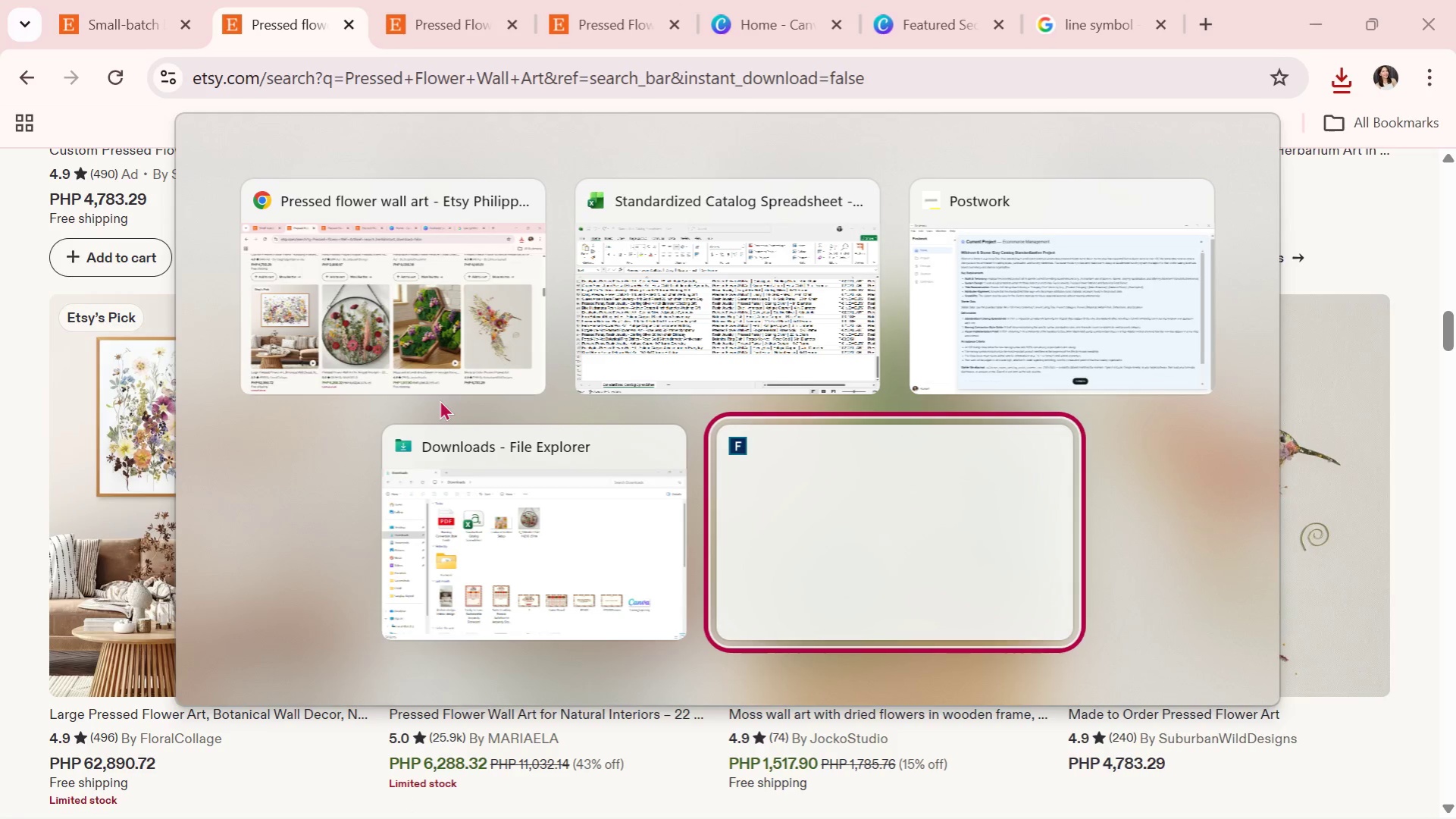 
key(Alt+Tab)
 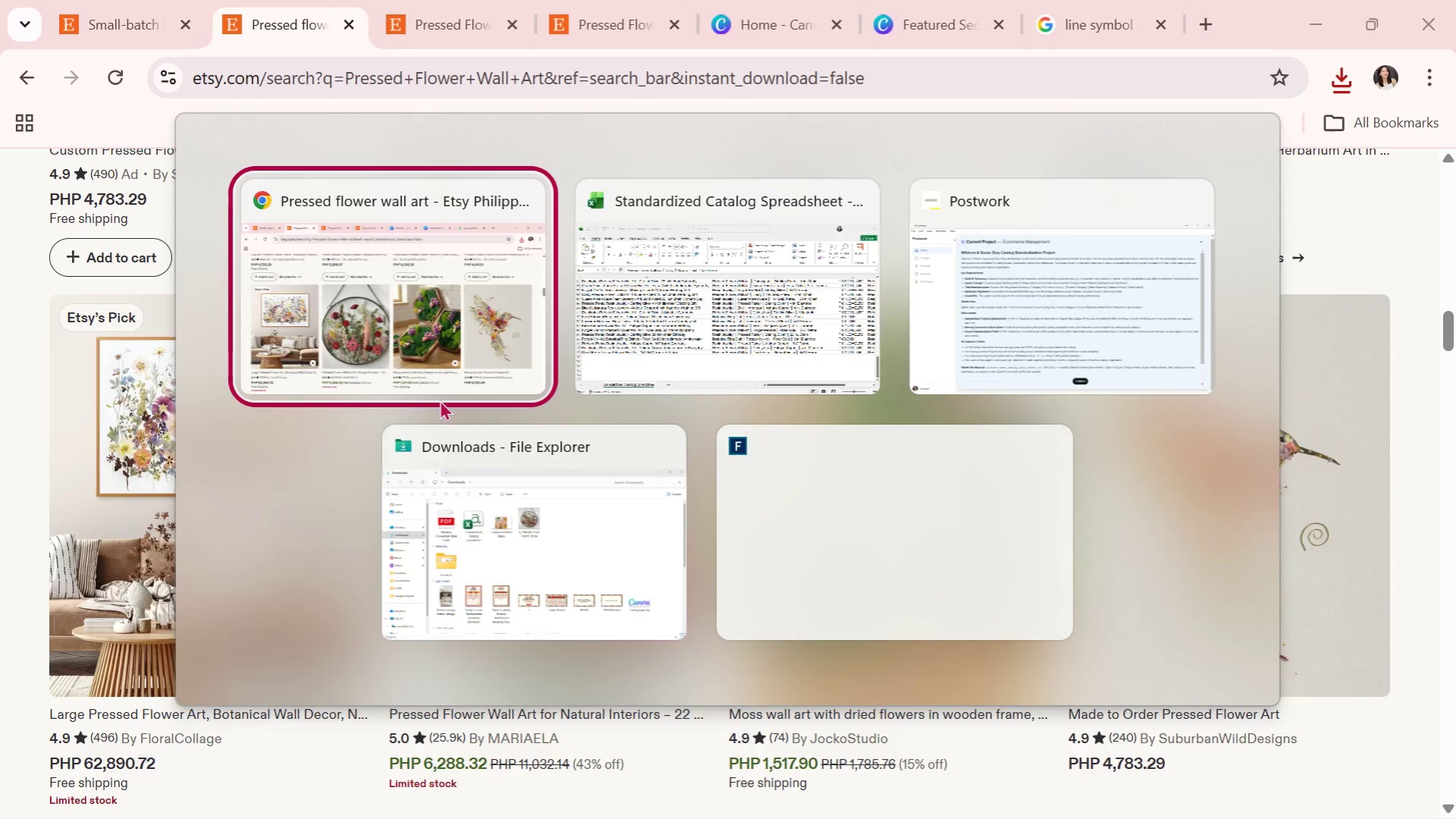 
key(Alt+Tab)
 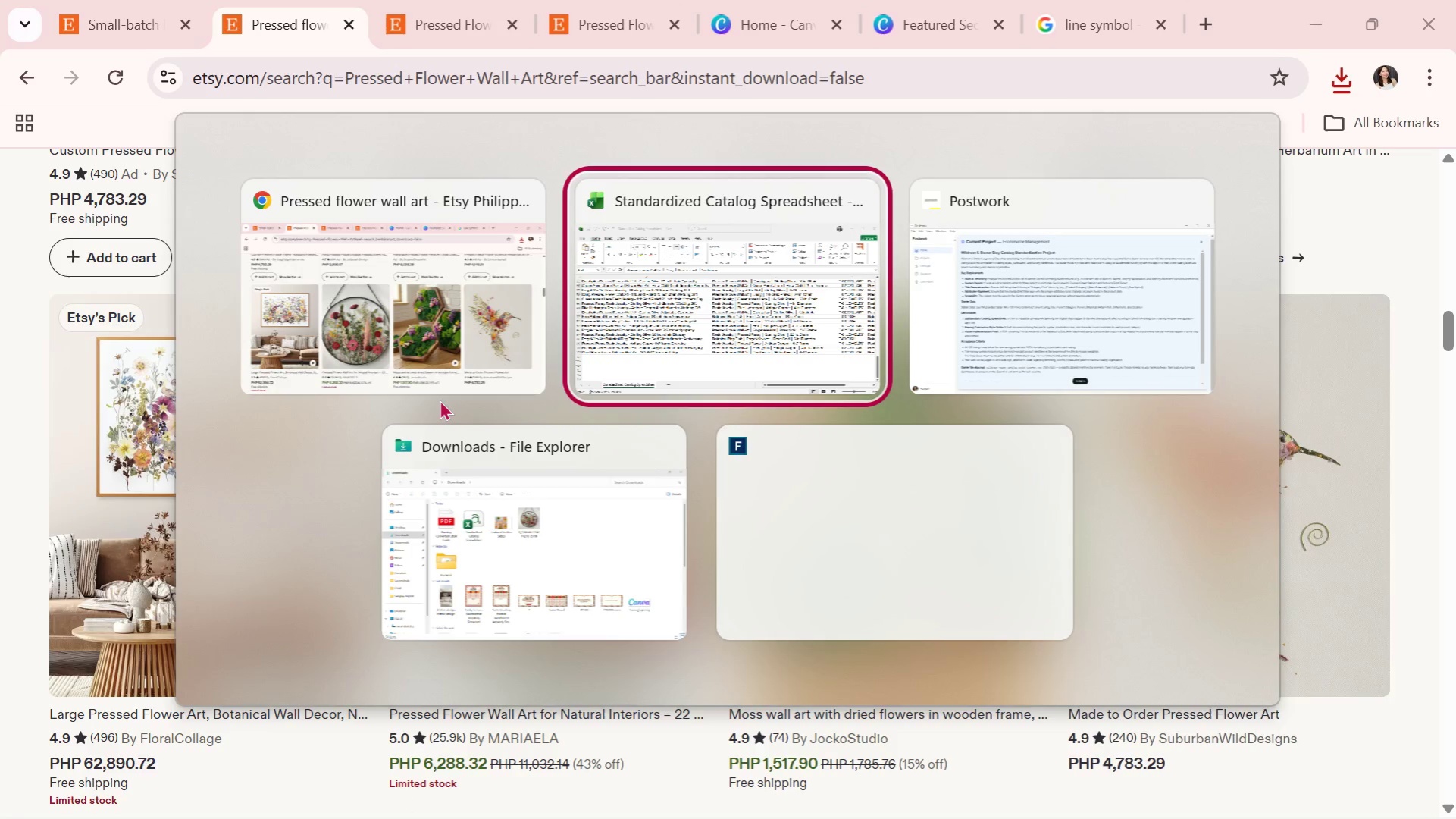 
key(Alt+Tab)
 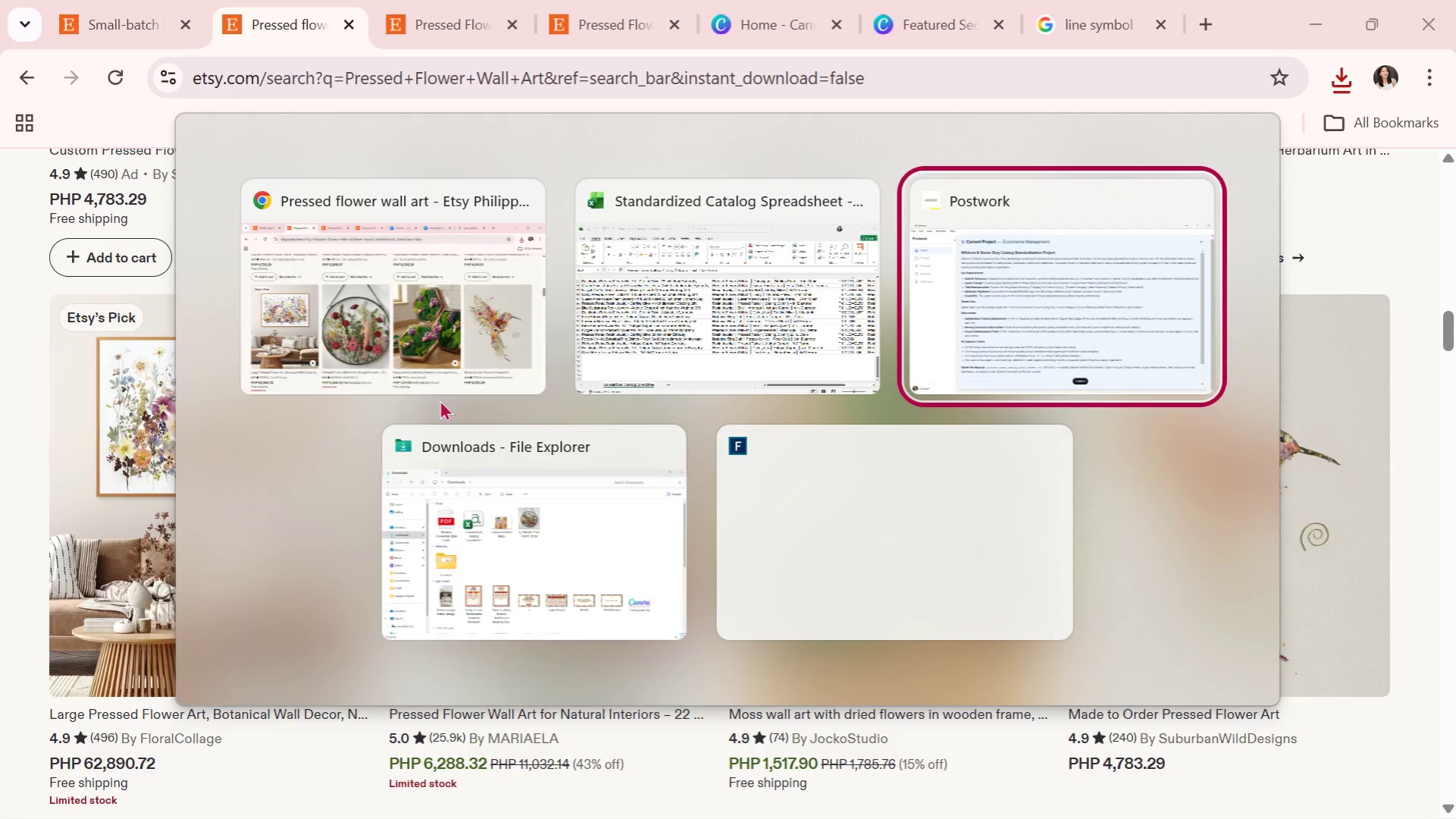 
key(Alt+Tab)
 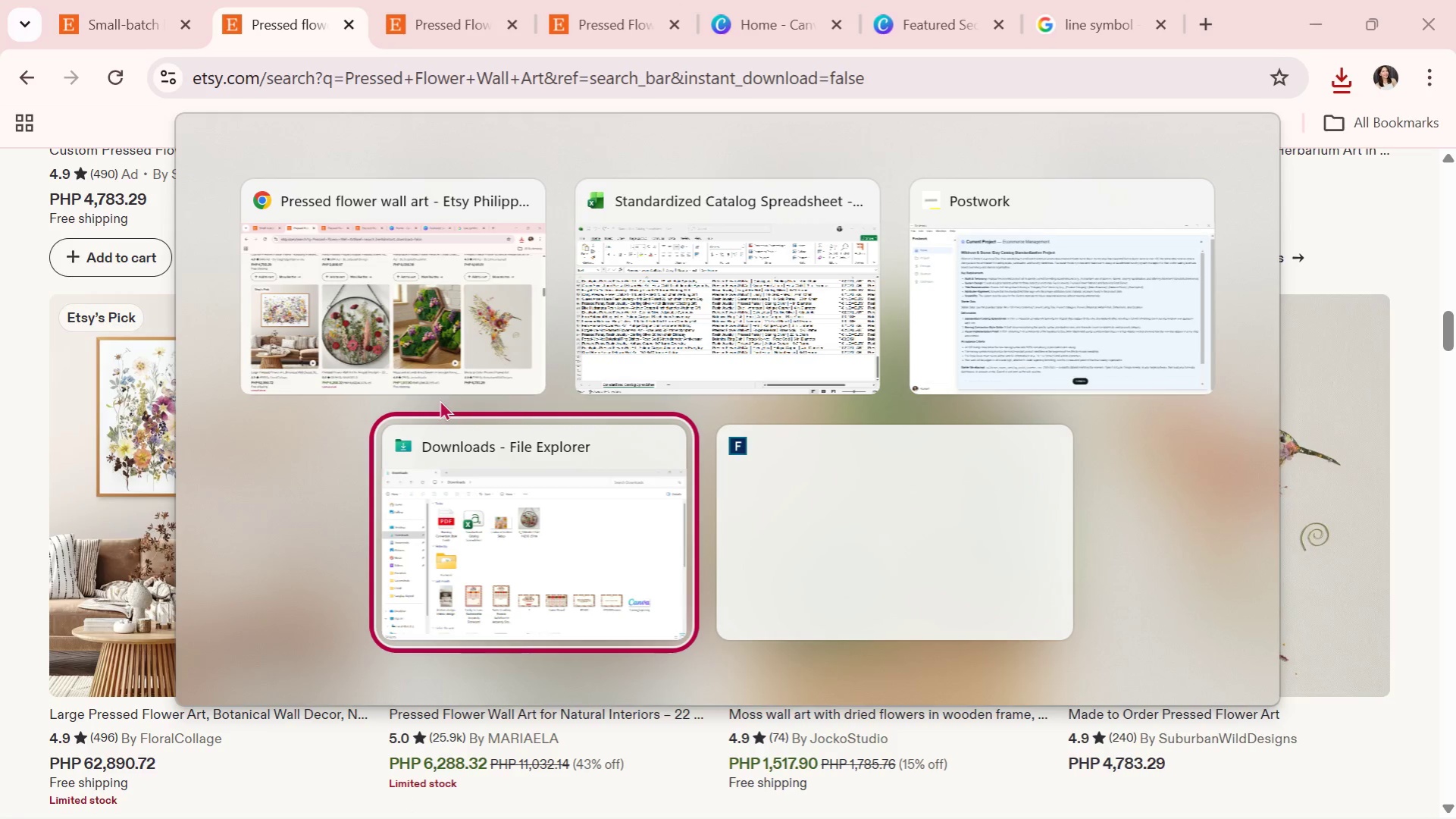 
key(Alt+Tab)
 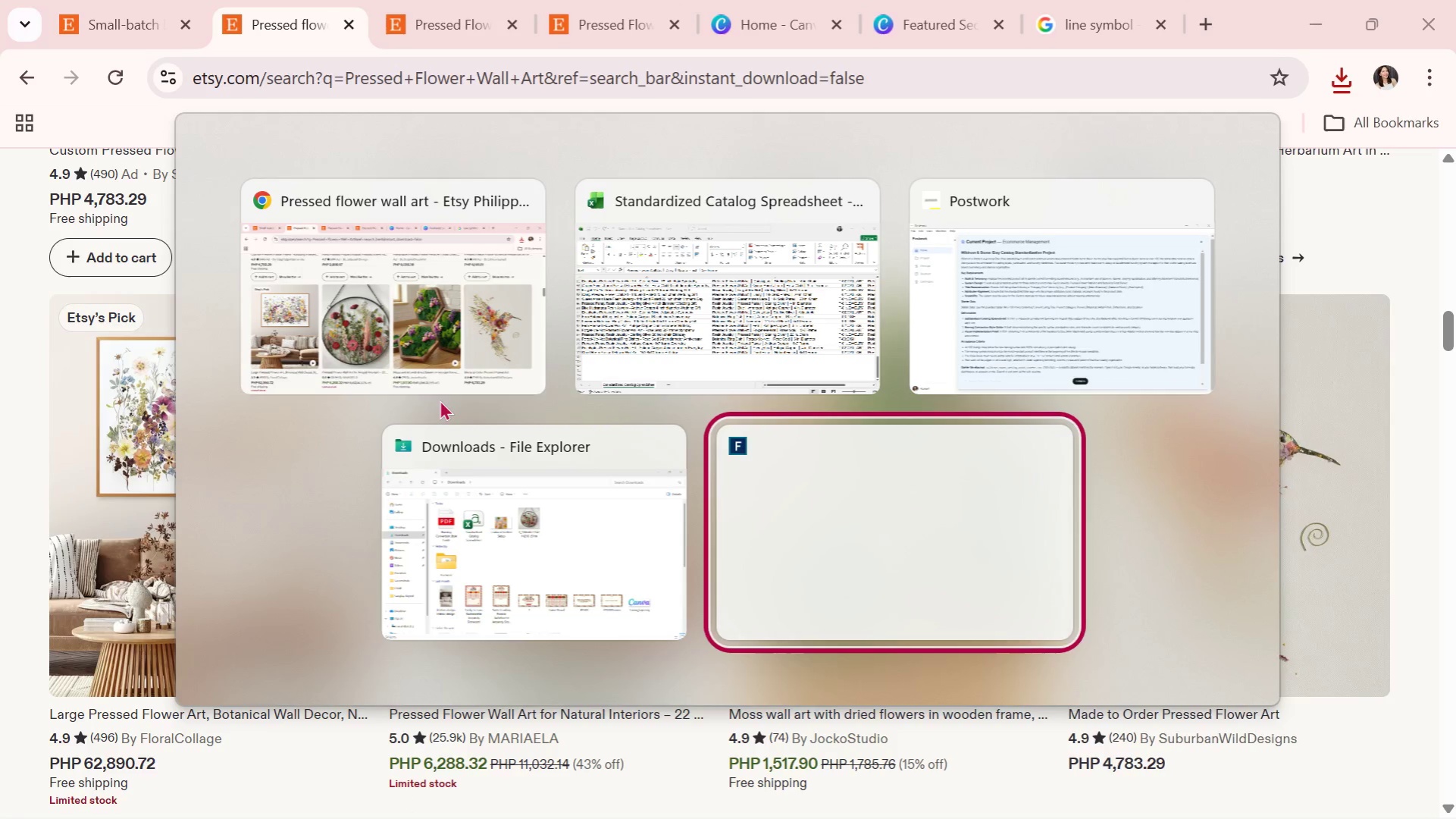 
key(Alt+Tab)
 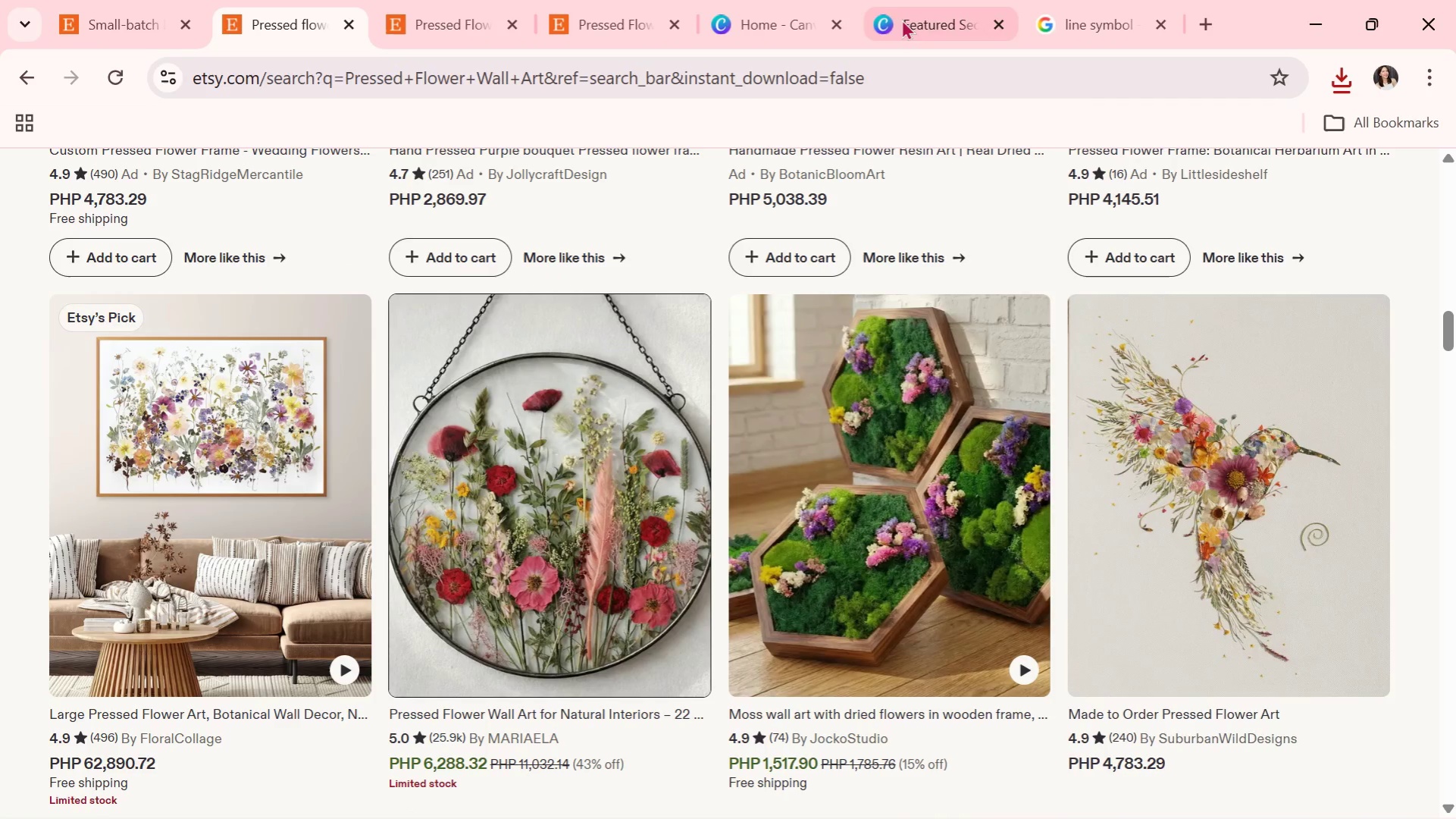 
left_click([753, 0])
 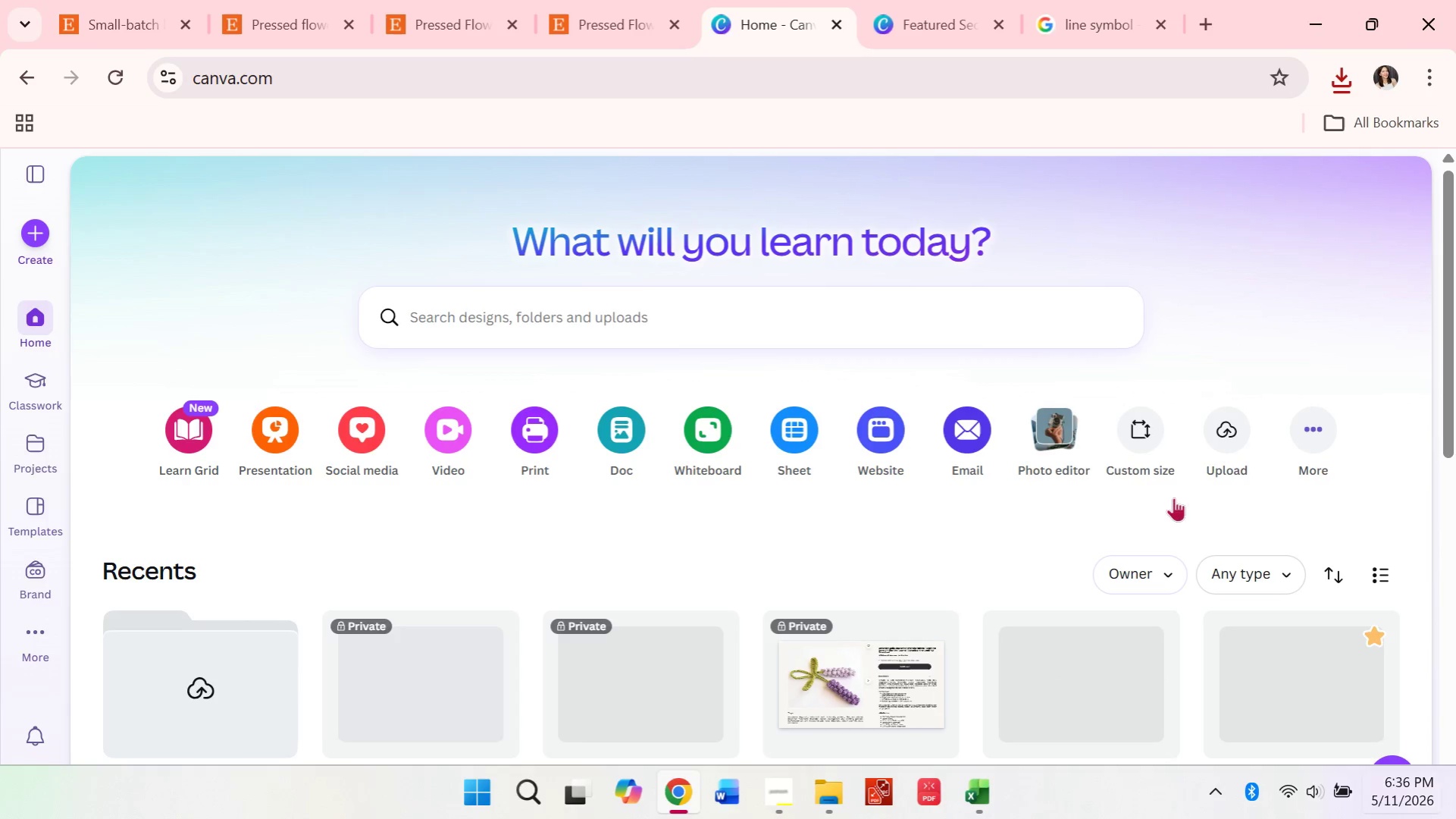 
mouse_move([252, 20])
 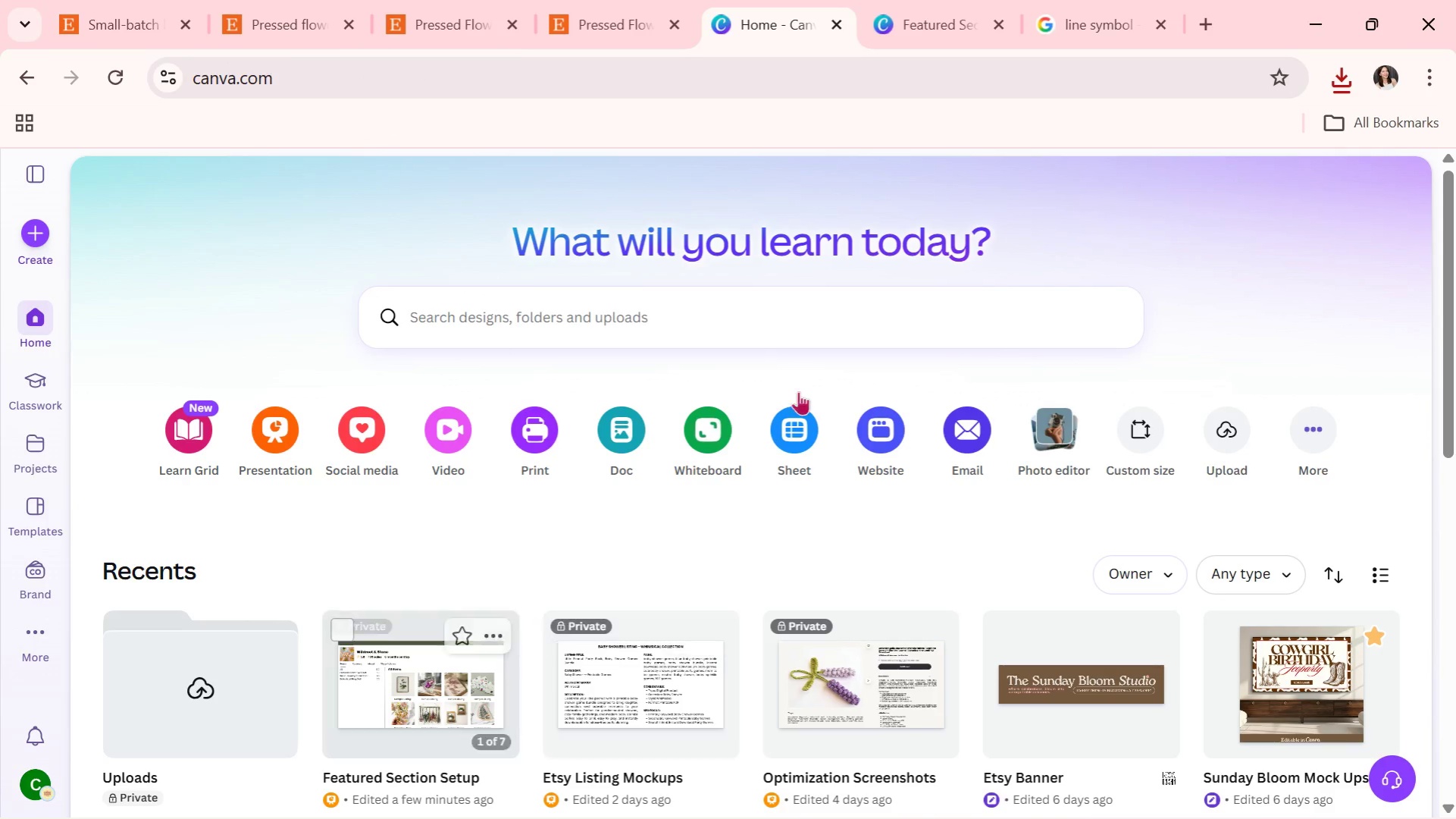 
left_click([900, 0])
 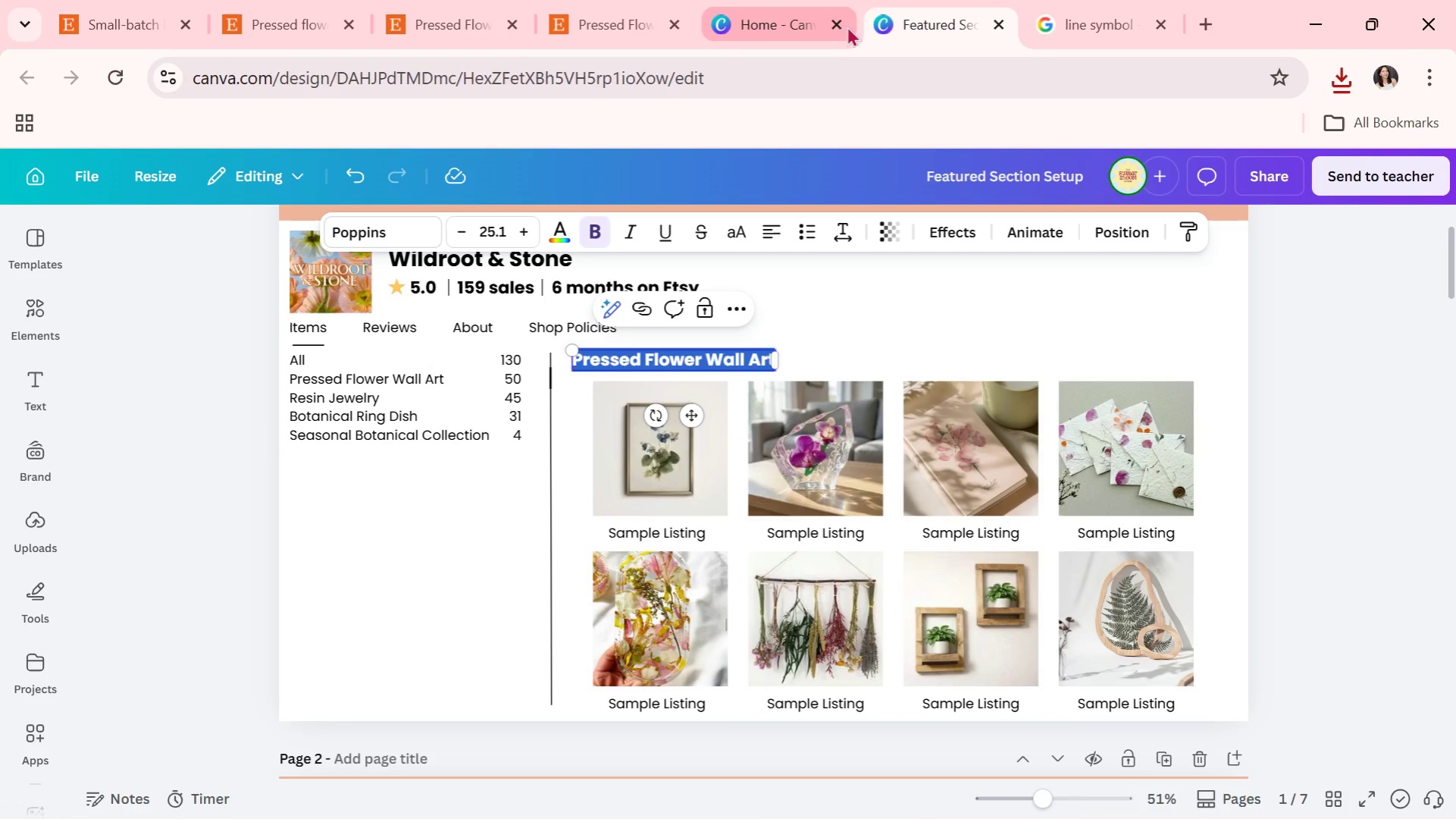 
left_click([840, 22])
 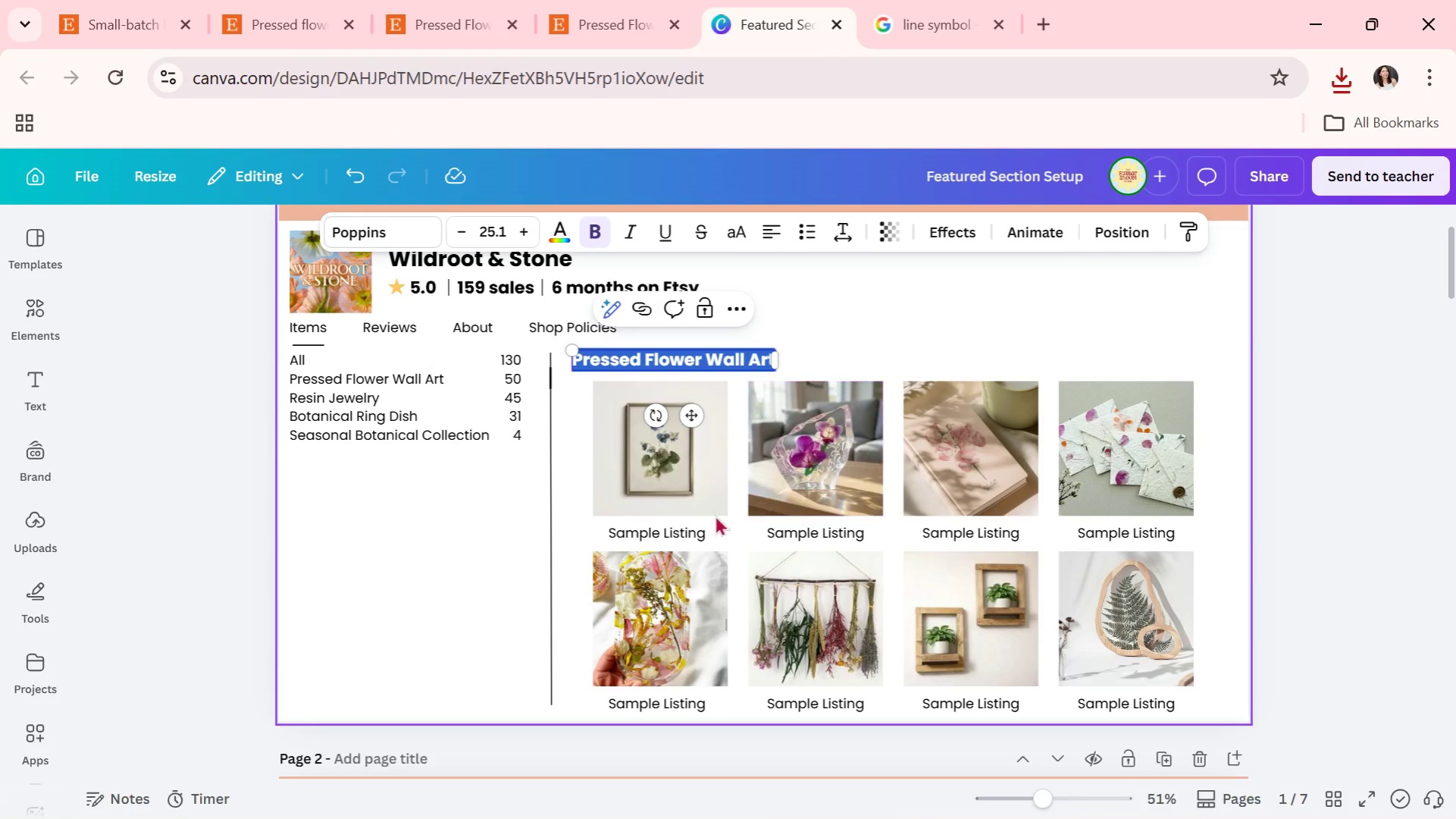 
left_click([663, 464])
 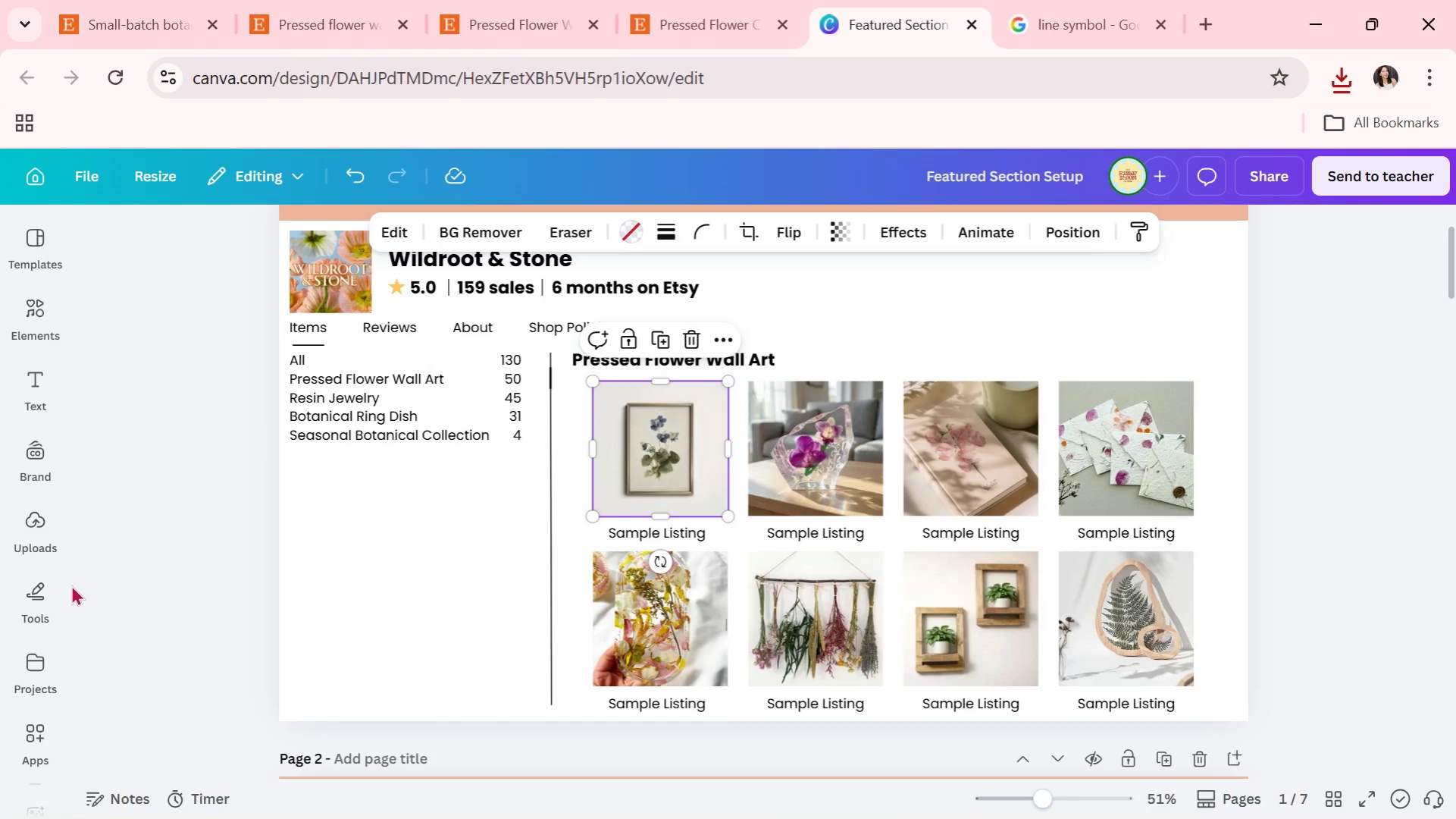 
left_click([43, 548])
 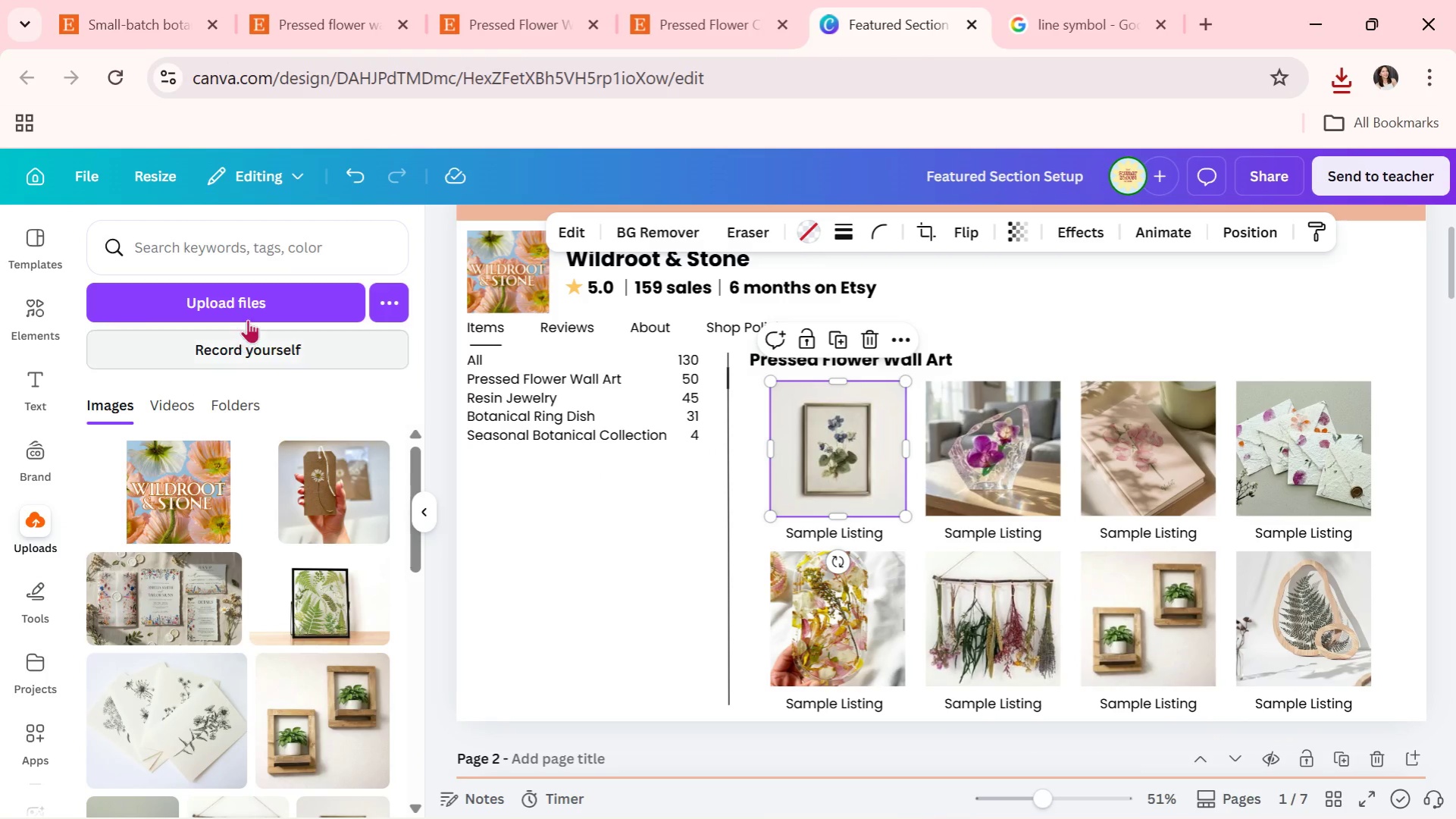 
left_click([248, 306])
 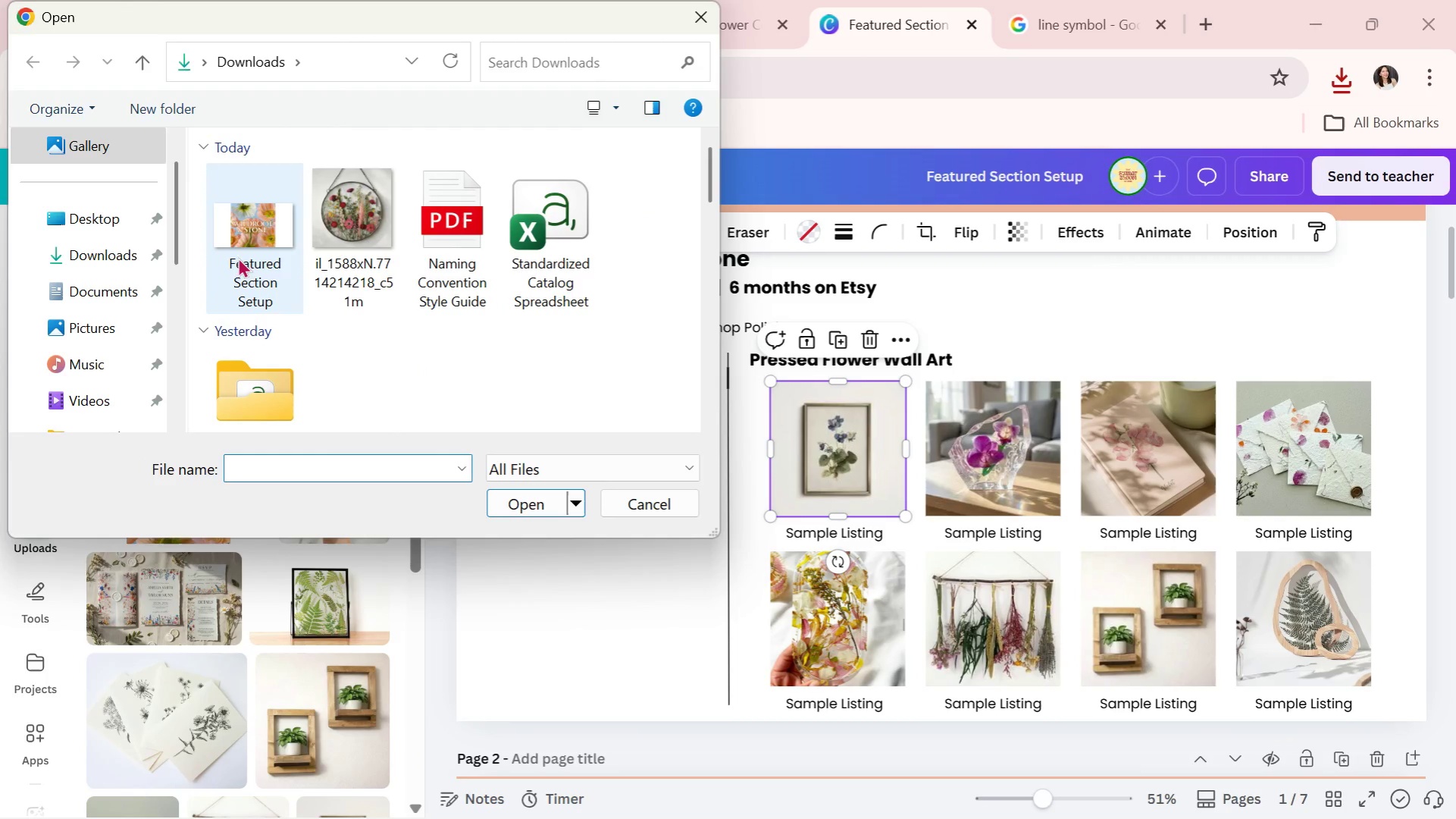 
double_click([353, 237])
 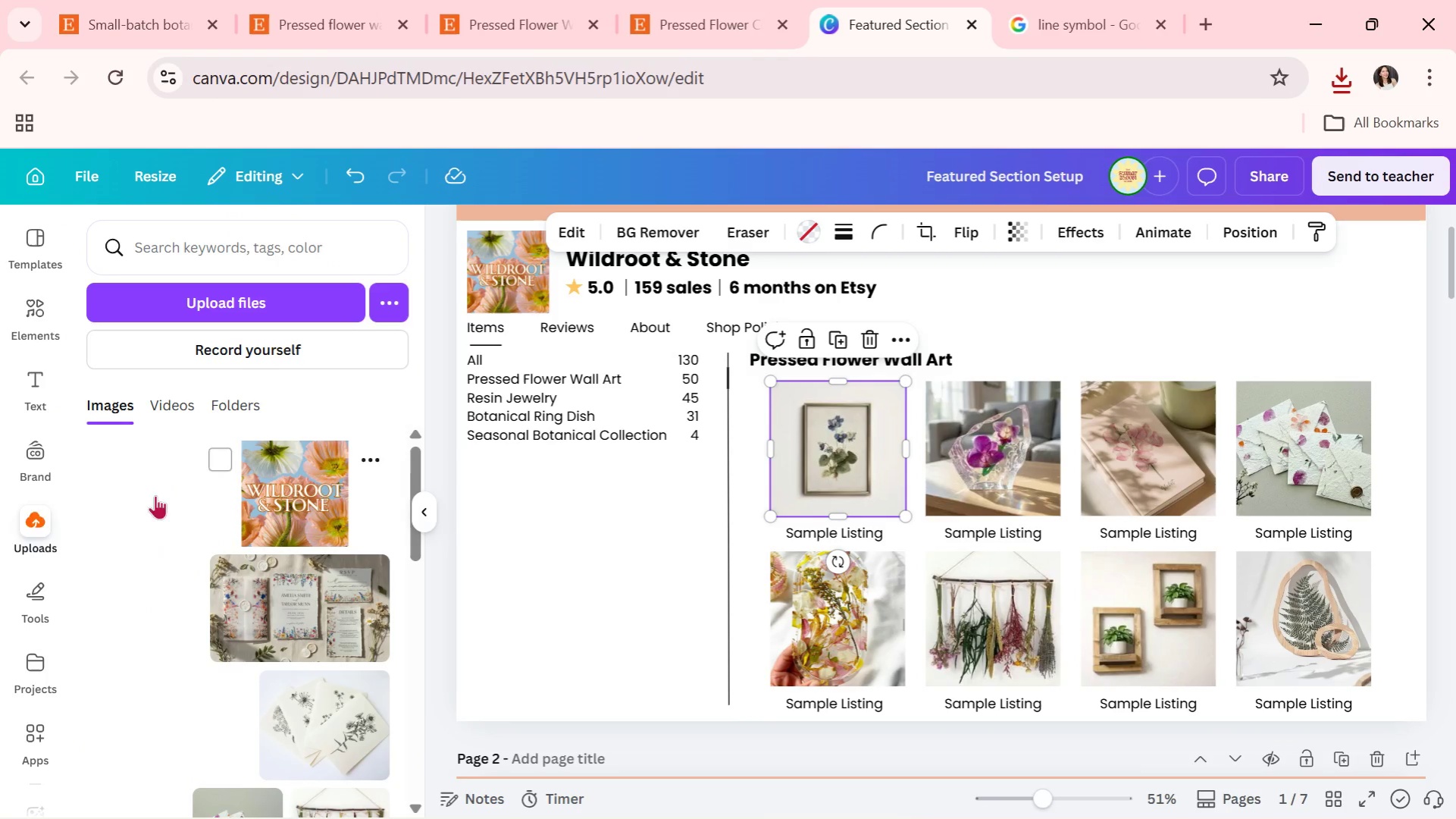 
left_click_drag(start_coordinate=[144, 494], to_coordinate=[772, 417])
 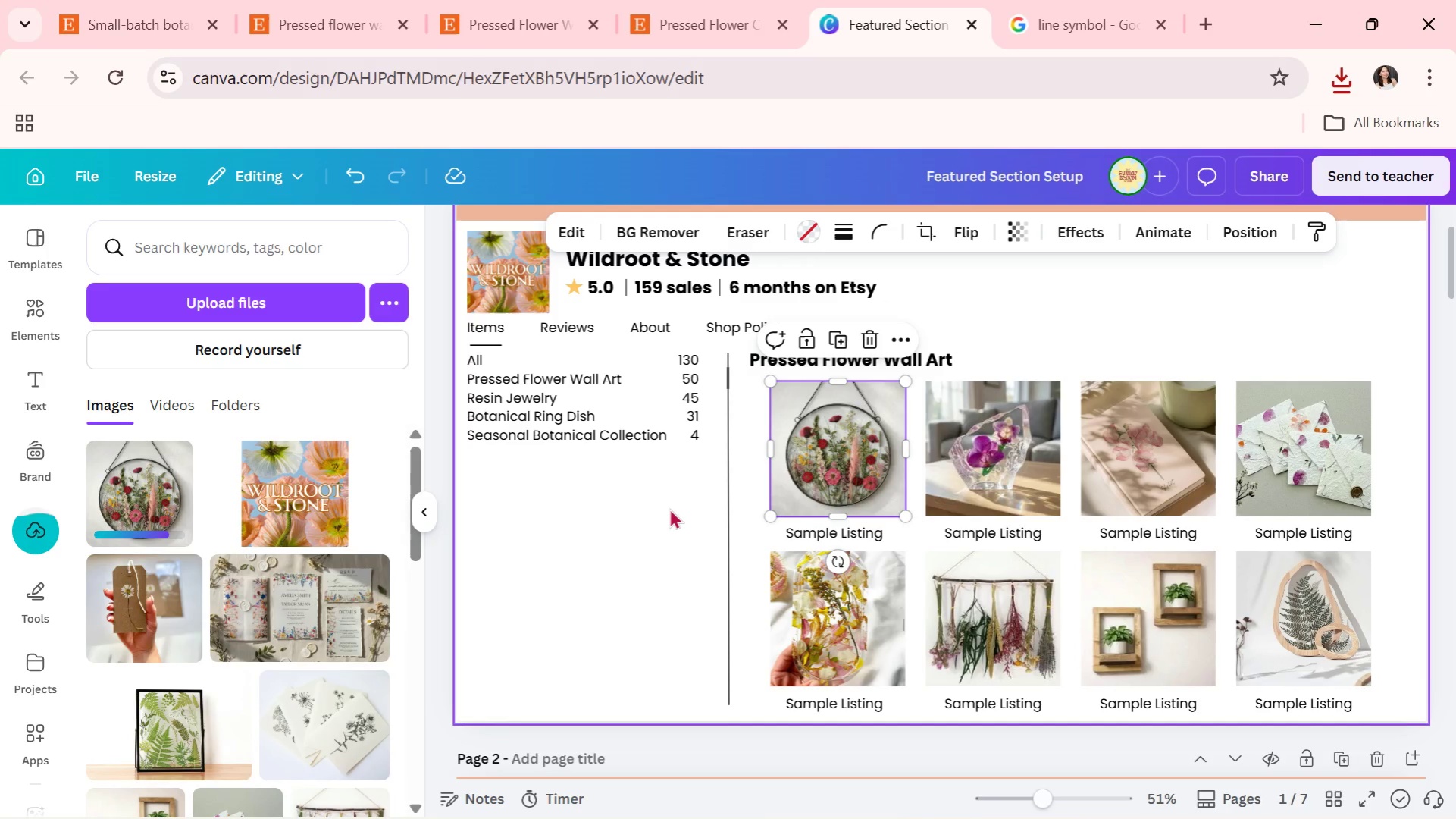 
left_click([653, 519])
 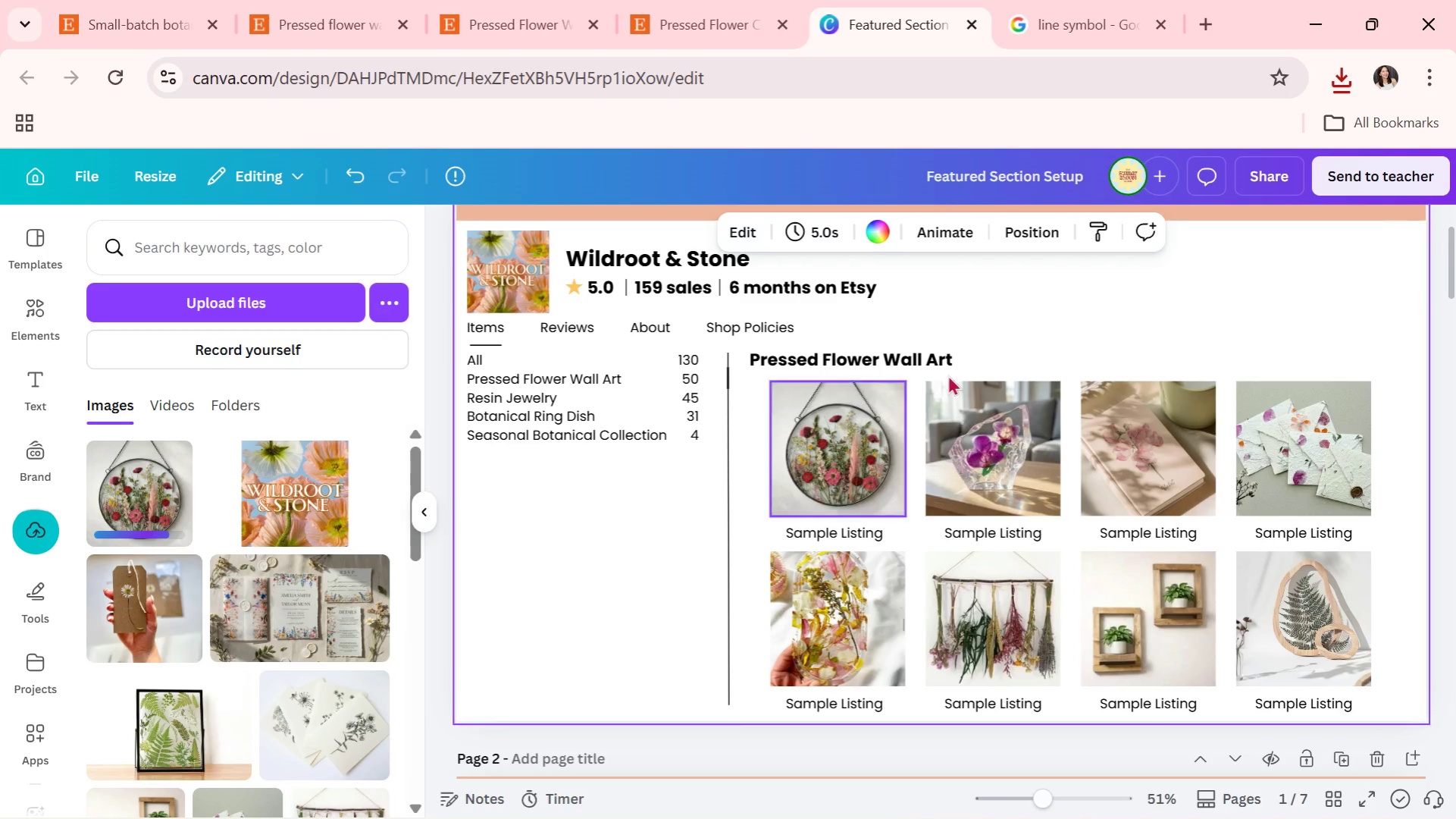 
left_click([1011, 307])
 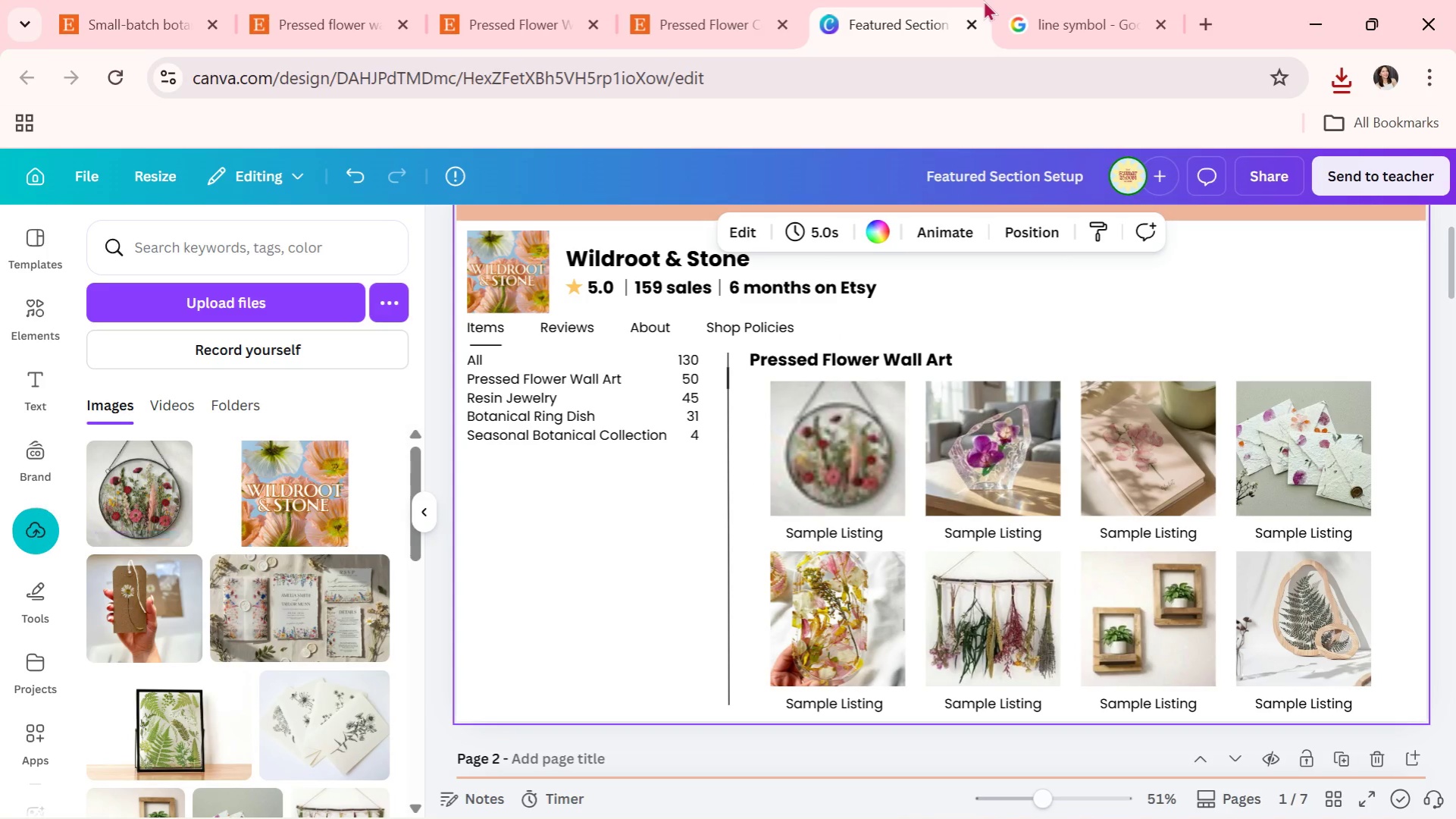 
left_click([781, 0])
 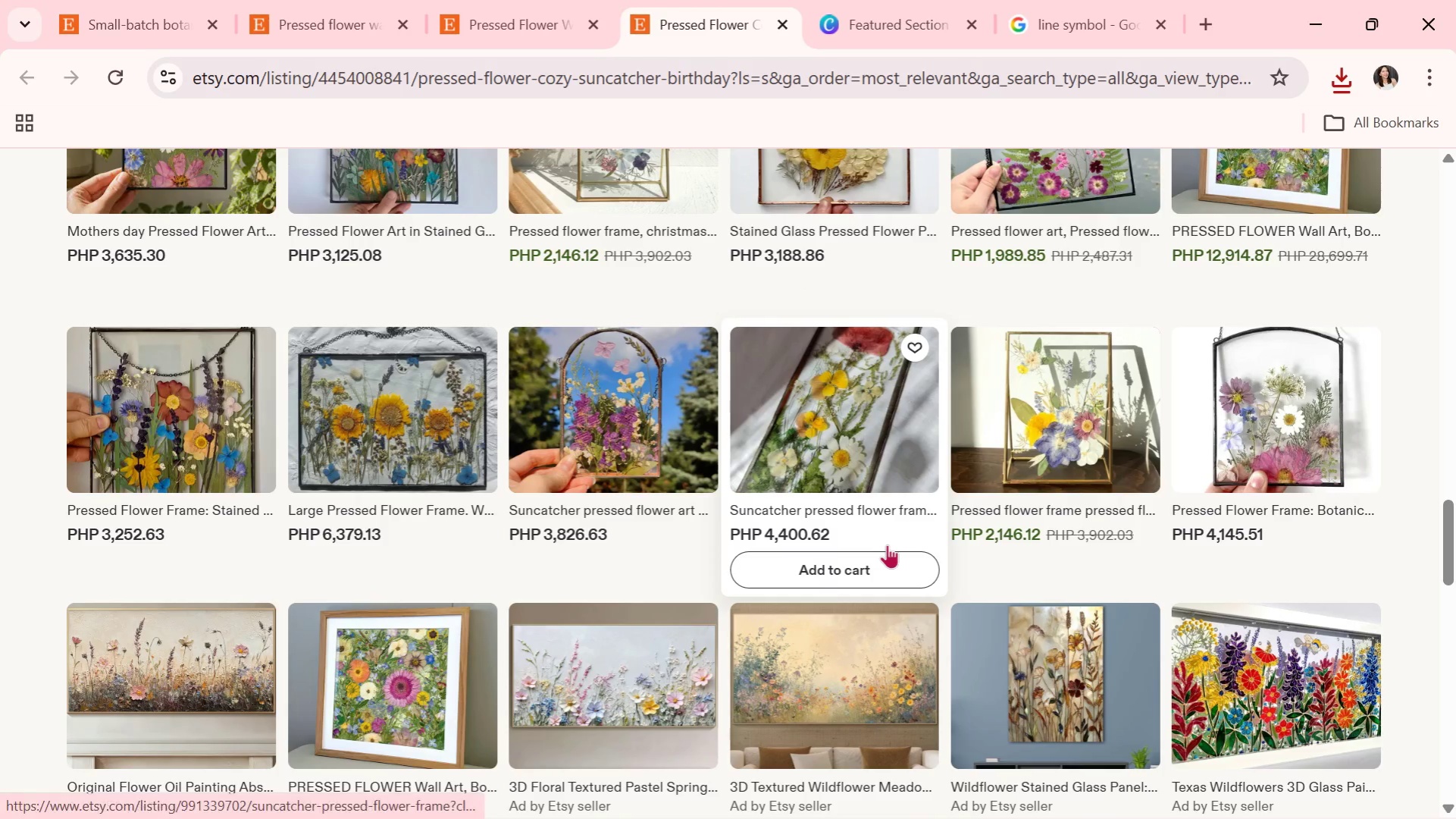 
scroll: coordinate [753, 592], scroll_direction: down, amount: 3.0
 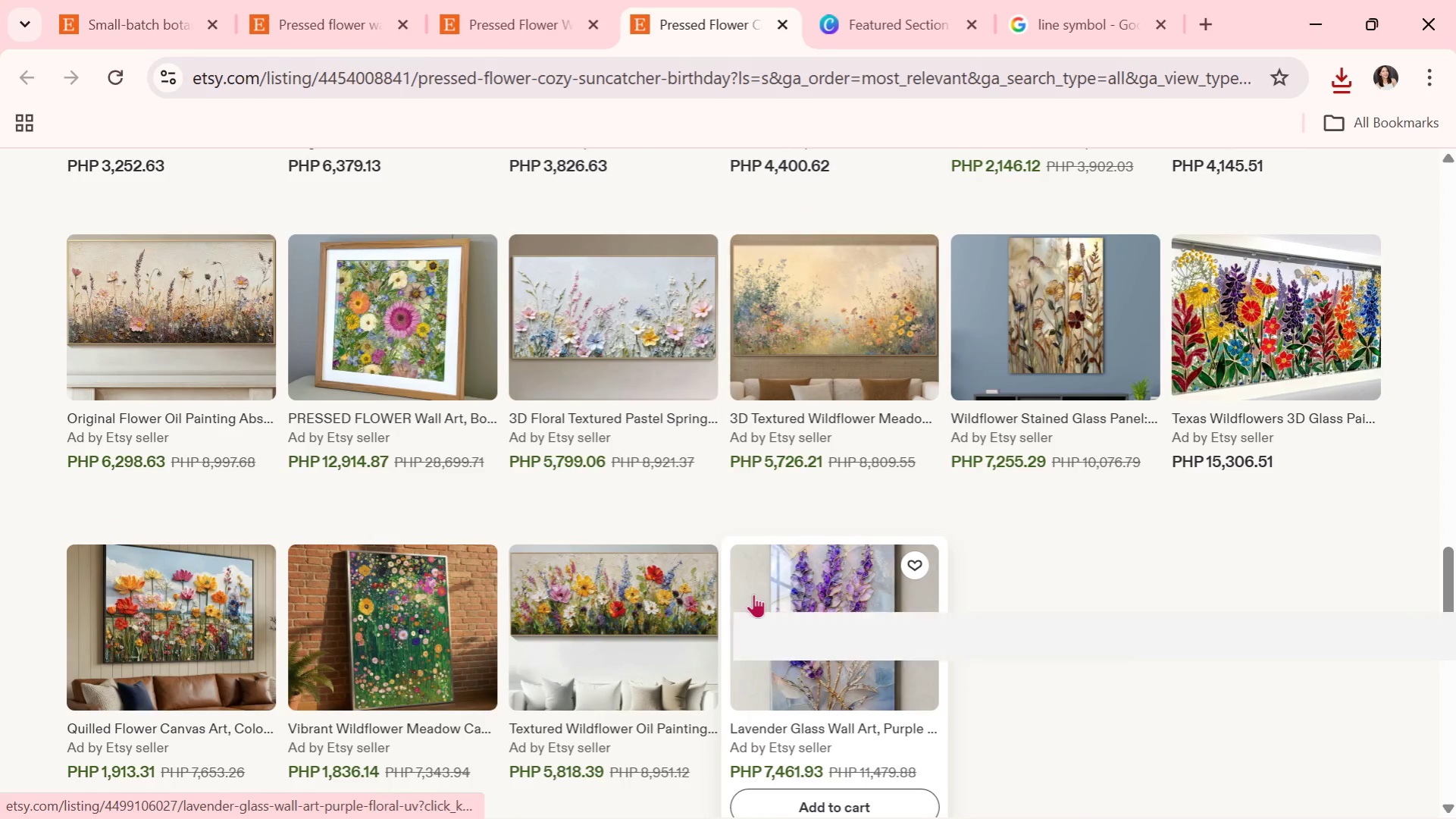 
scroll: coordinate [628, 480], scroll_direction: up, amount: 24.0
 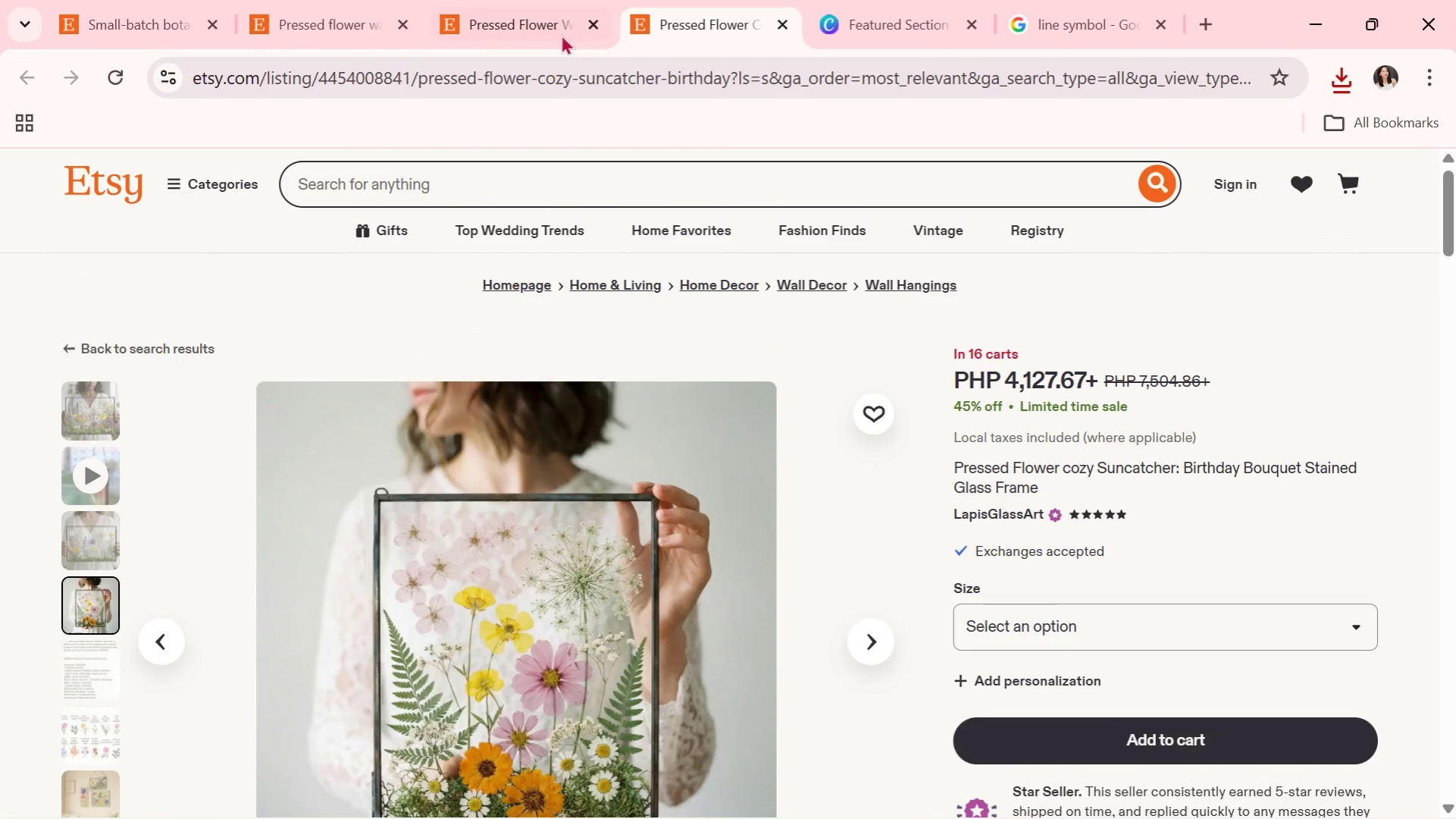 
left_click([537, 17])
 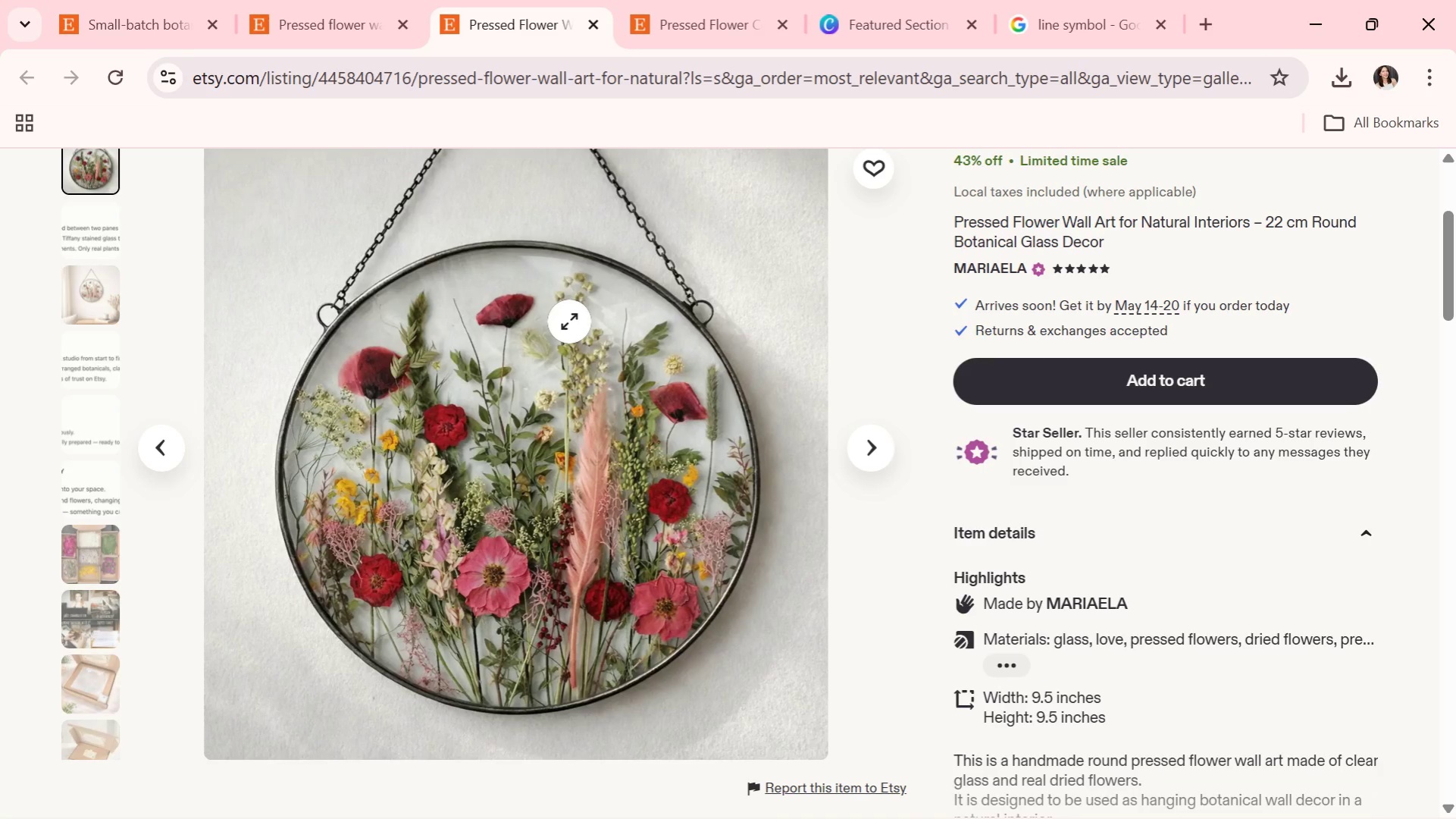 
wait(57.34)
 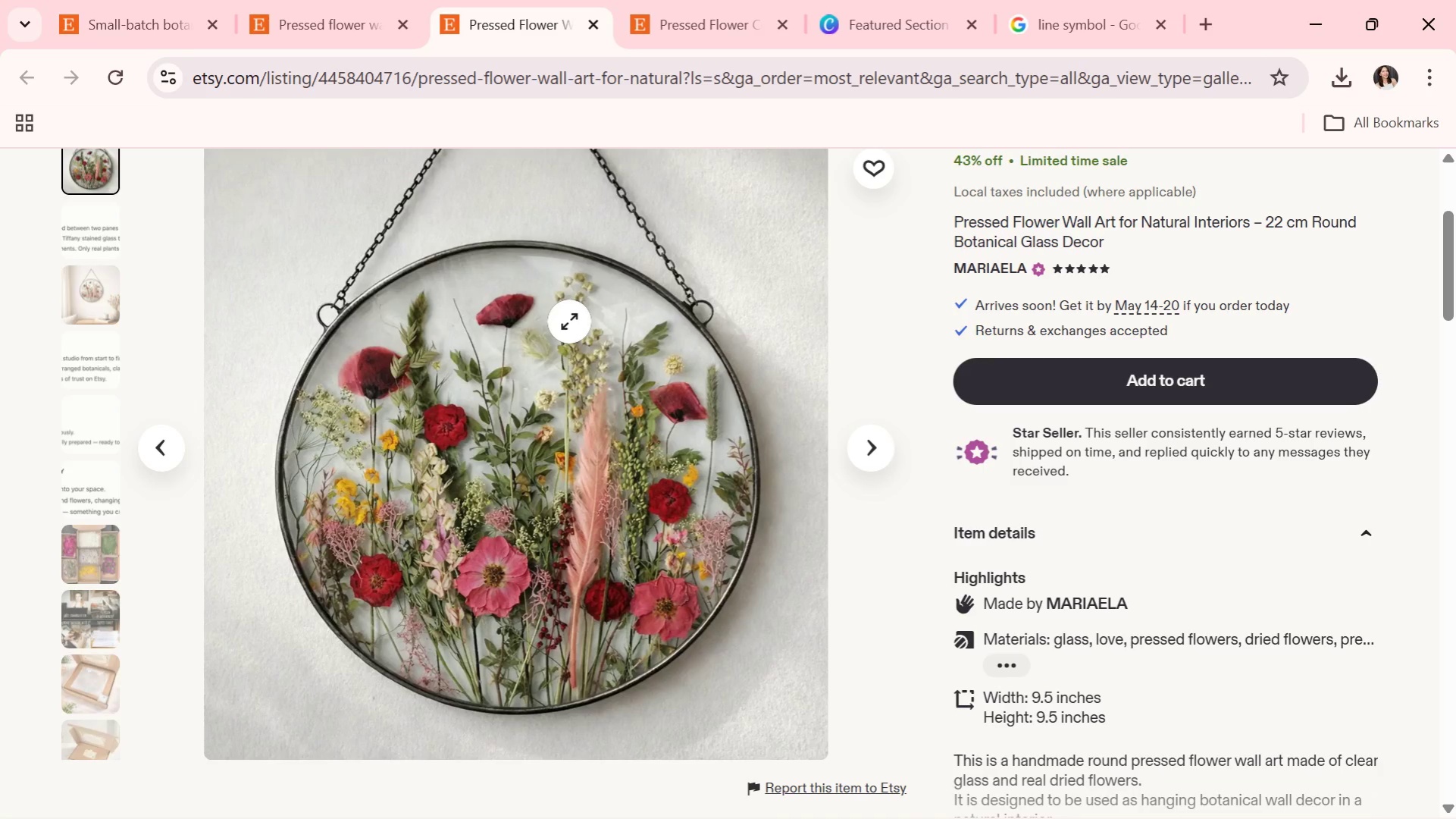 
scroll: coordinate [618, 409], scroll_direction: none, amount: 0.0
 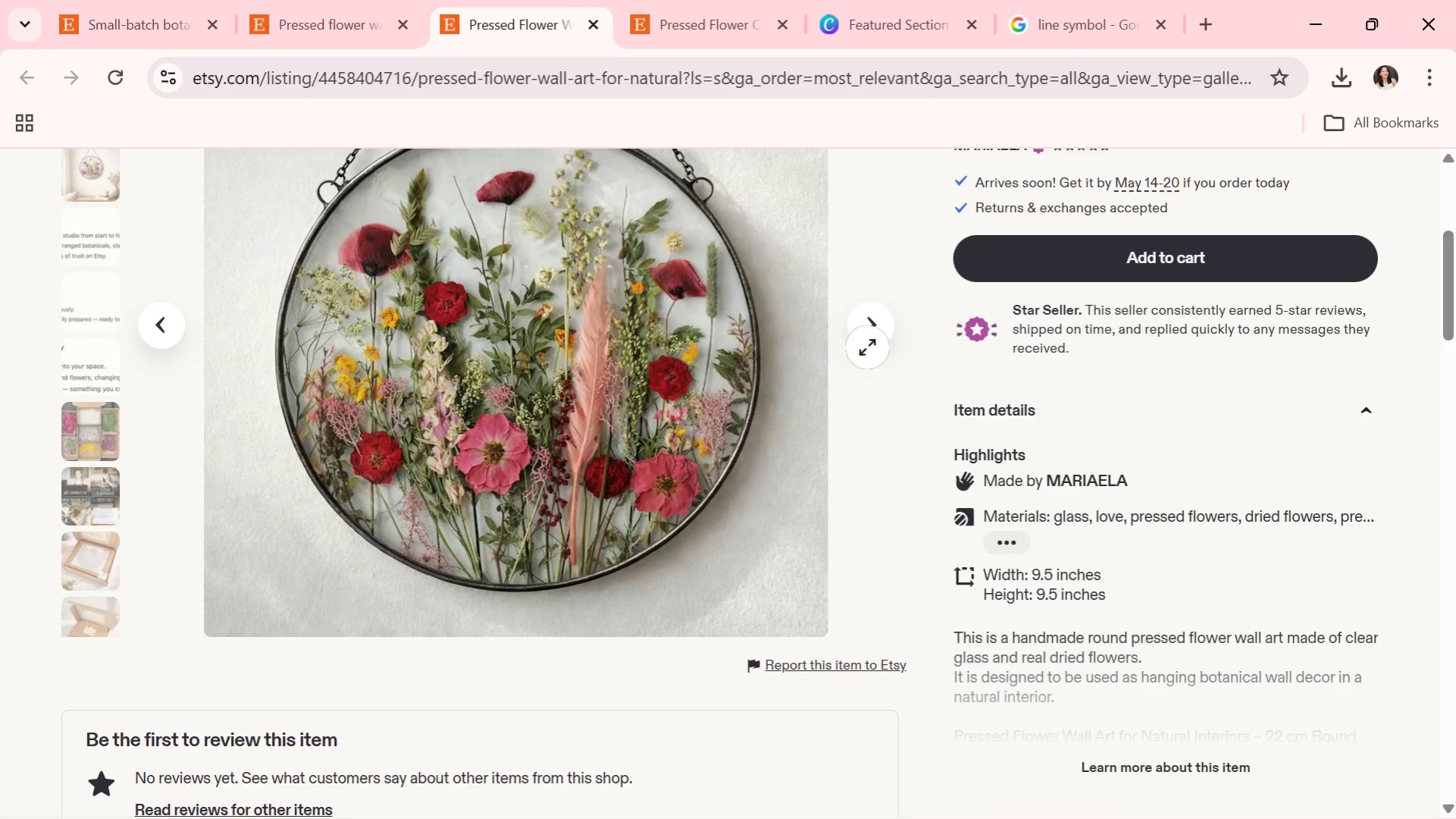 
left_click([872, 341])
 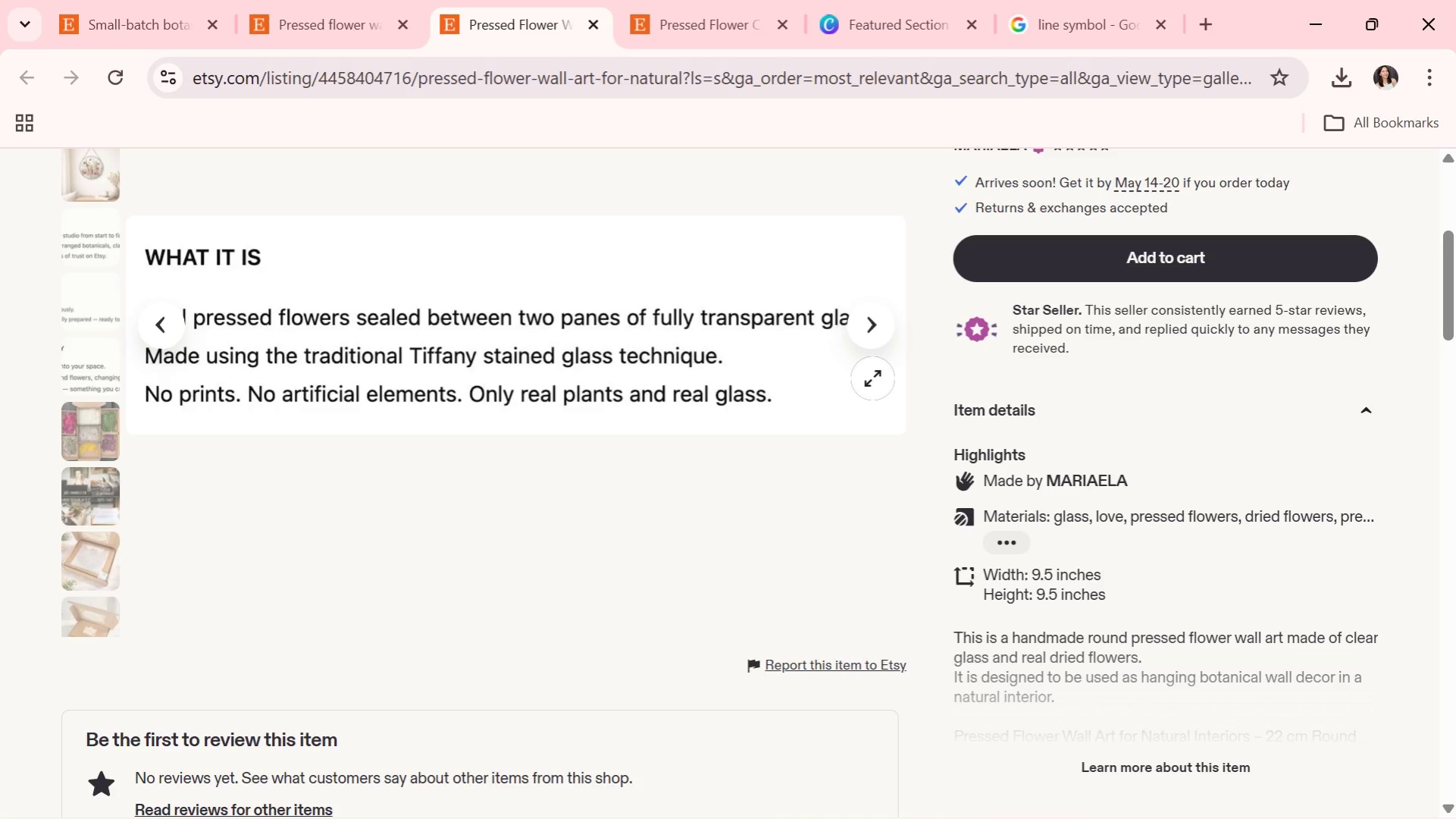 
left_click([872, 378])
 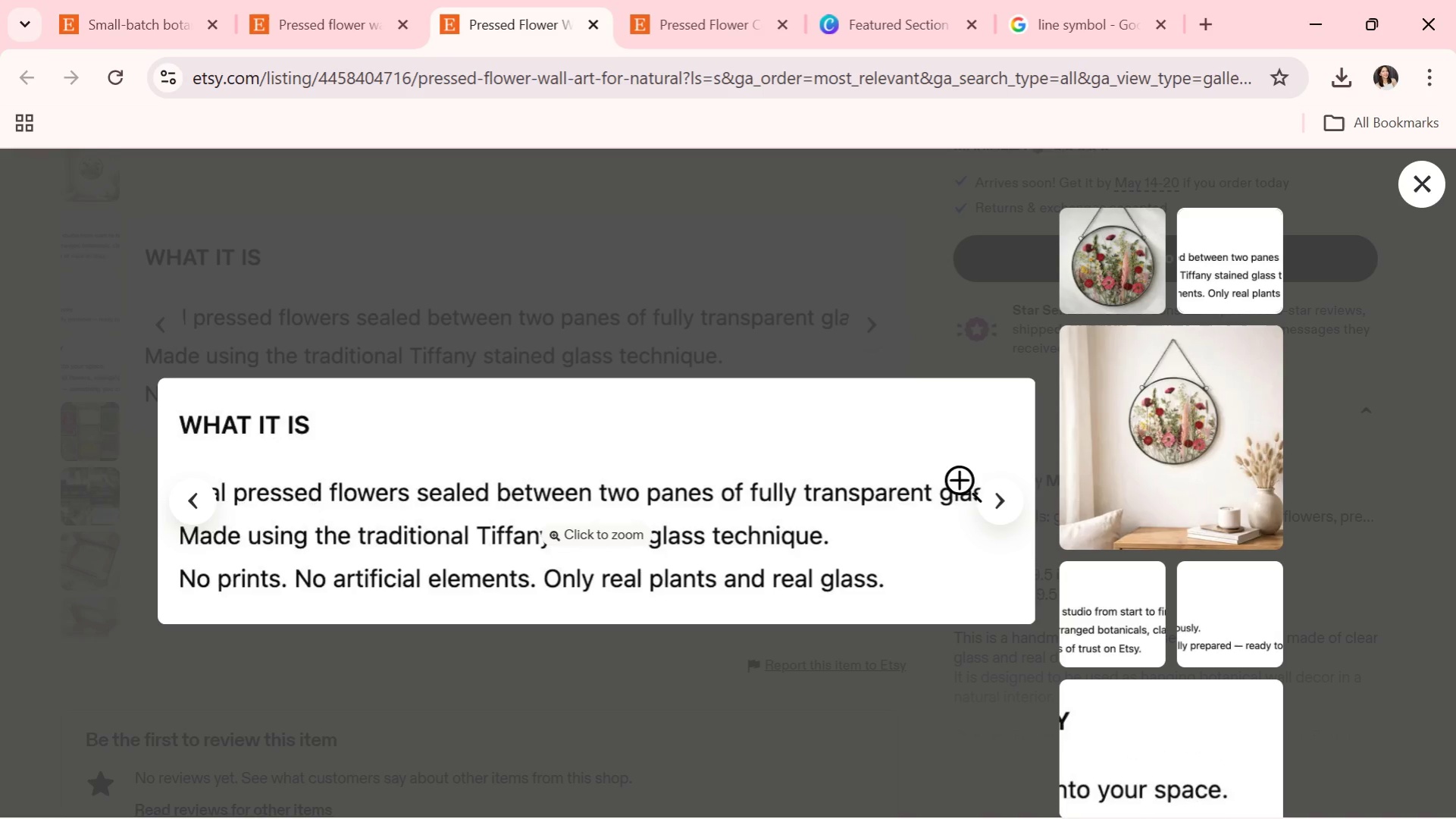 
left_click([997, 508])
 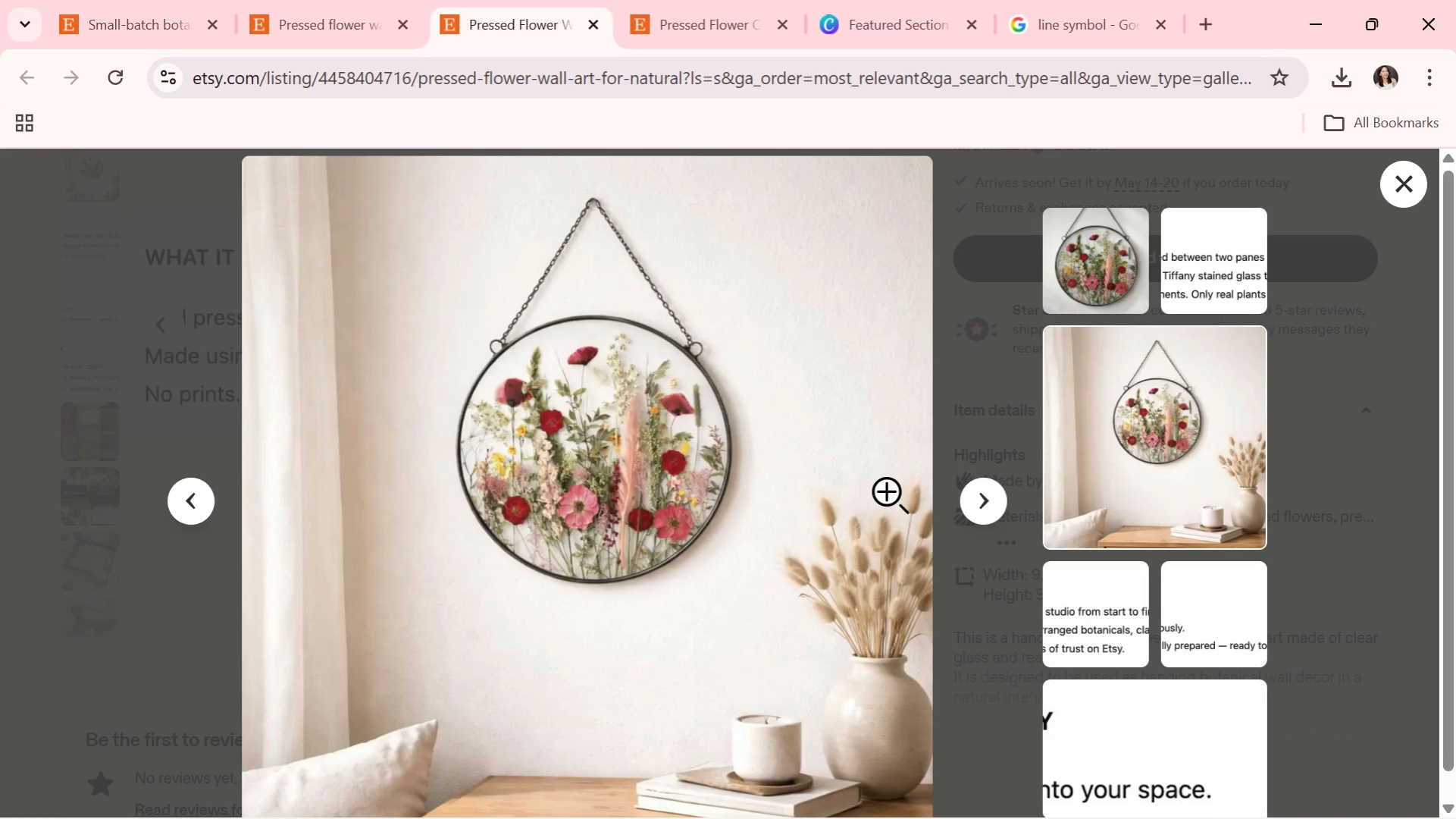 
wait(6.47)
 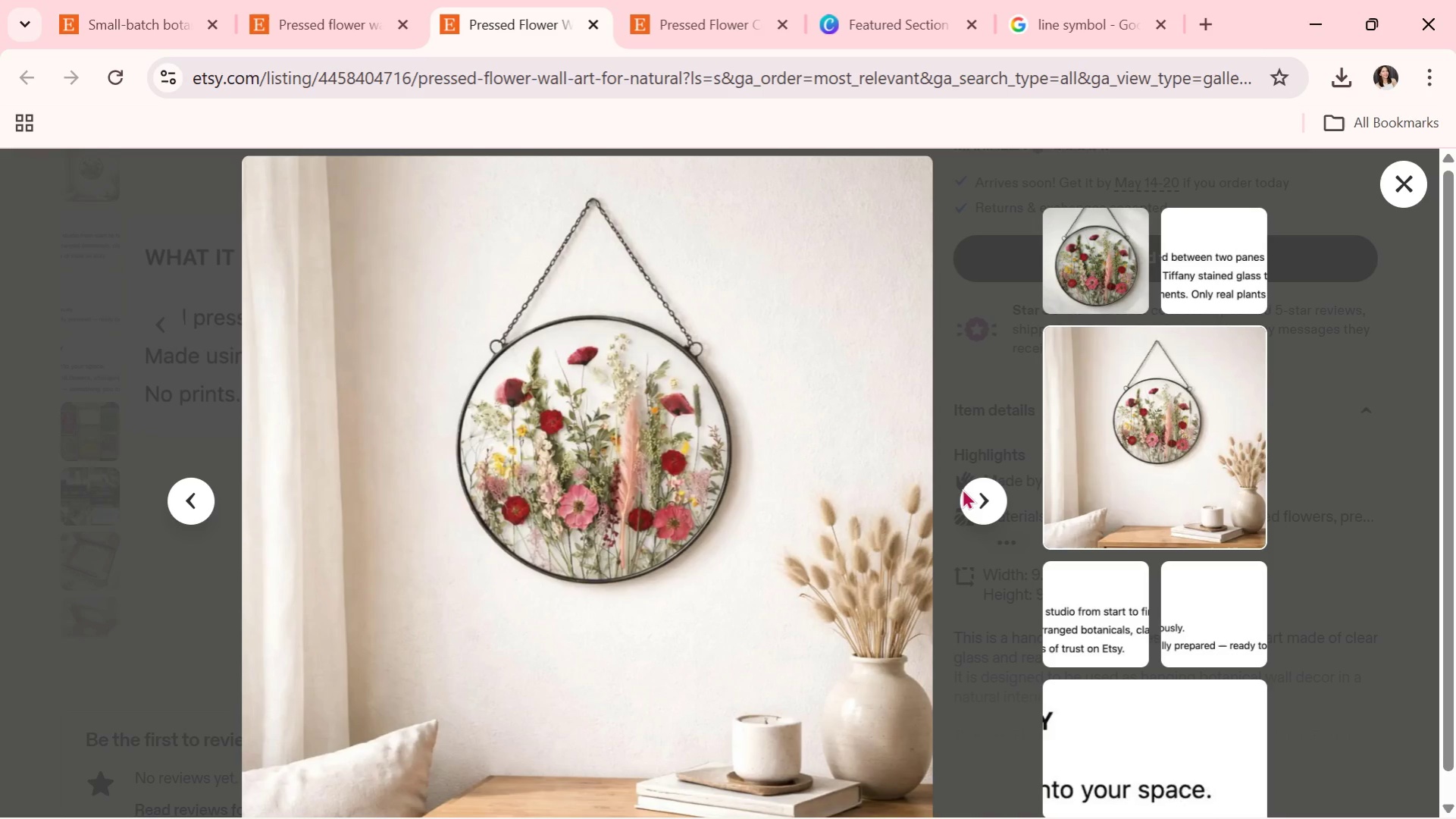 
left_click([966, 500])
 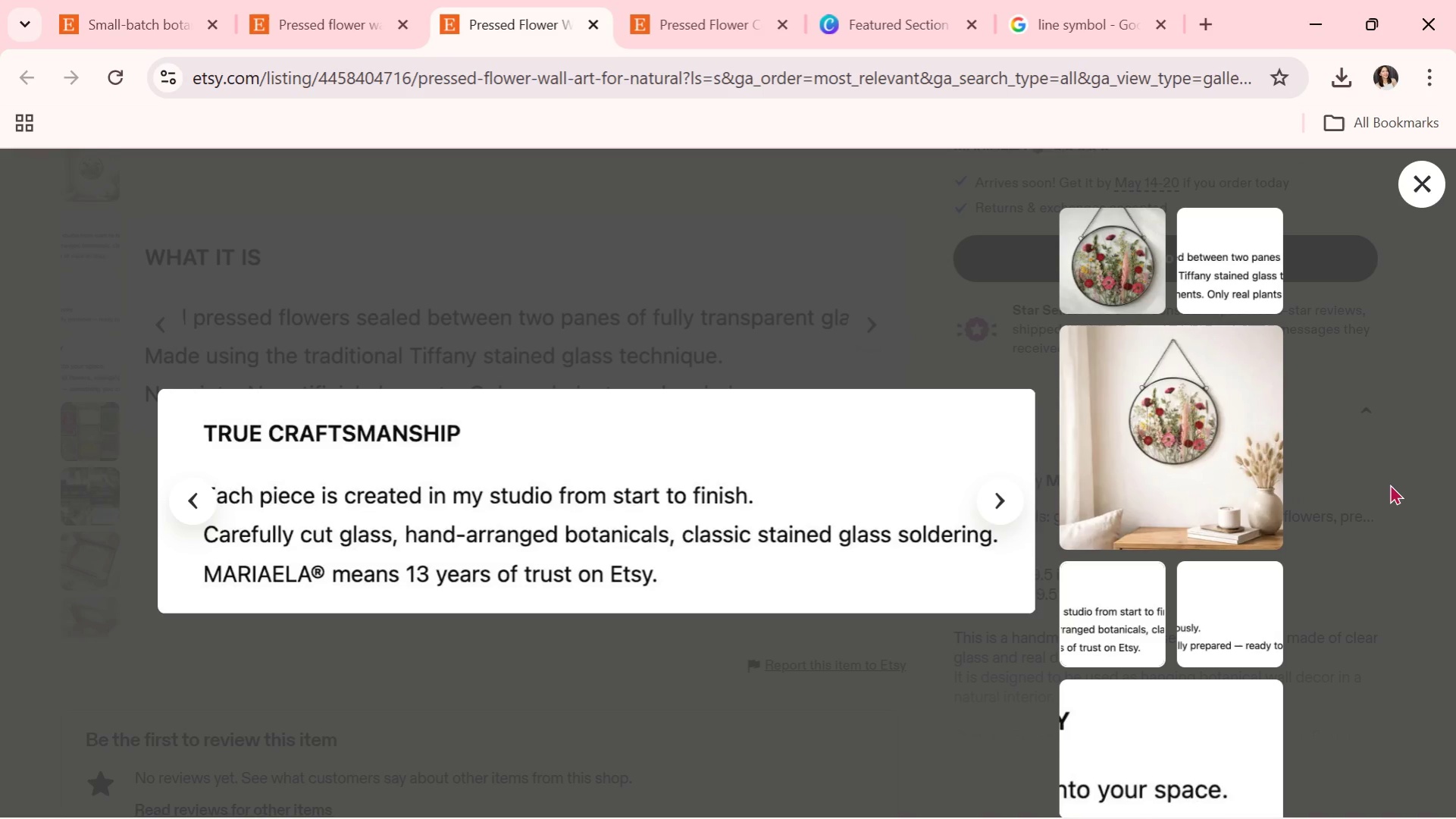 
left_click([1390, 483])
 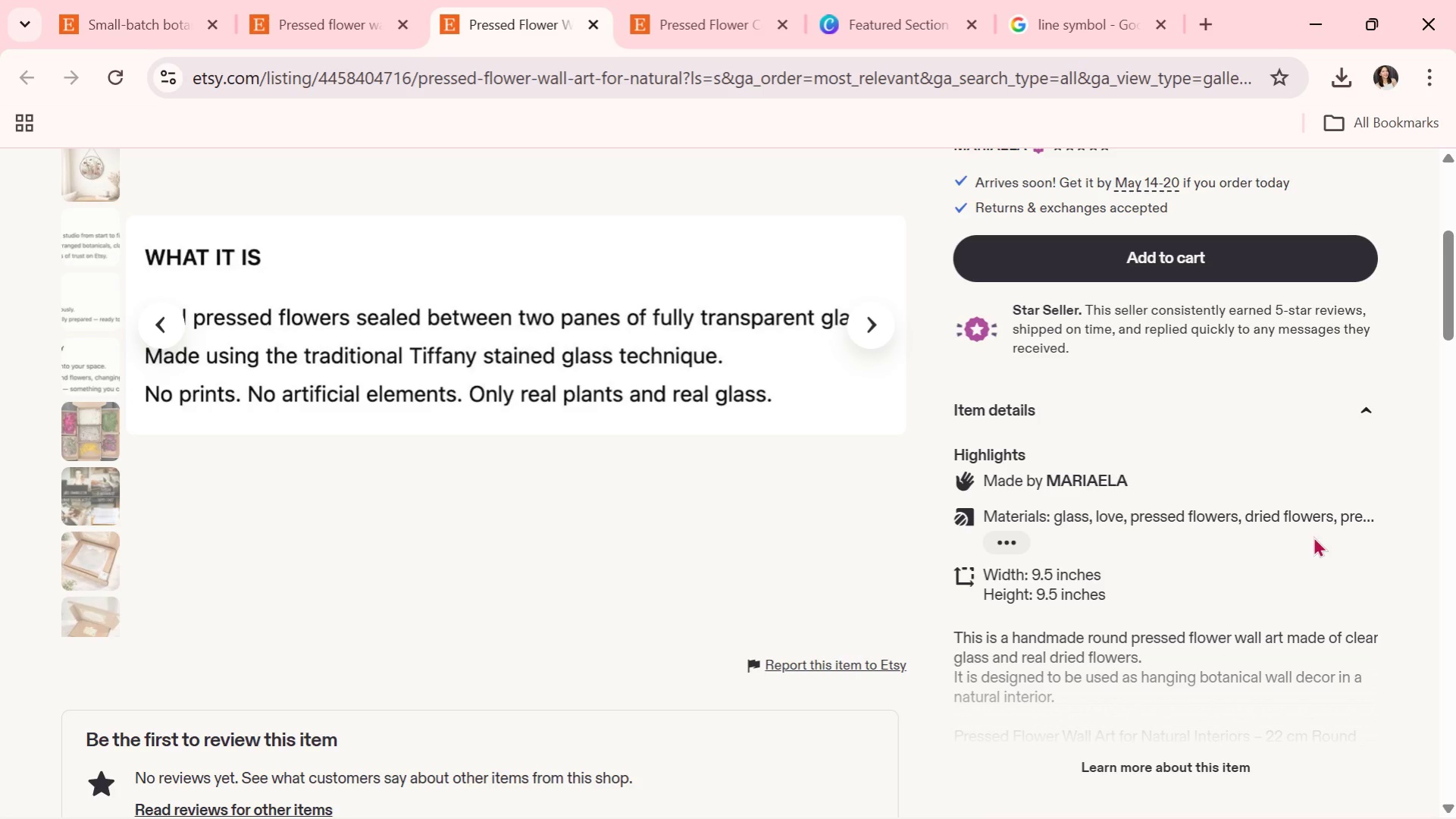 
scroll: coordinate [273, 613], scroll_direction: down, amount: 13.0
 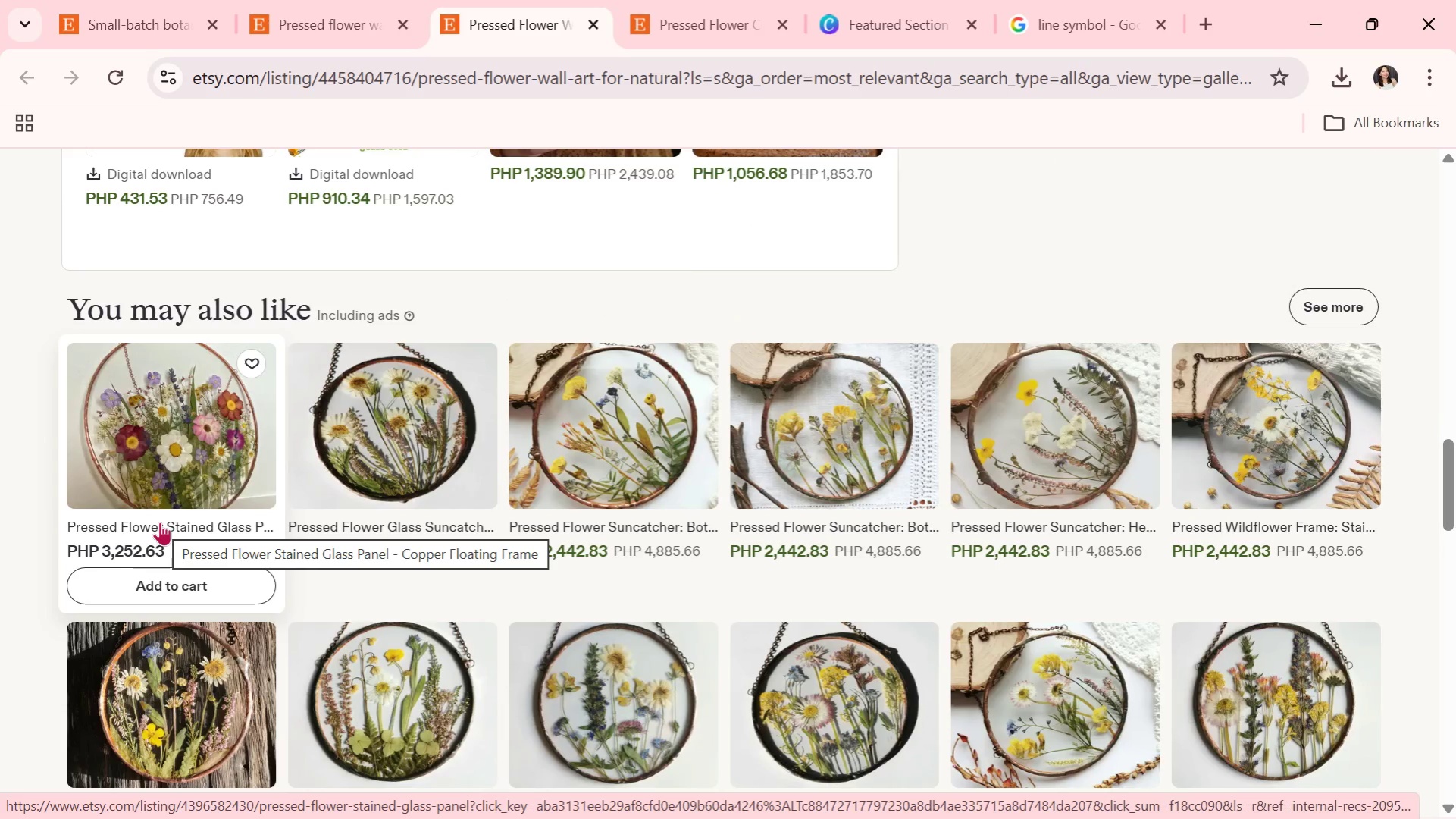 
wait(24.47)
 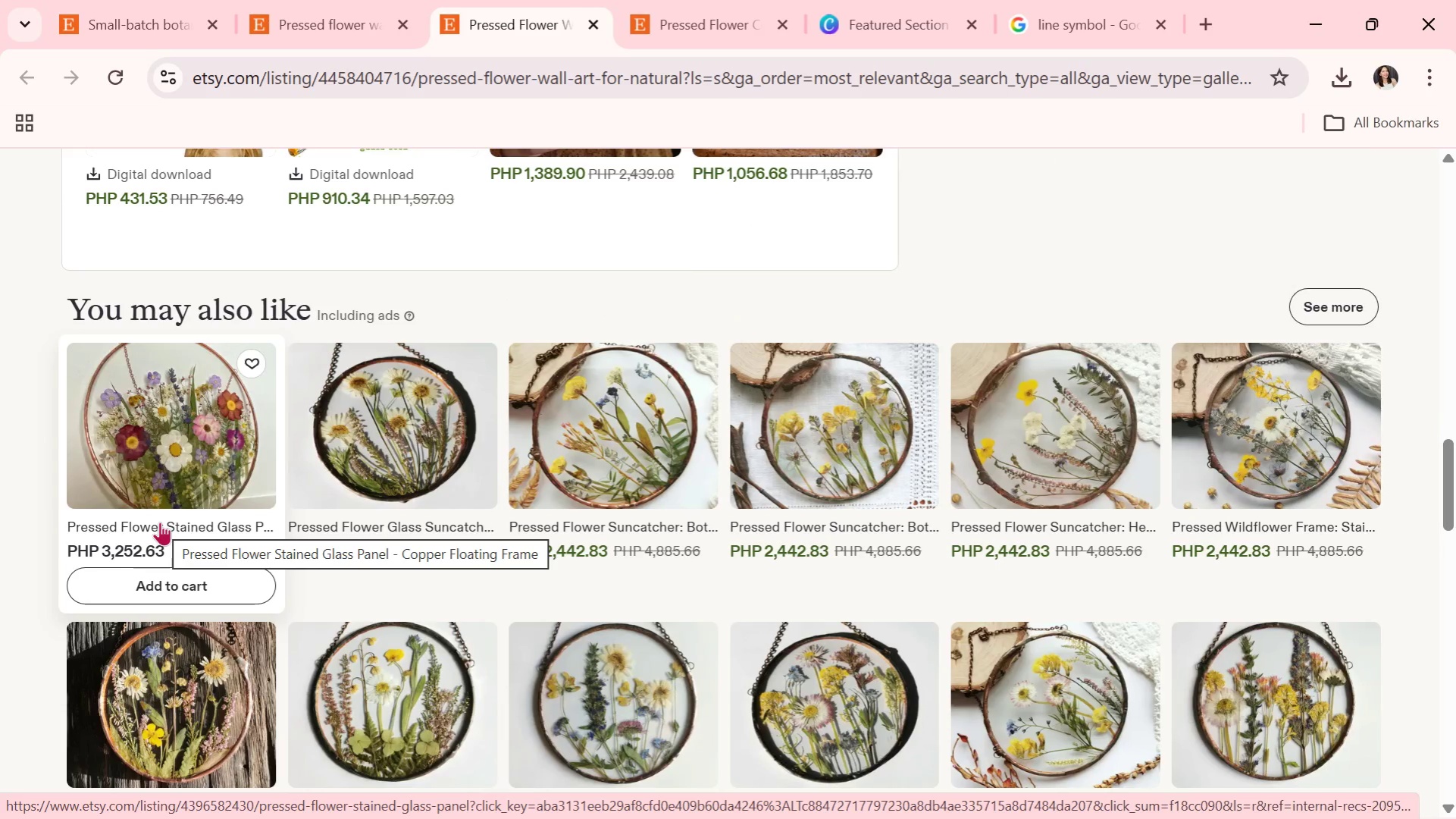 
left_click([296, 0])
 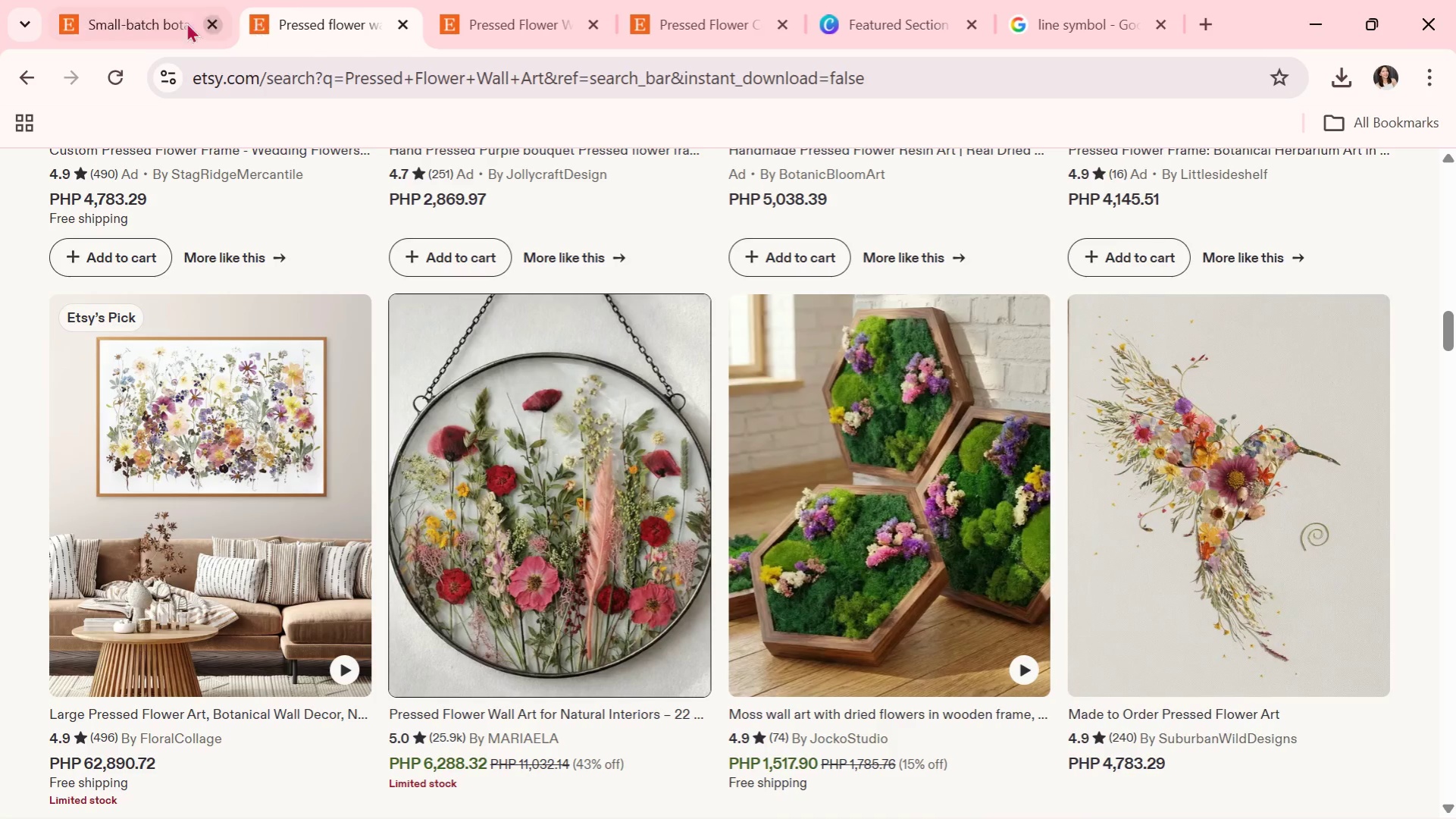 
double_click([149, 0])
 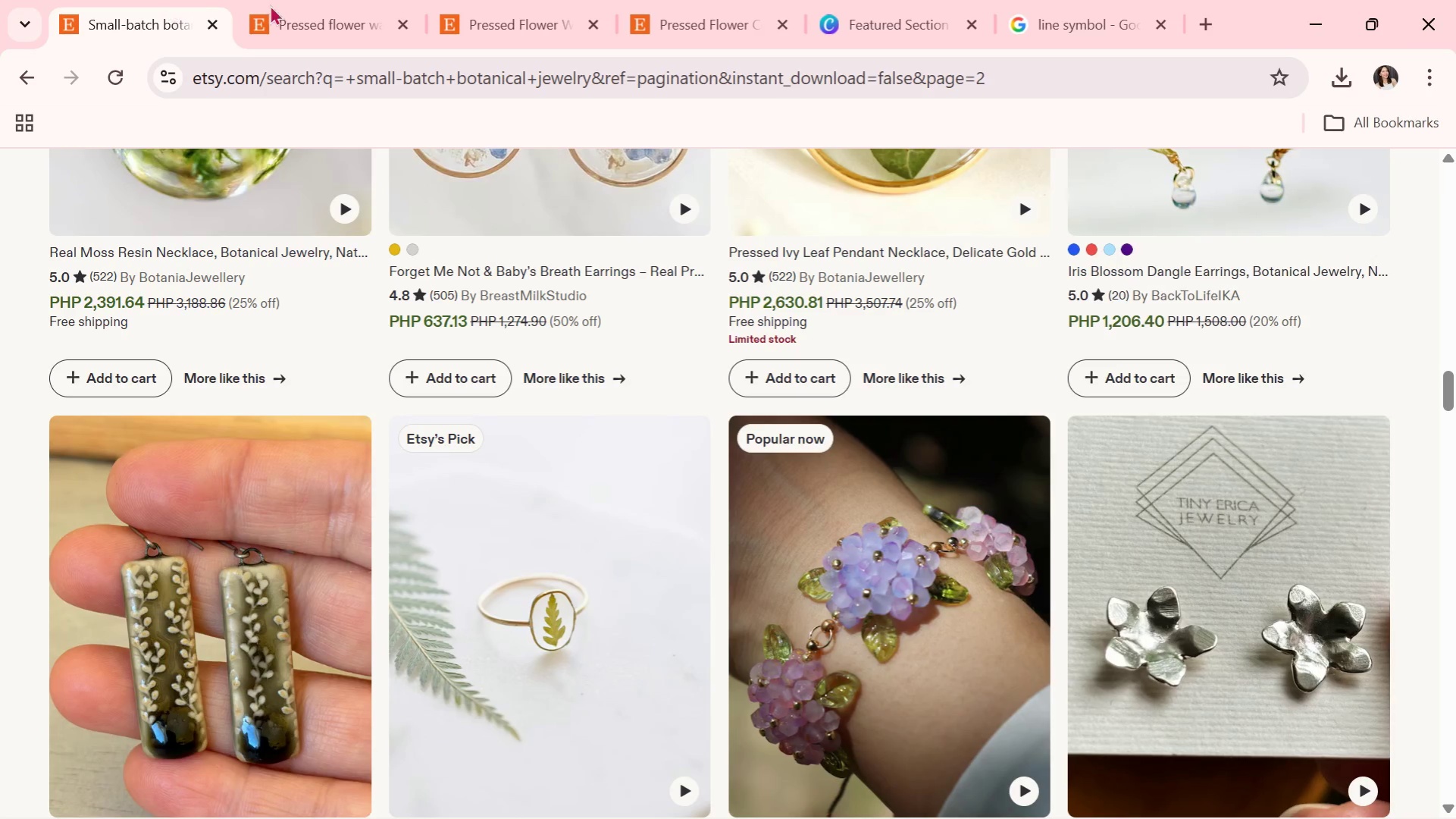 
triple_click([314, 0])
 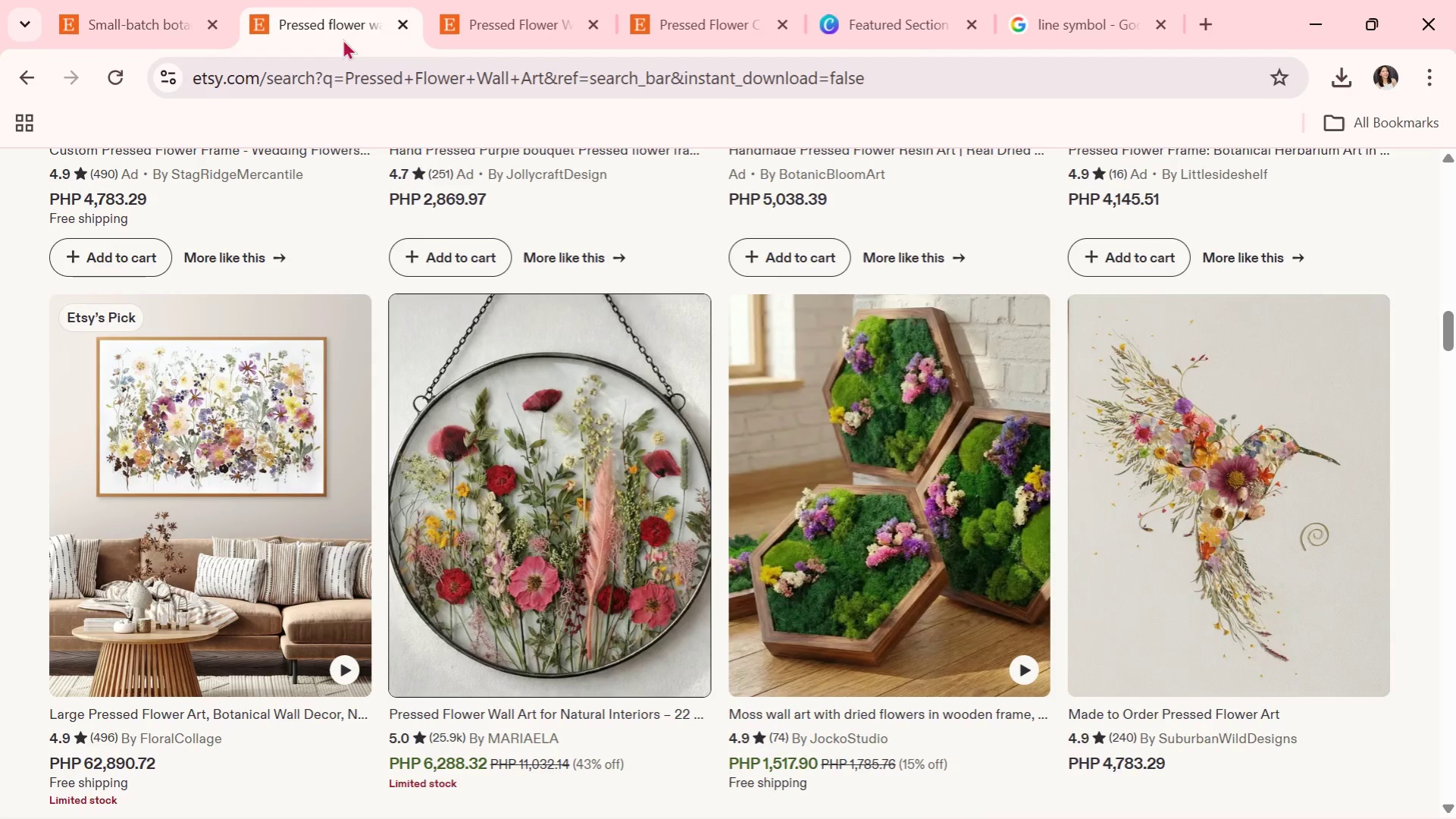 
key(Alt+Tab)
 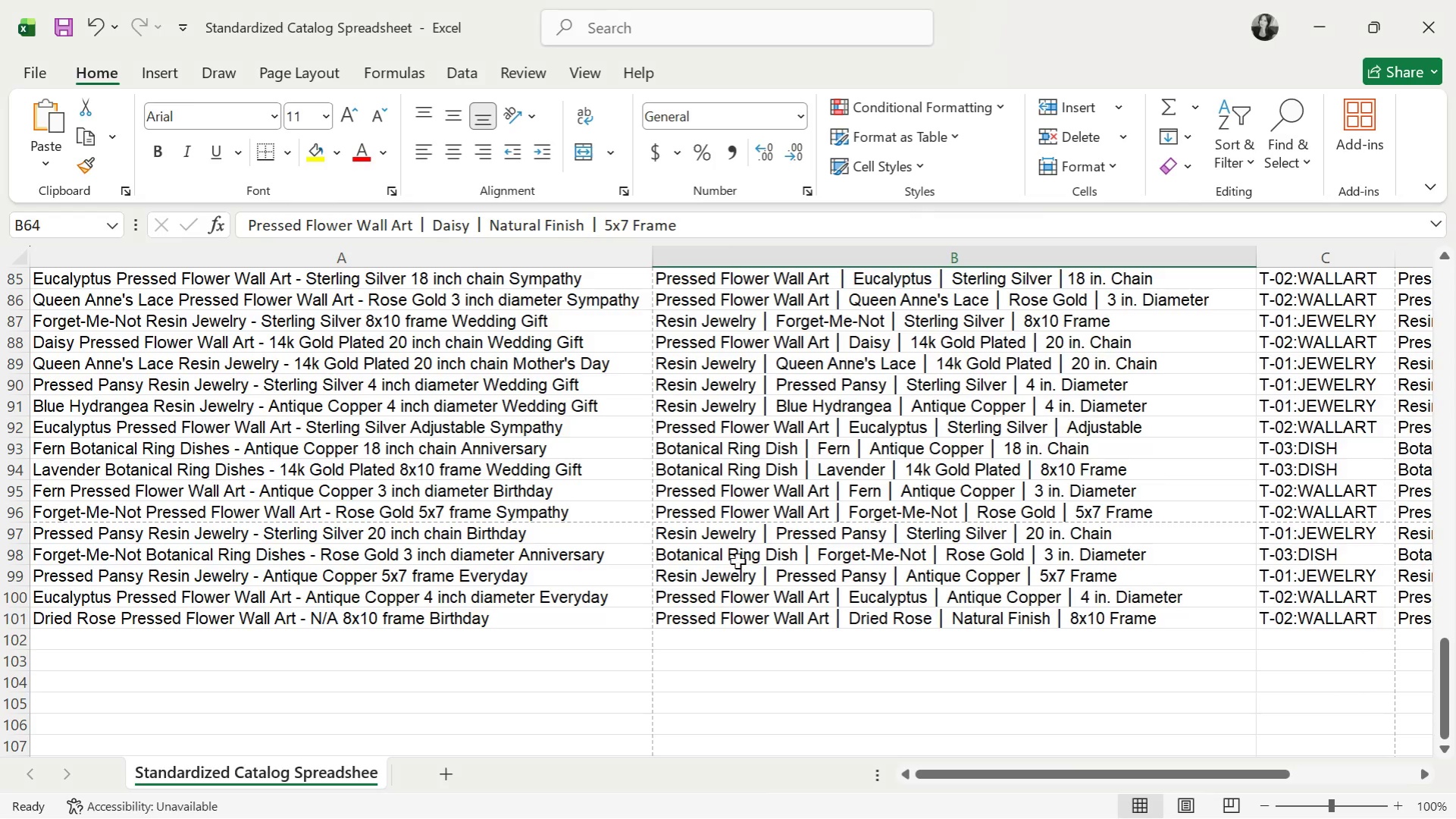 
key(Alt+Tab)
 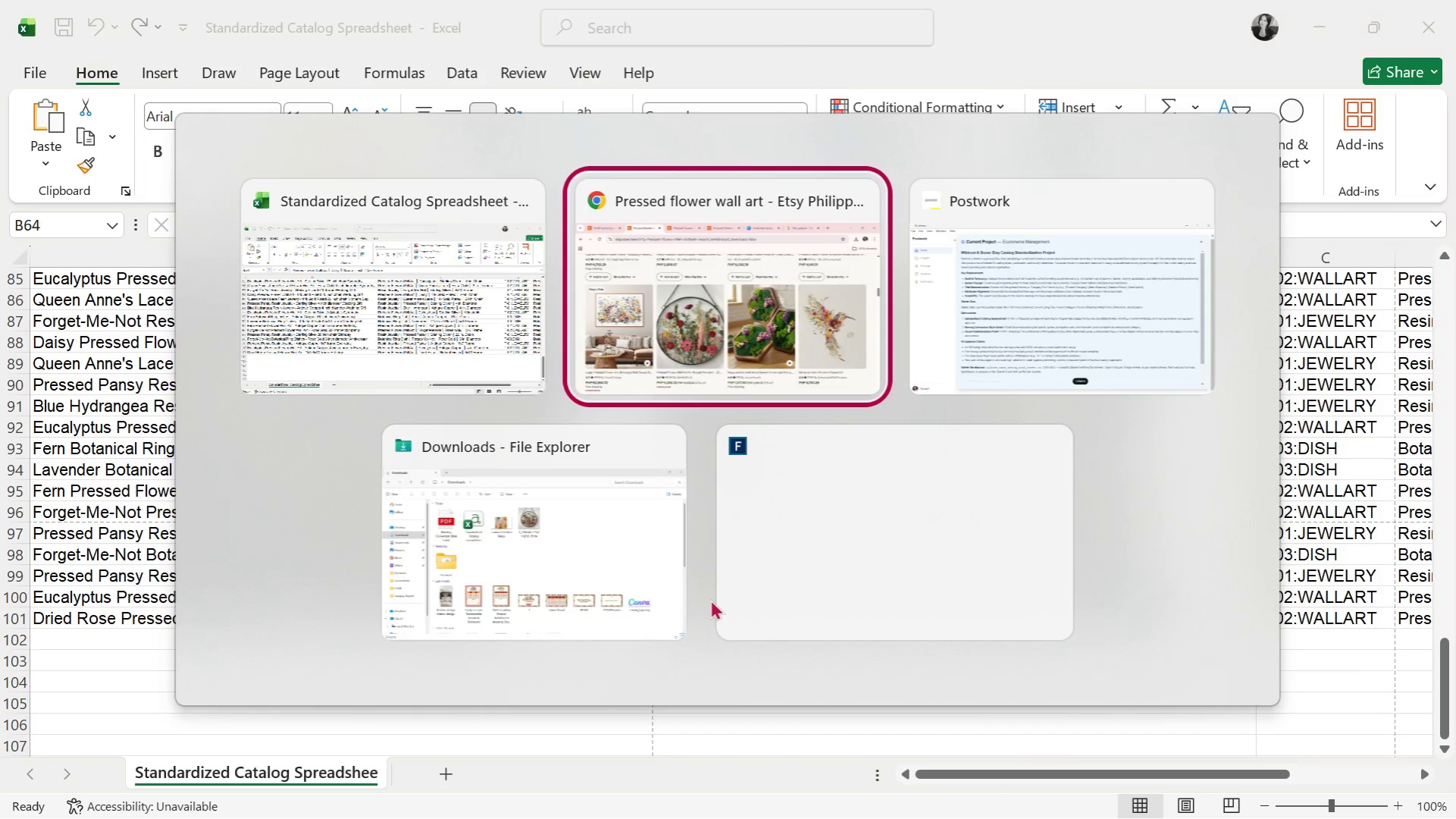 
key(Alt+Tab)
 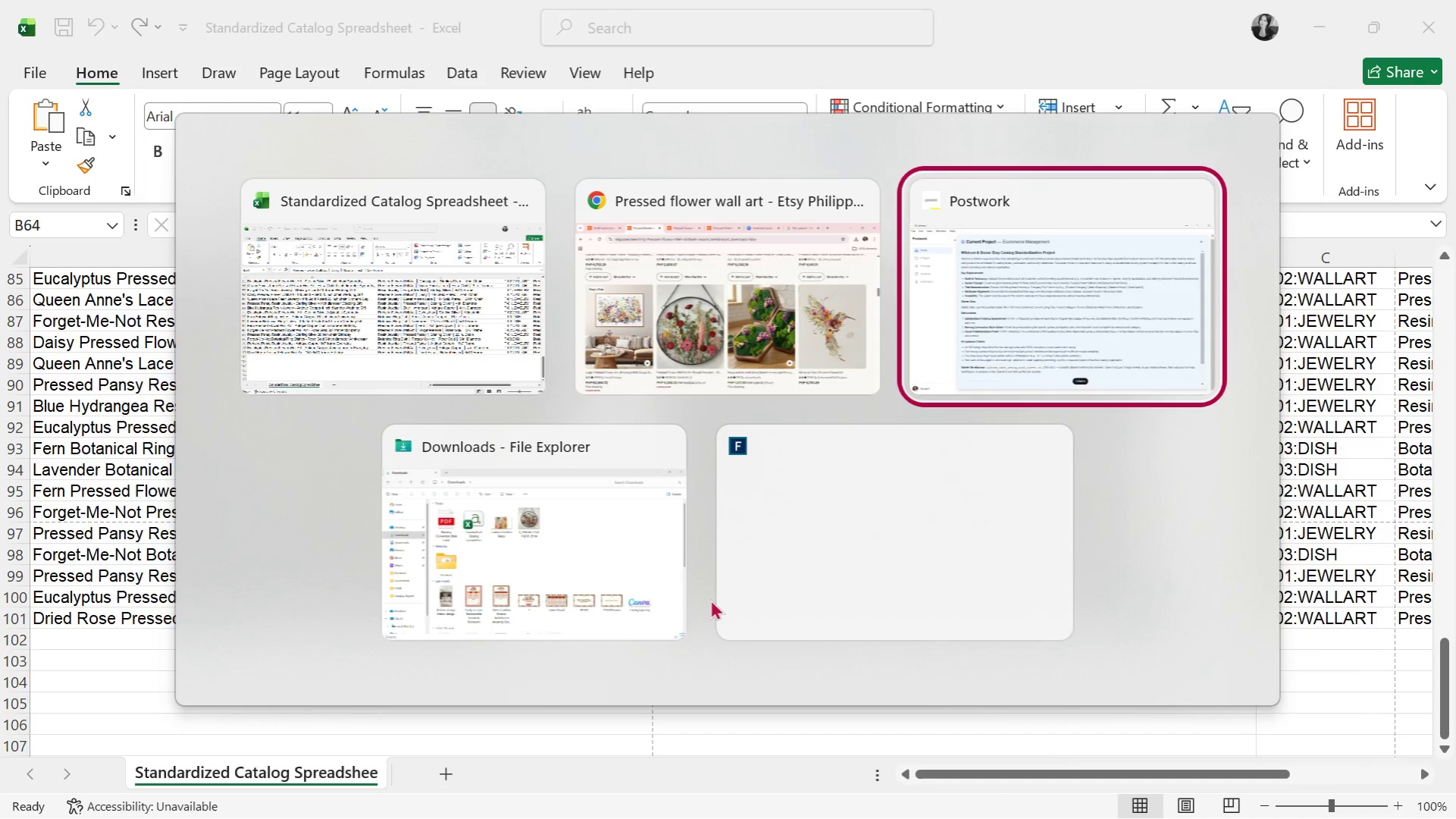 
key(Alt+Tab)
 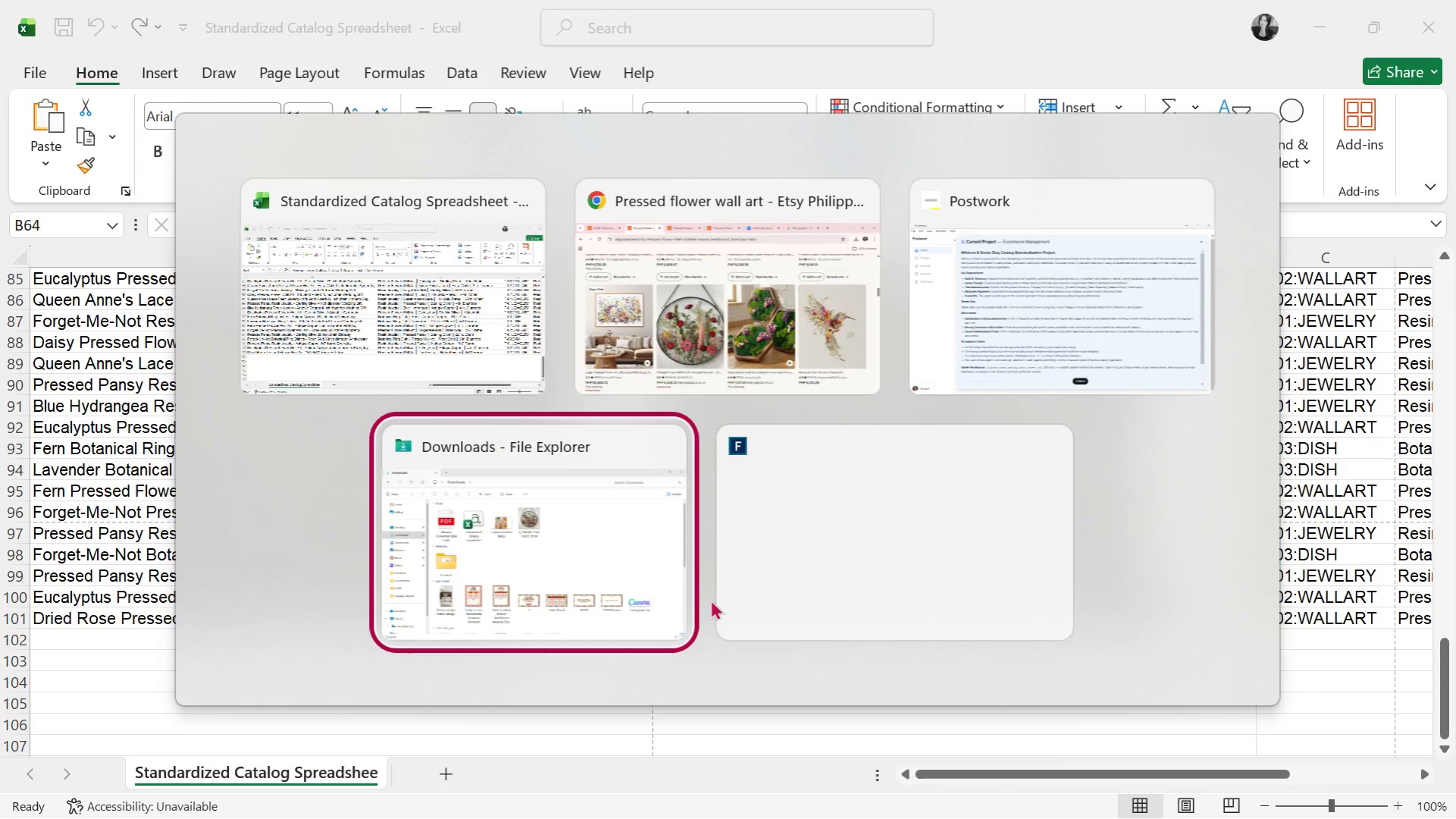 
key(Alt+Tab)
 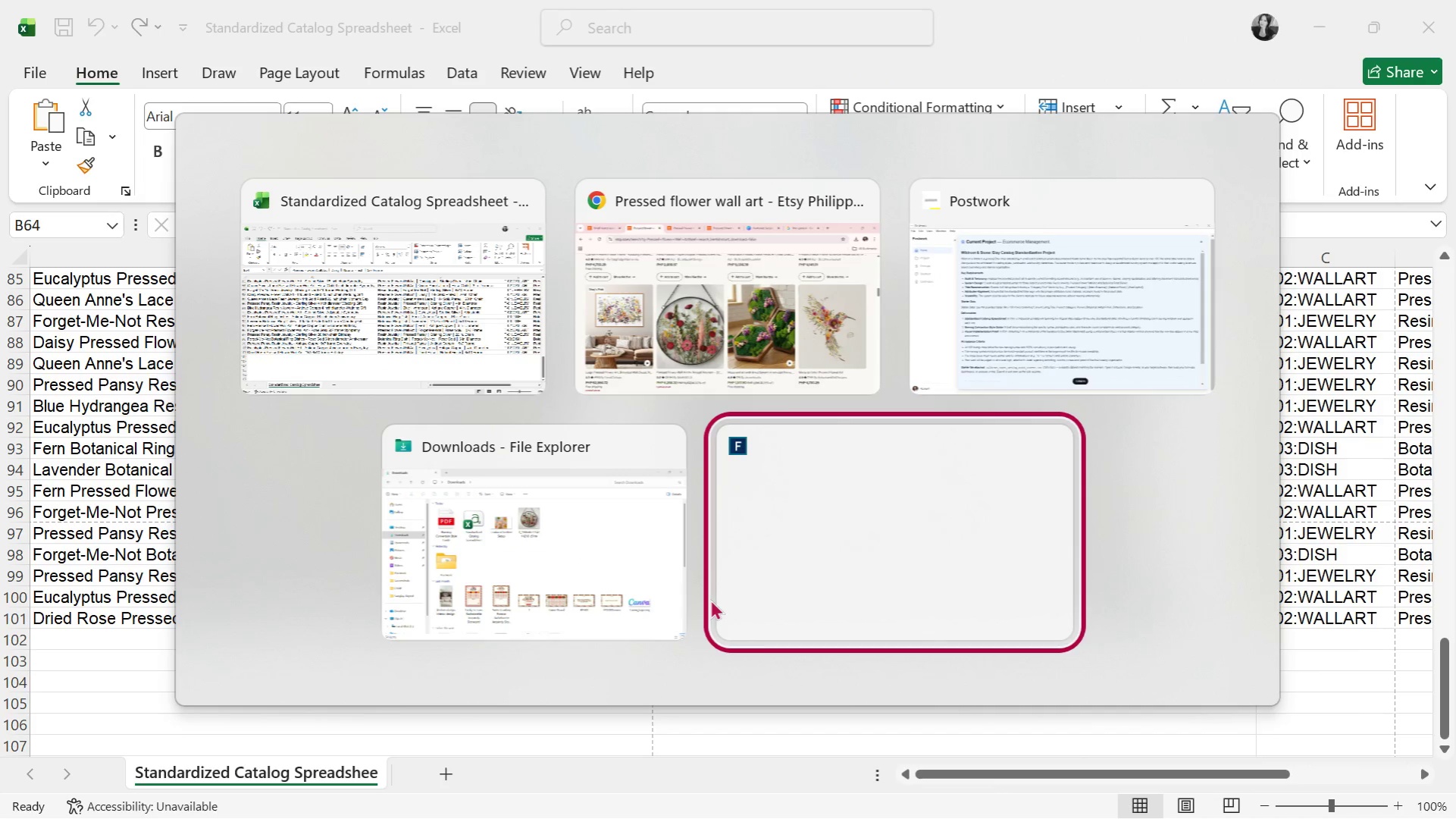 
key(Alt+Tab)
 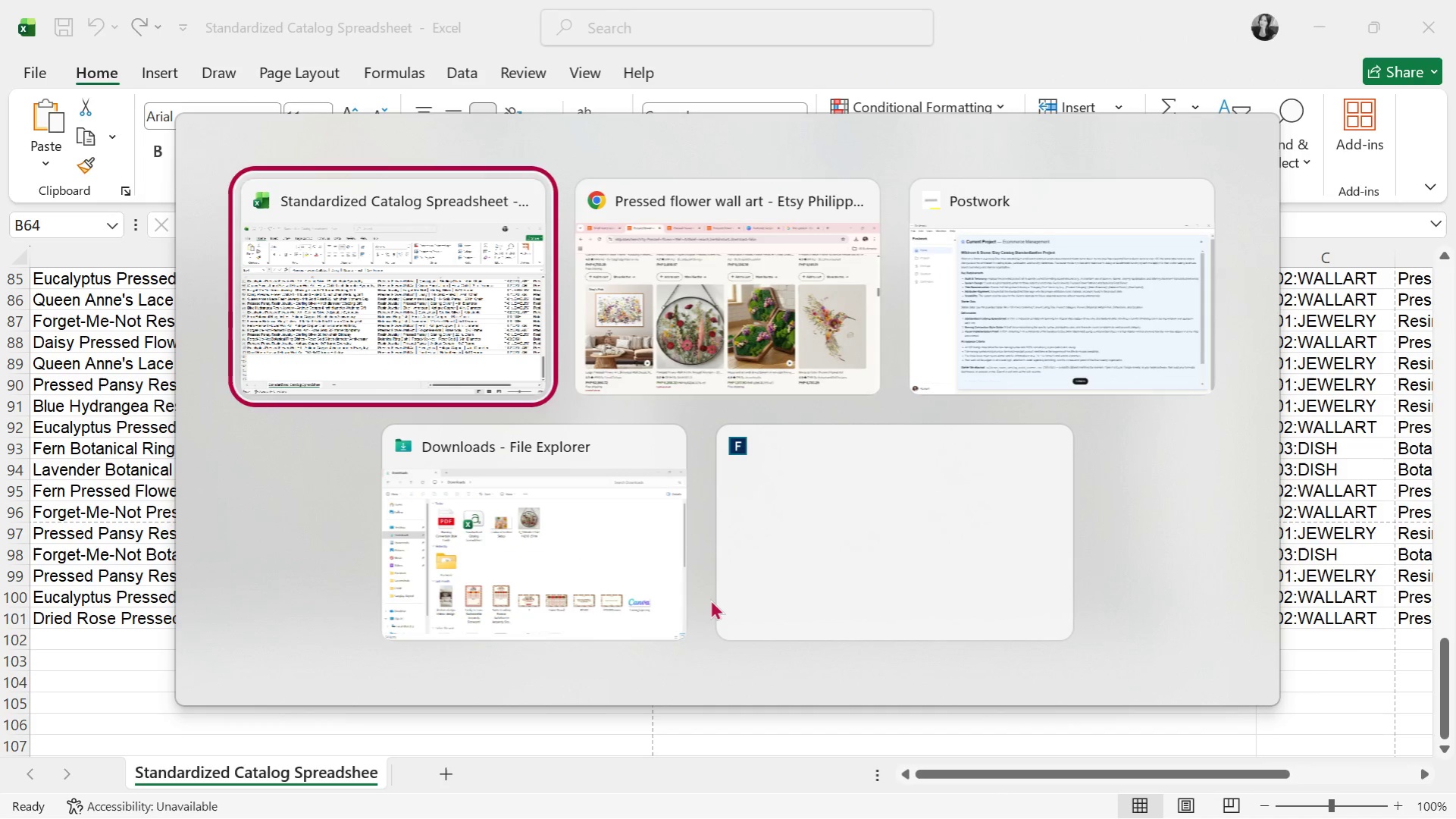 
key(Alt+Tab)
 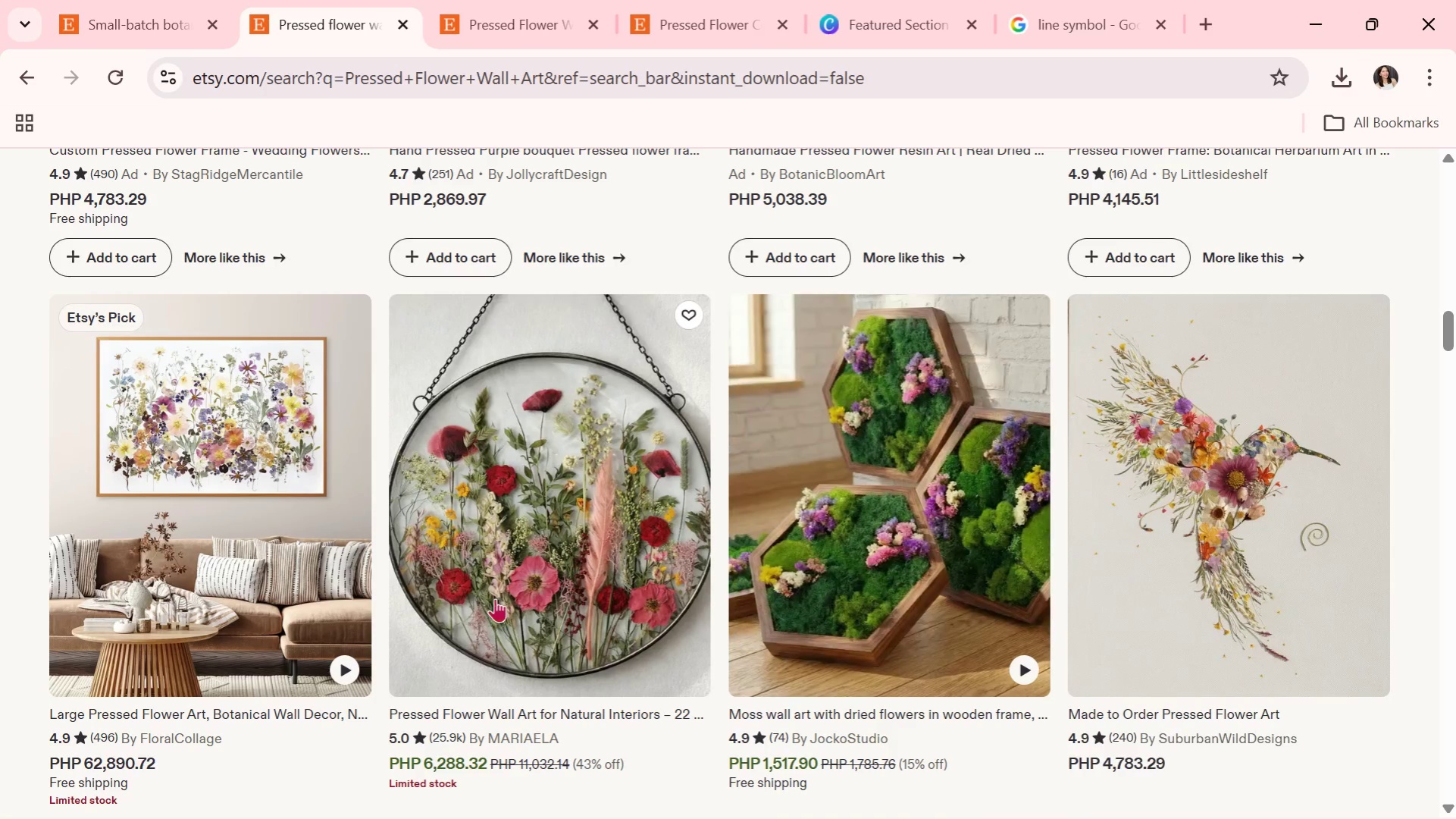 
scroll: coordinate [961, 598], scroll_direction: down, amount: 15.0
 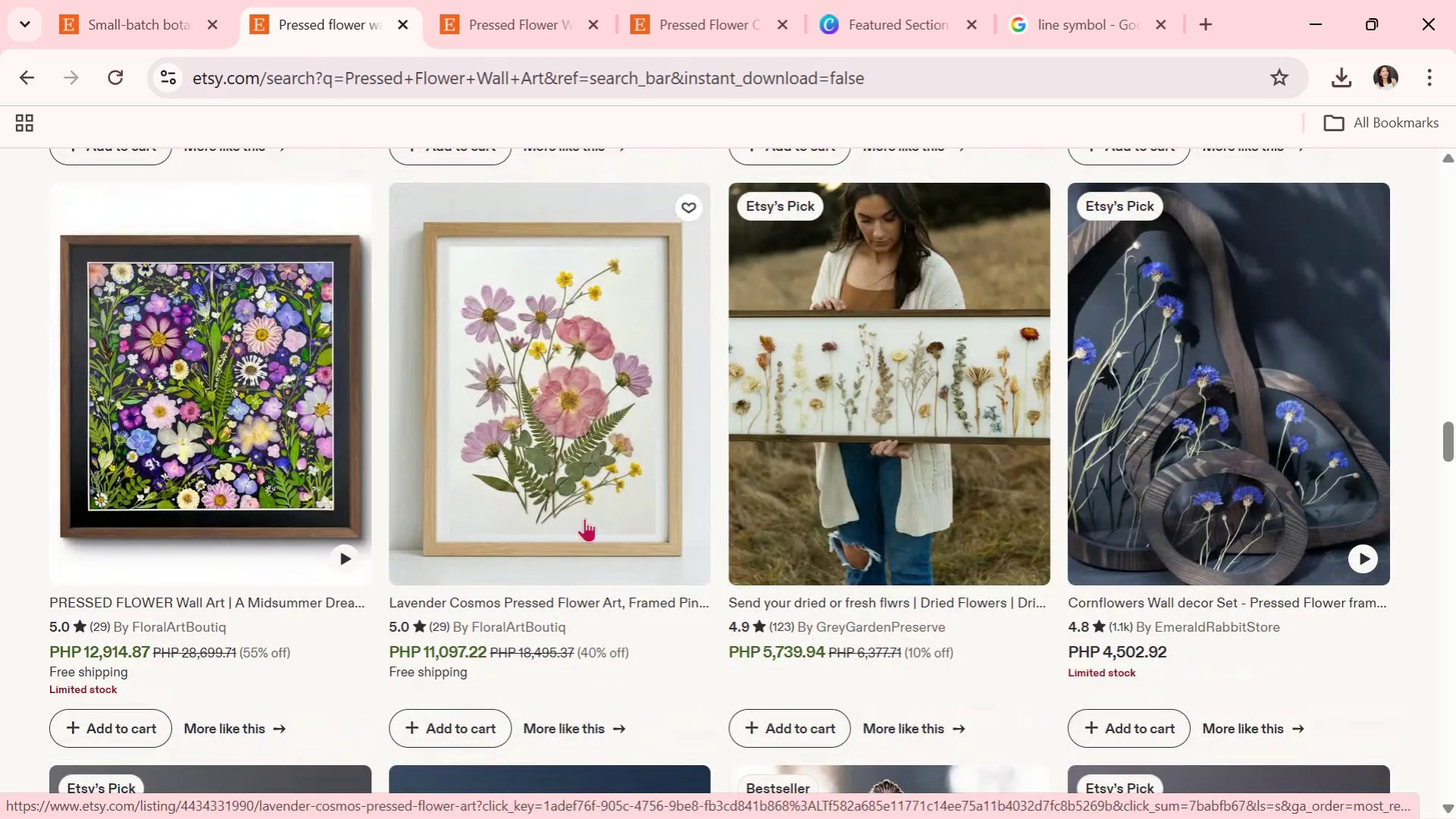 
left_click([575, 498])
 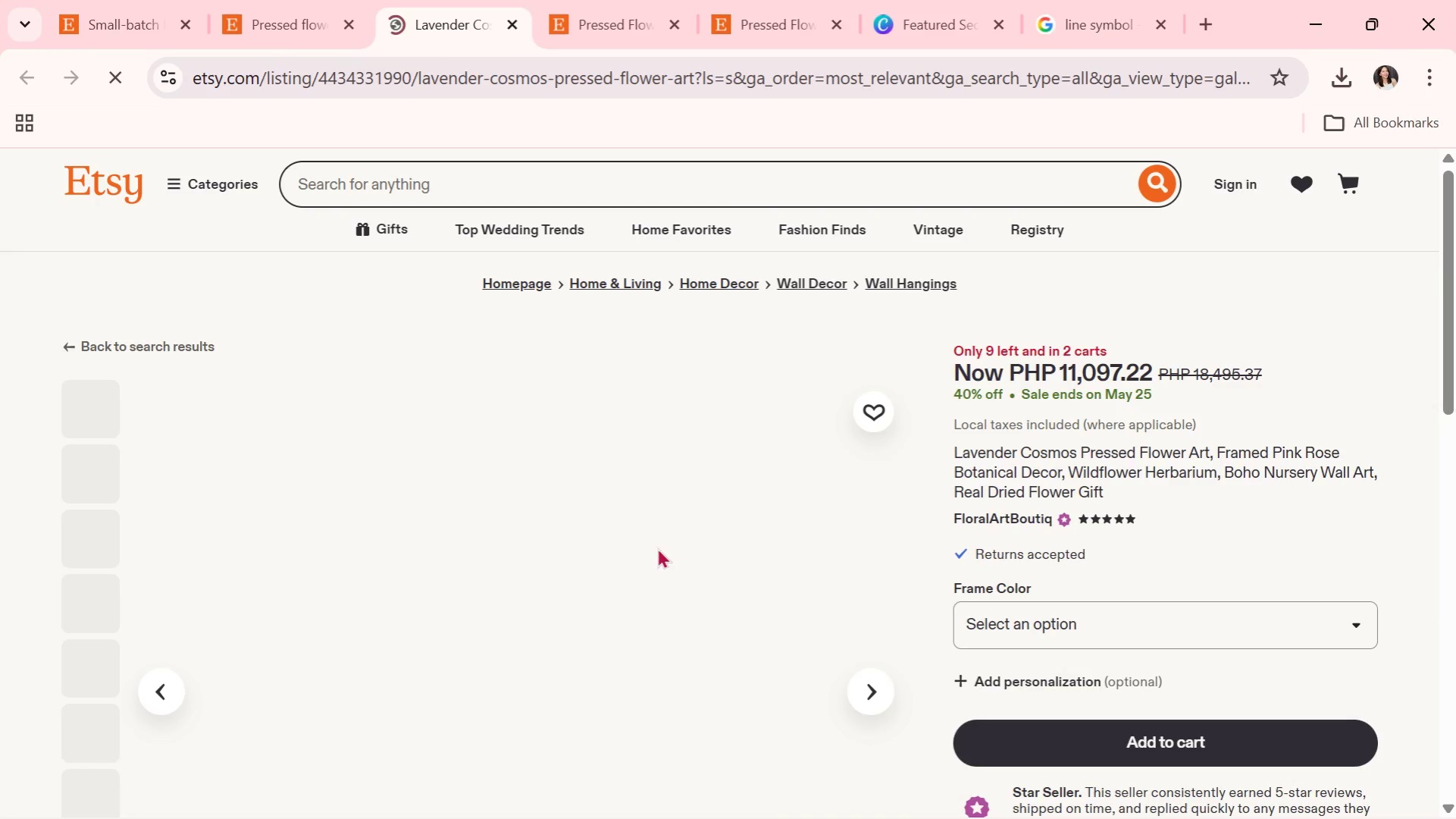 
right_click([539, 522])
 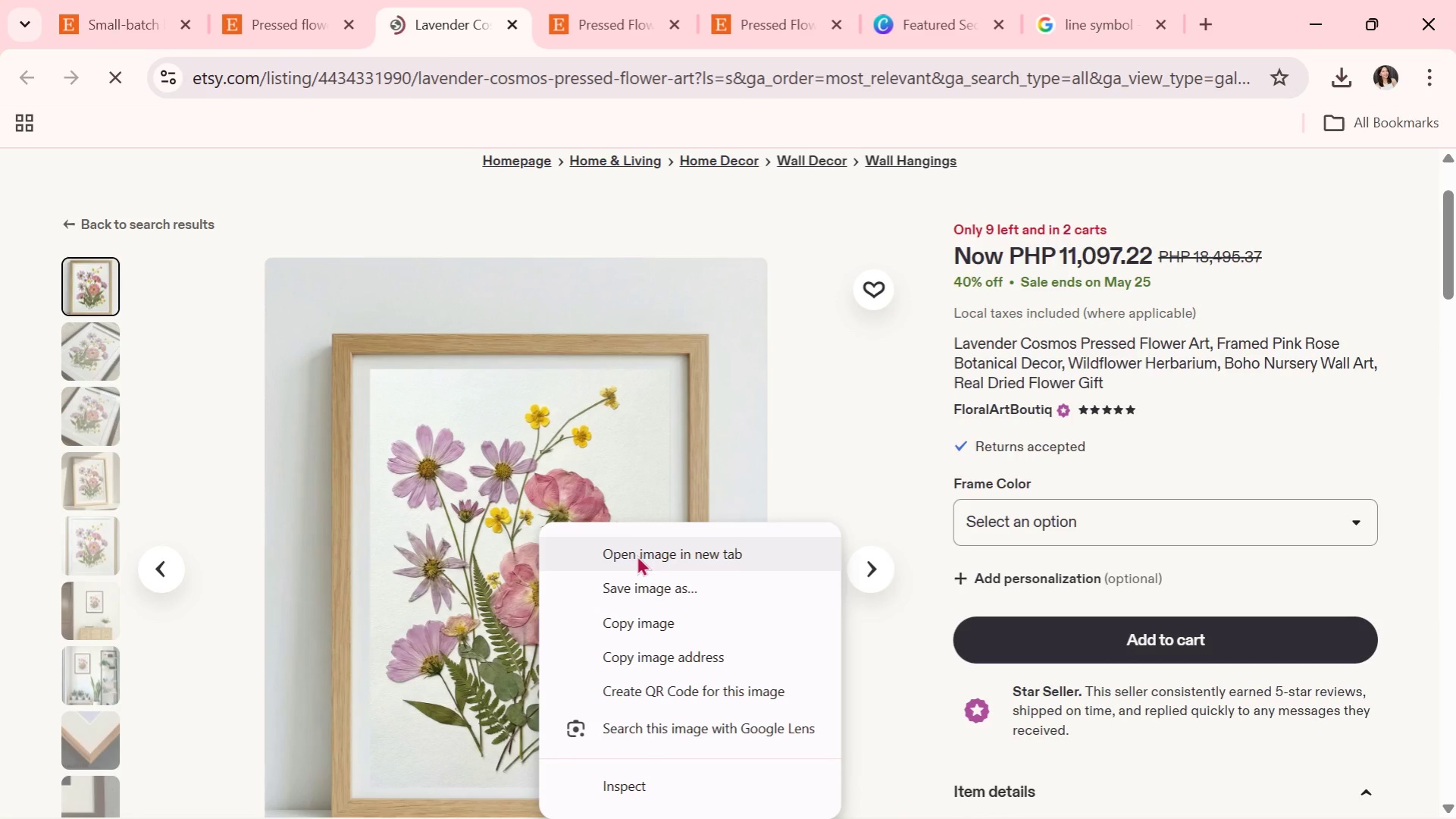 
scroll: coordinate [536, 534], scroll_direction: down, amount: 1.0
 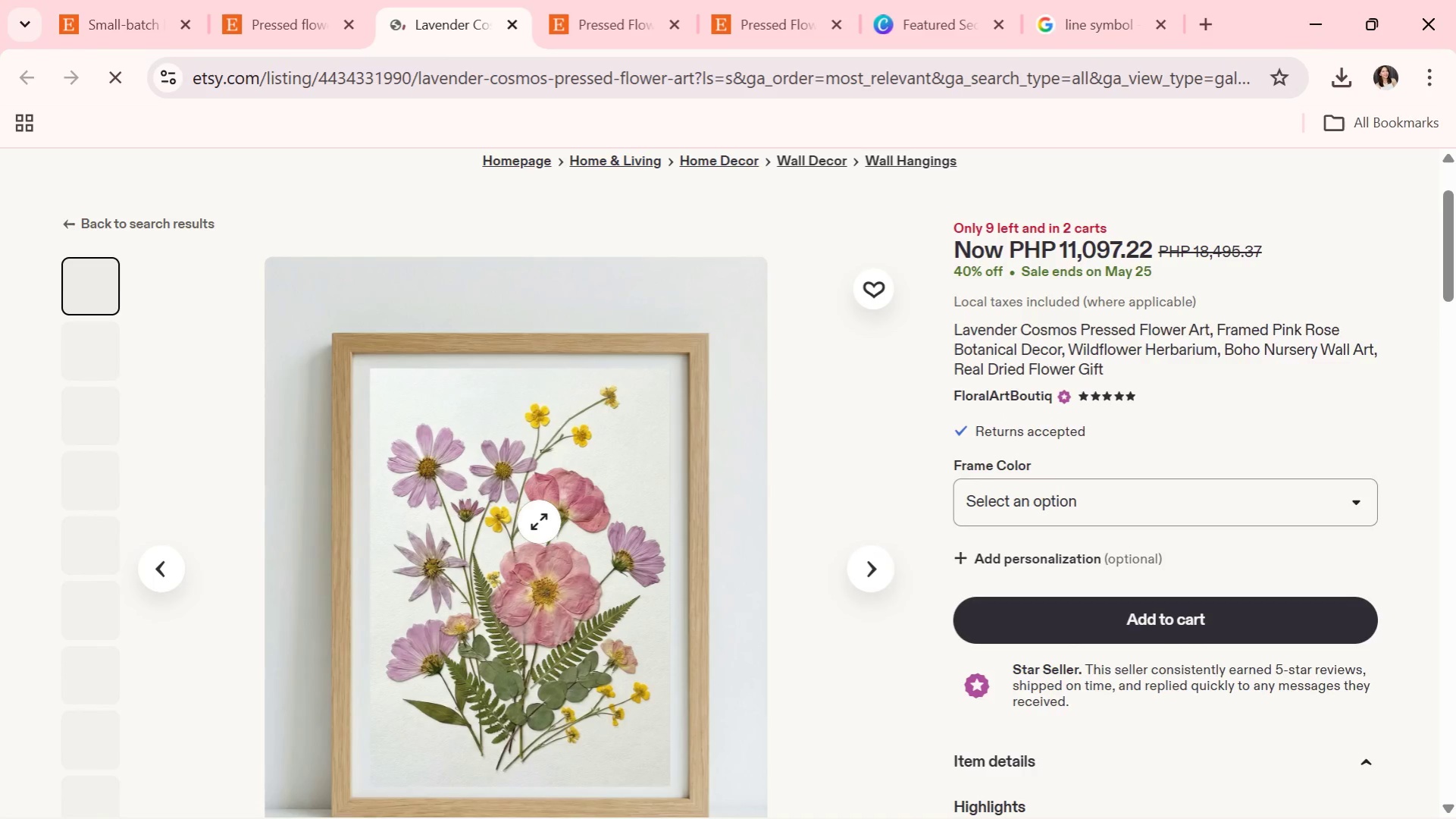 
left_click([637, 580])
 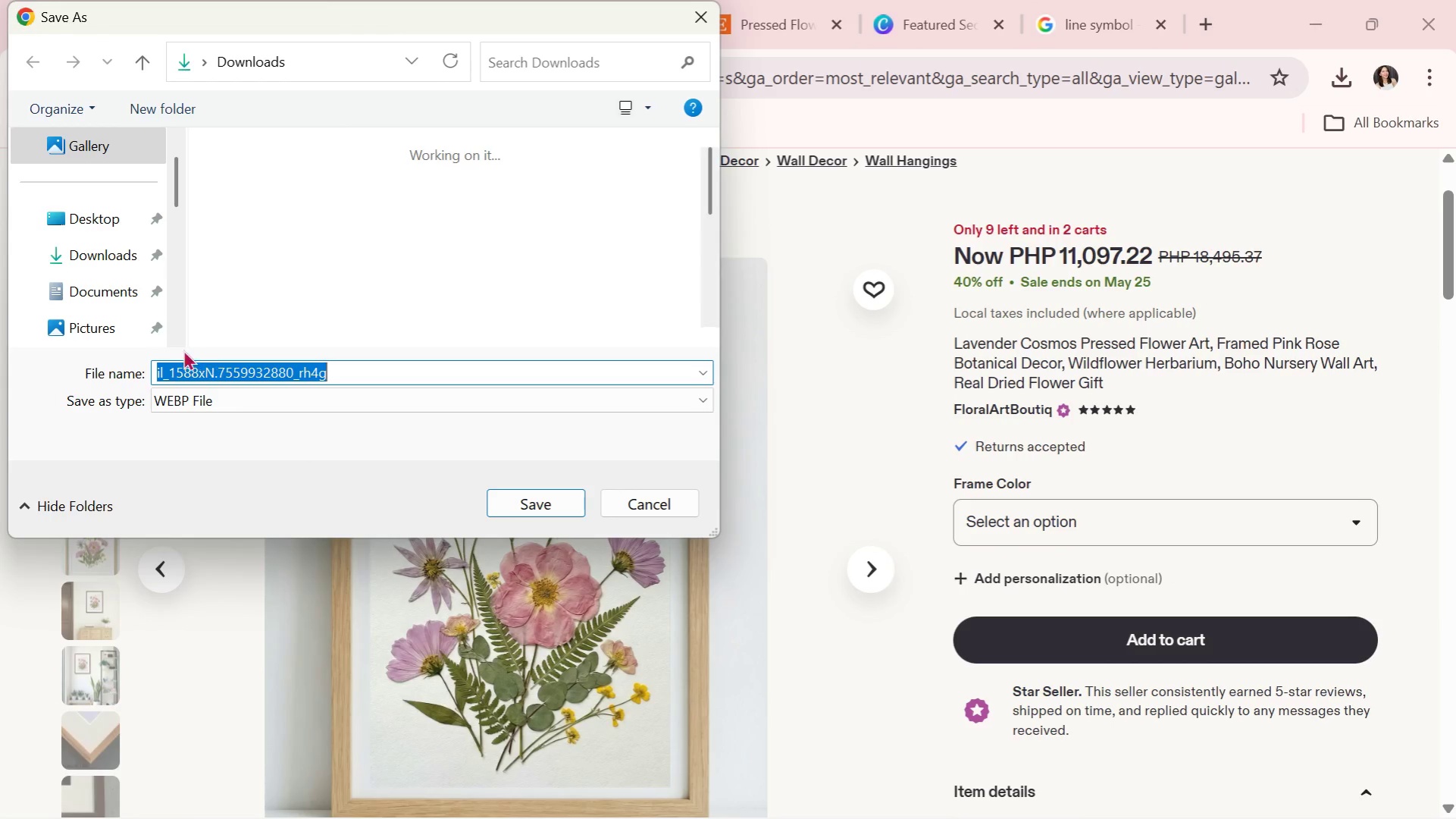 
left_click([128, 266])
 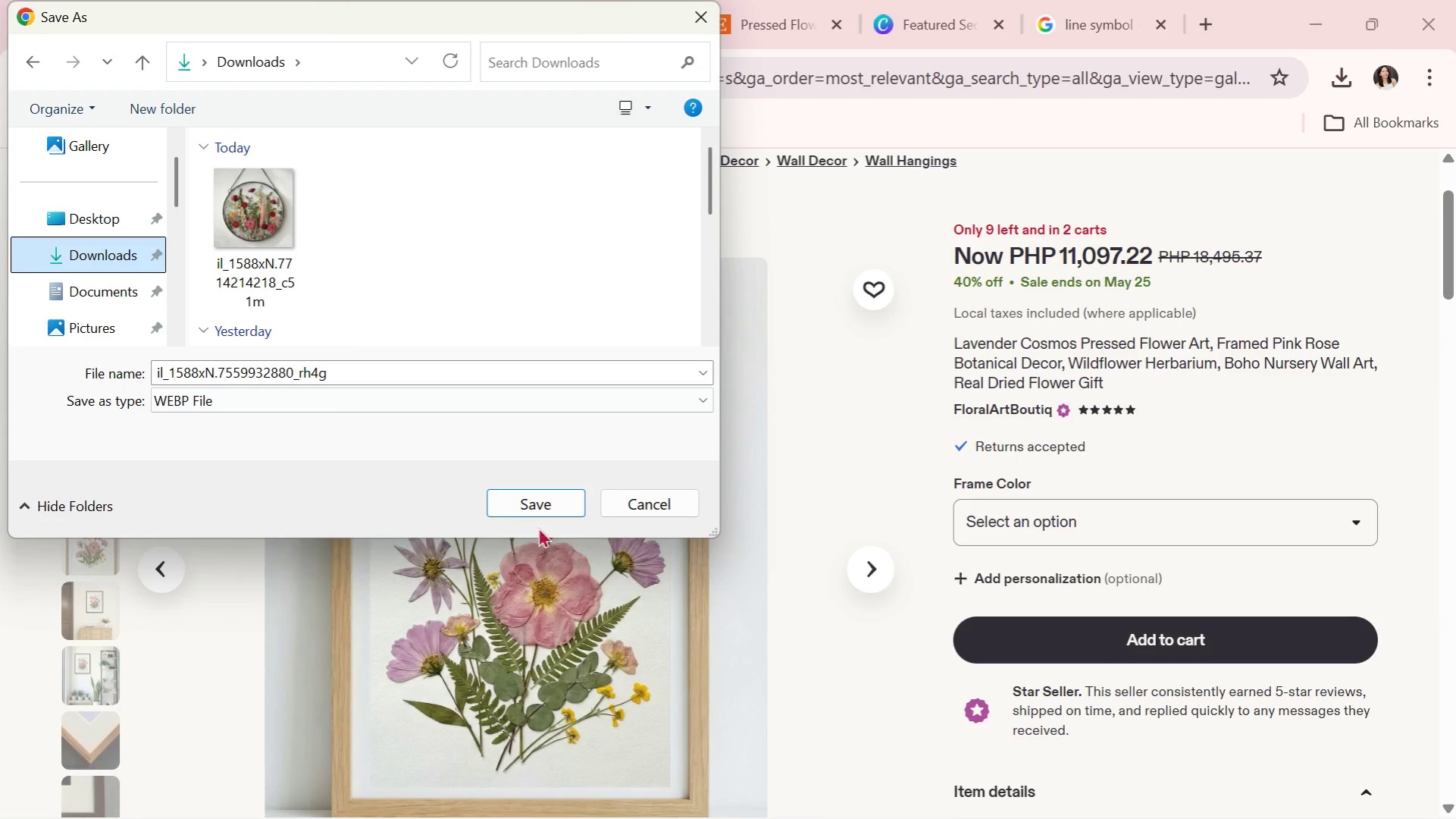 
left_click([541, 501])
 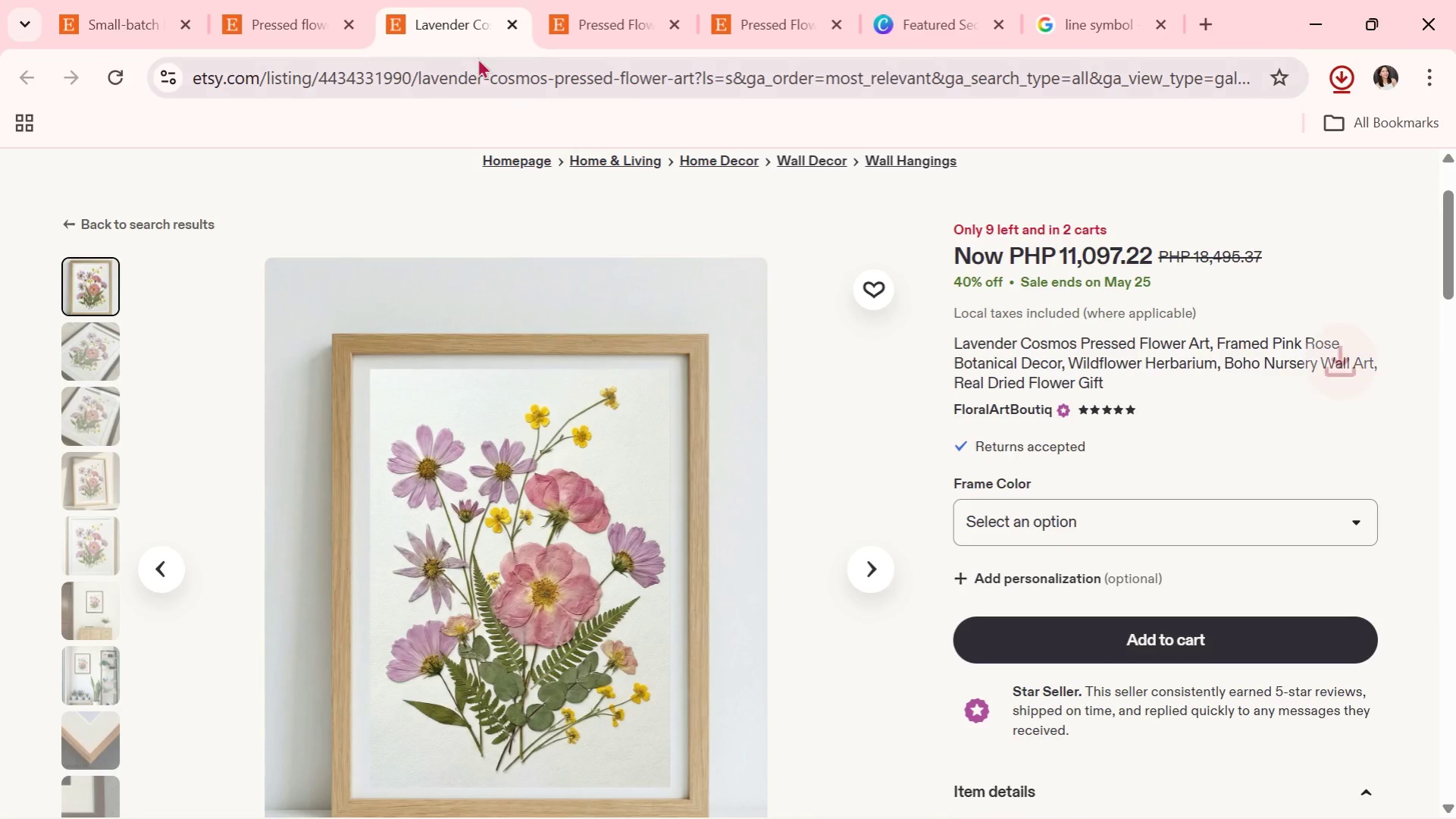 
left_click([340, 0])
 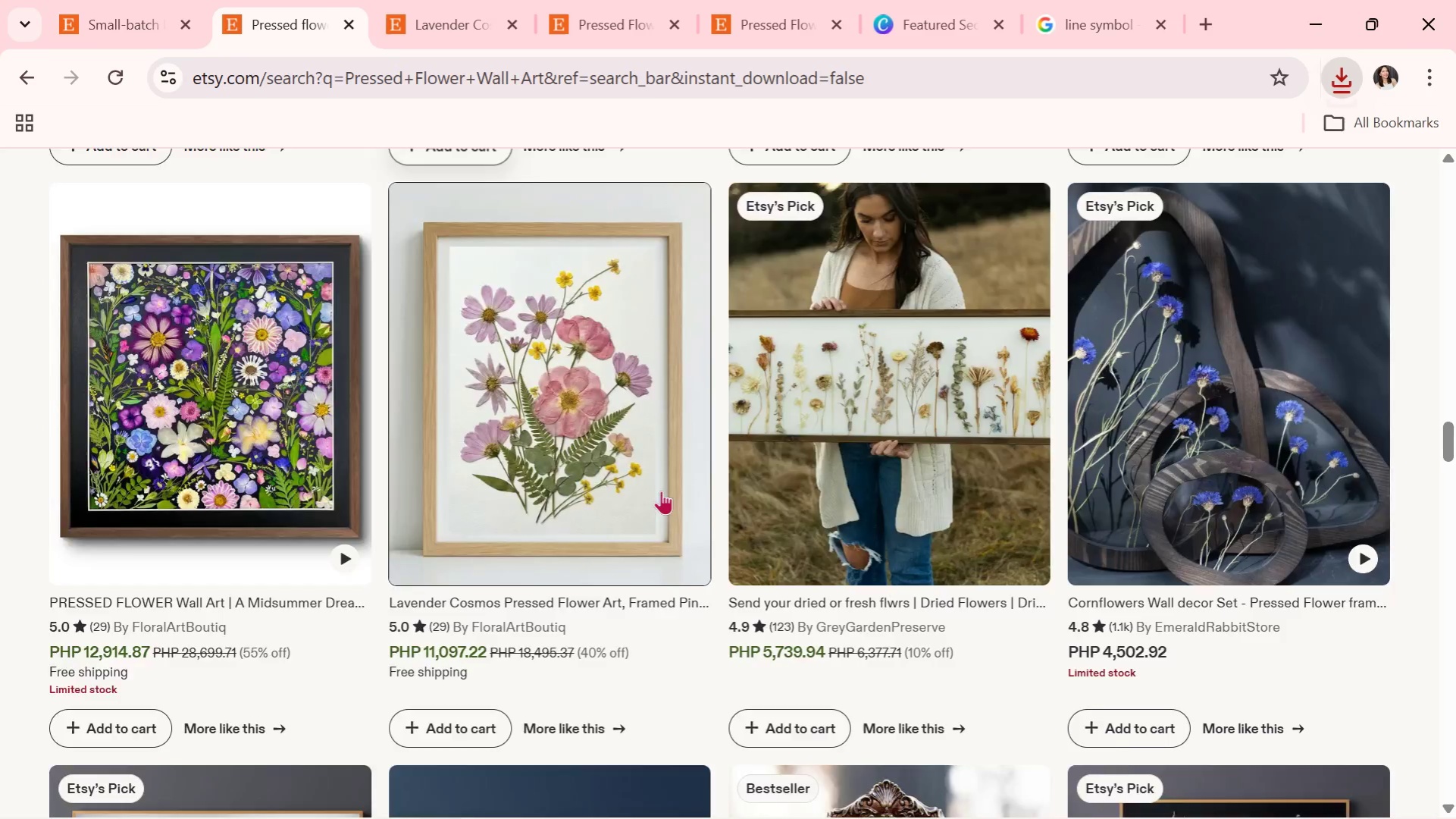 
scroll: coordinate [600, 448], scroll_direction: up, amount: 44.0
 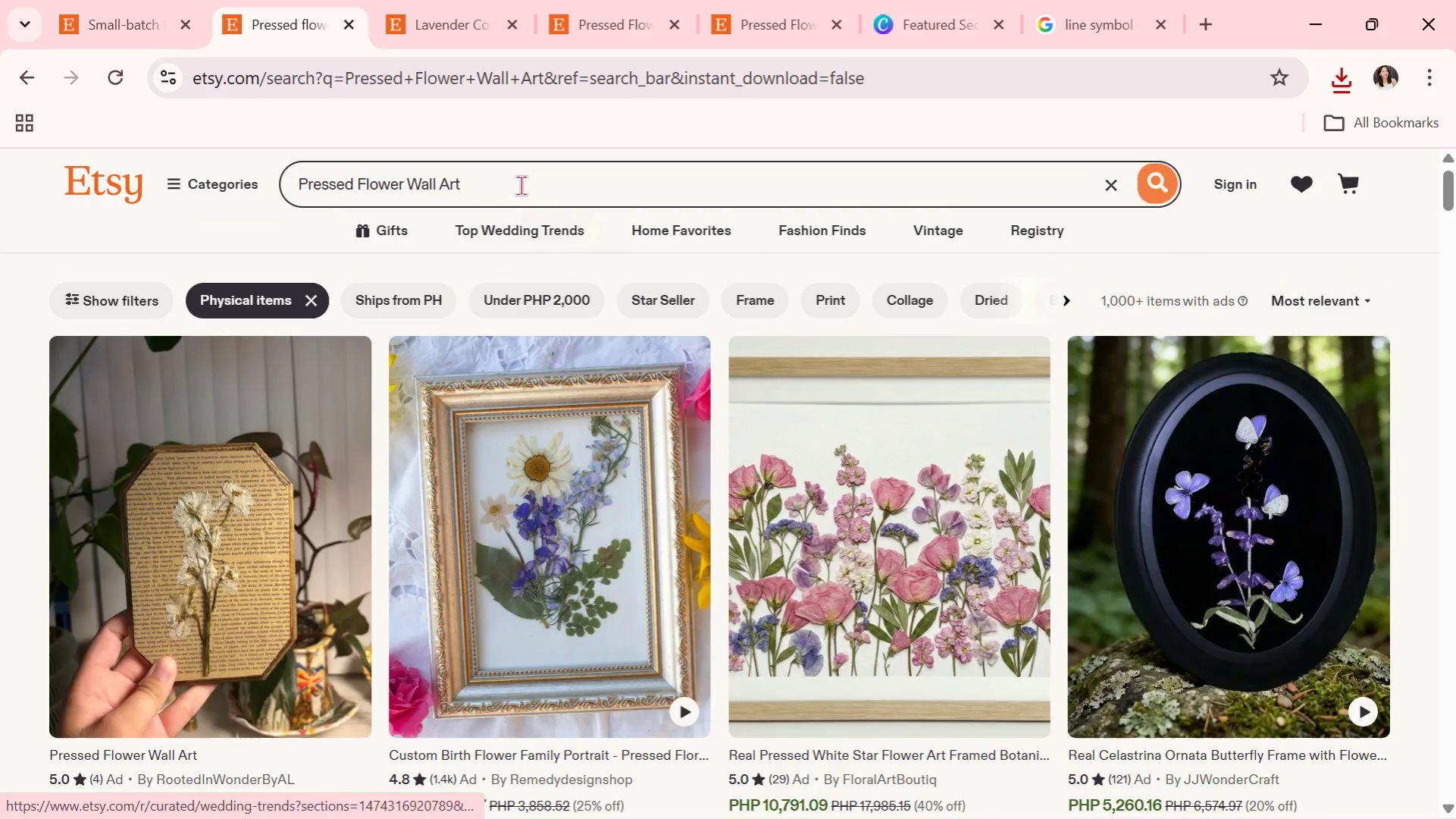 
left_click([518, 181])
 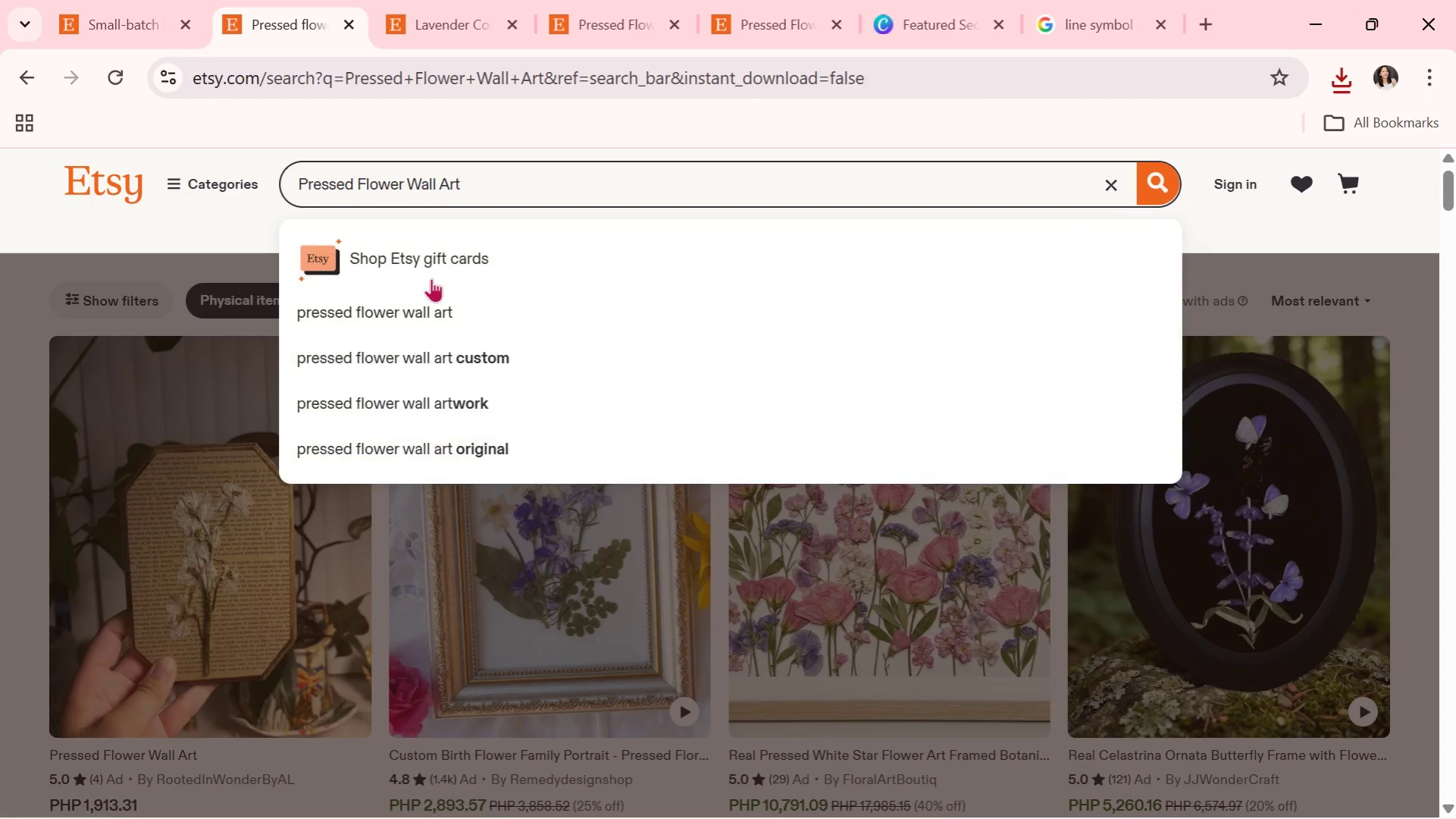 
type( daisy)
 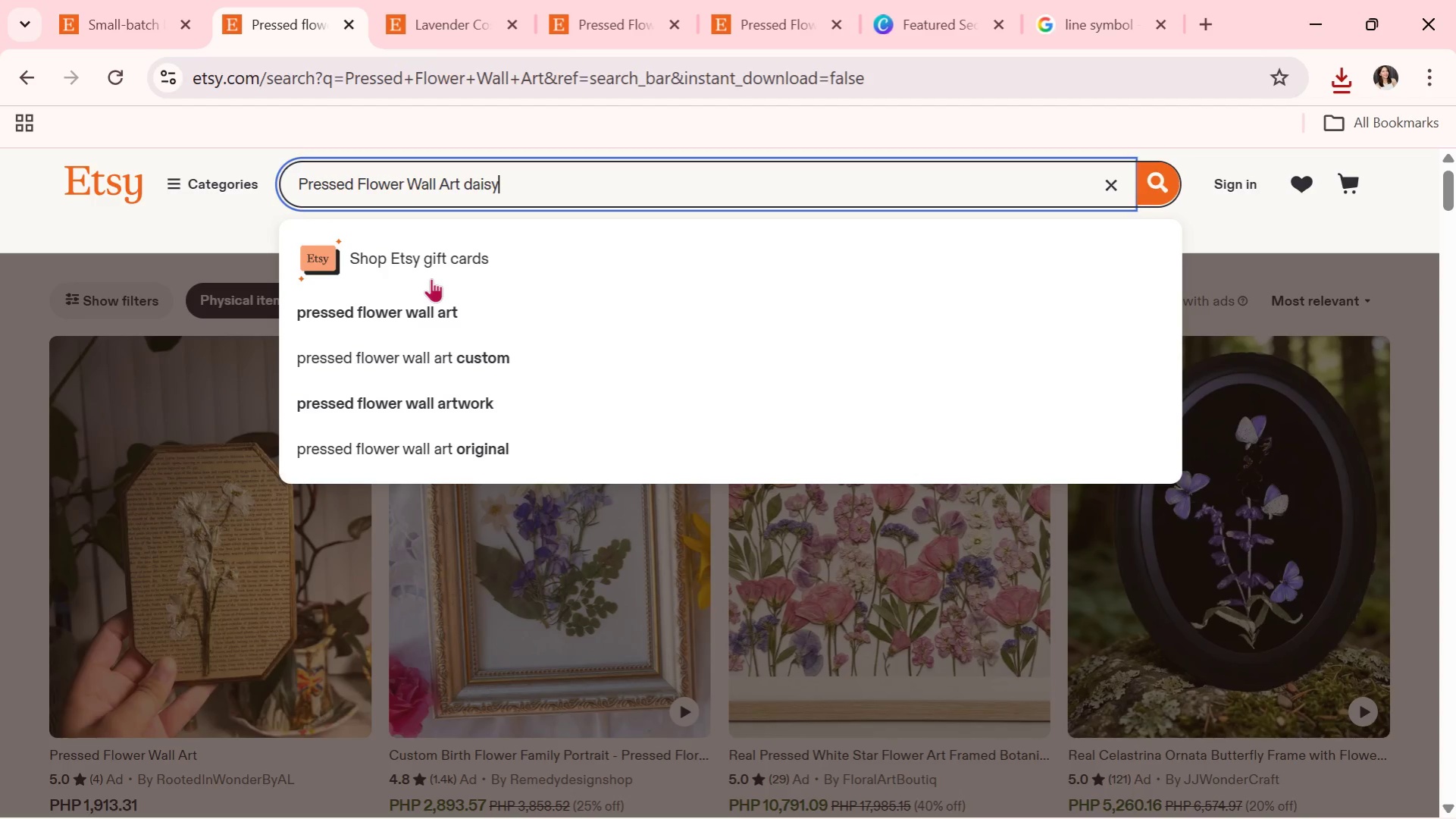 
key(Enter)
 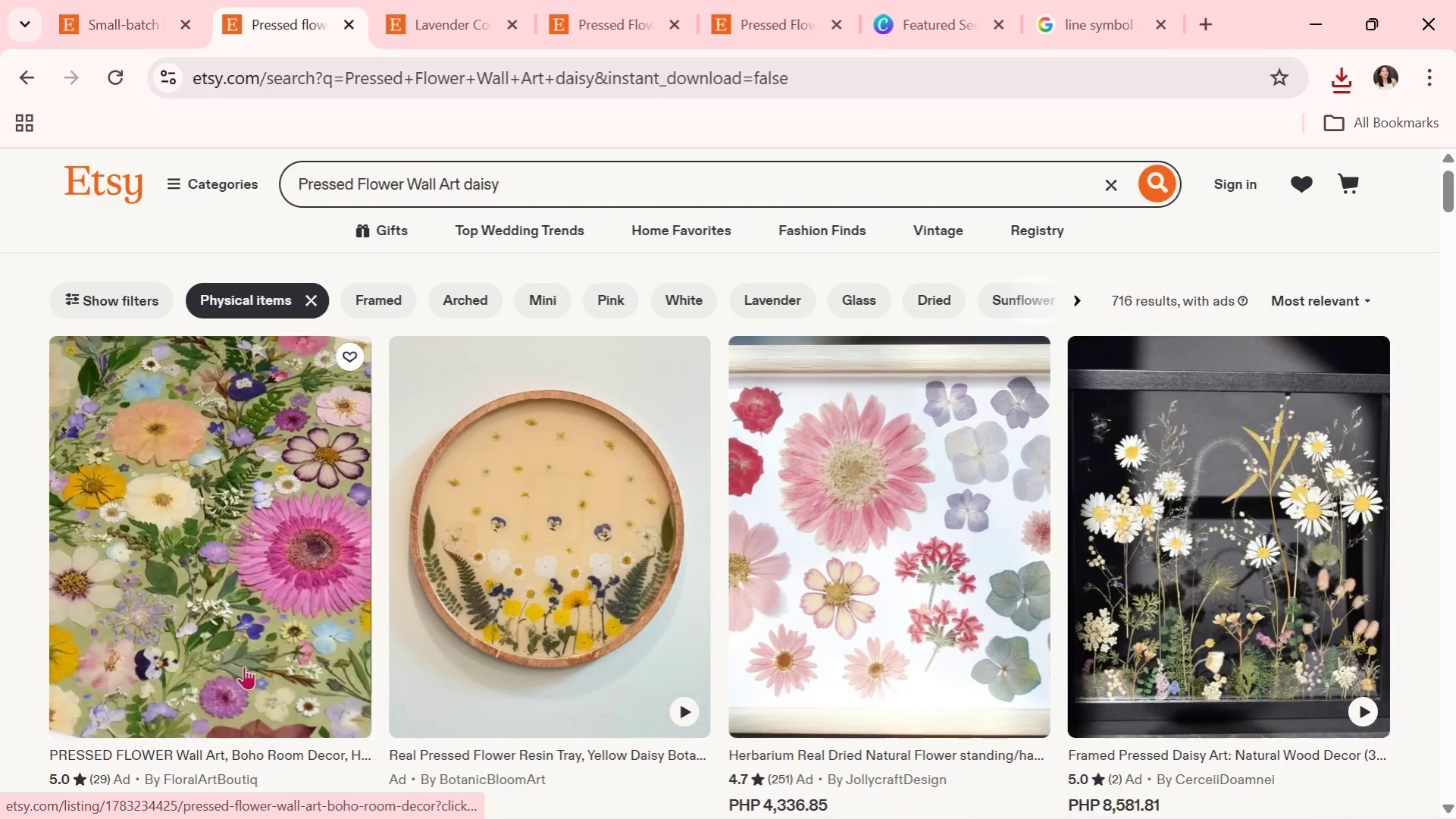 
scroll: coordinate [257, 672], scroll_direction: down, amount: 7.0
 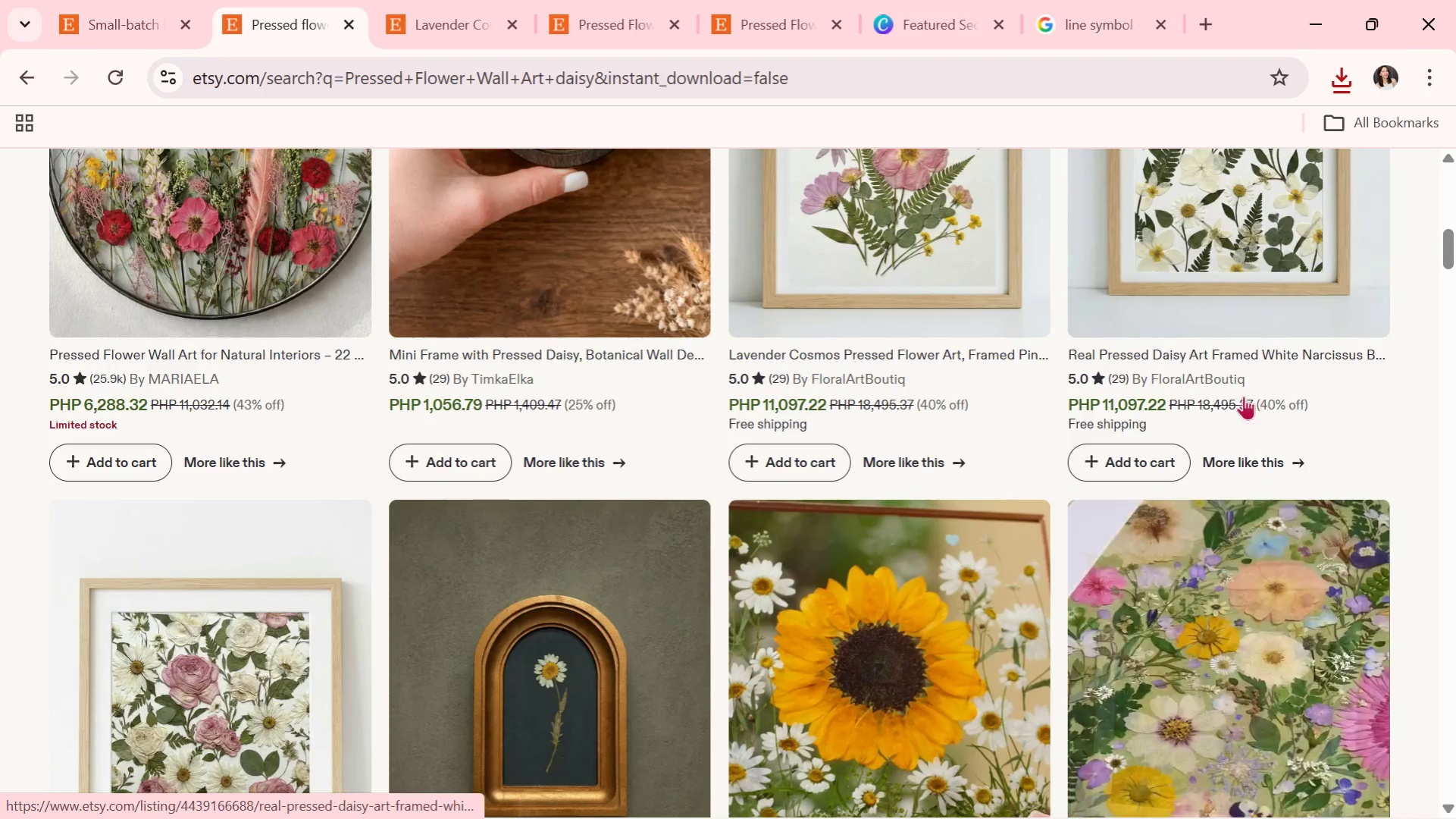 
left_click([1225, 289])
 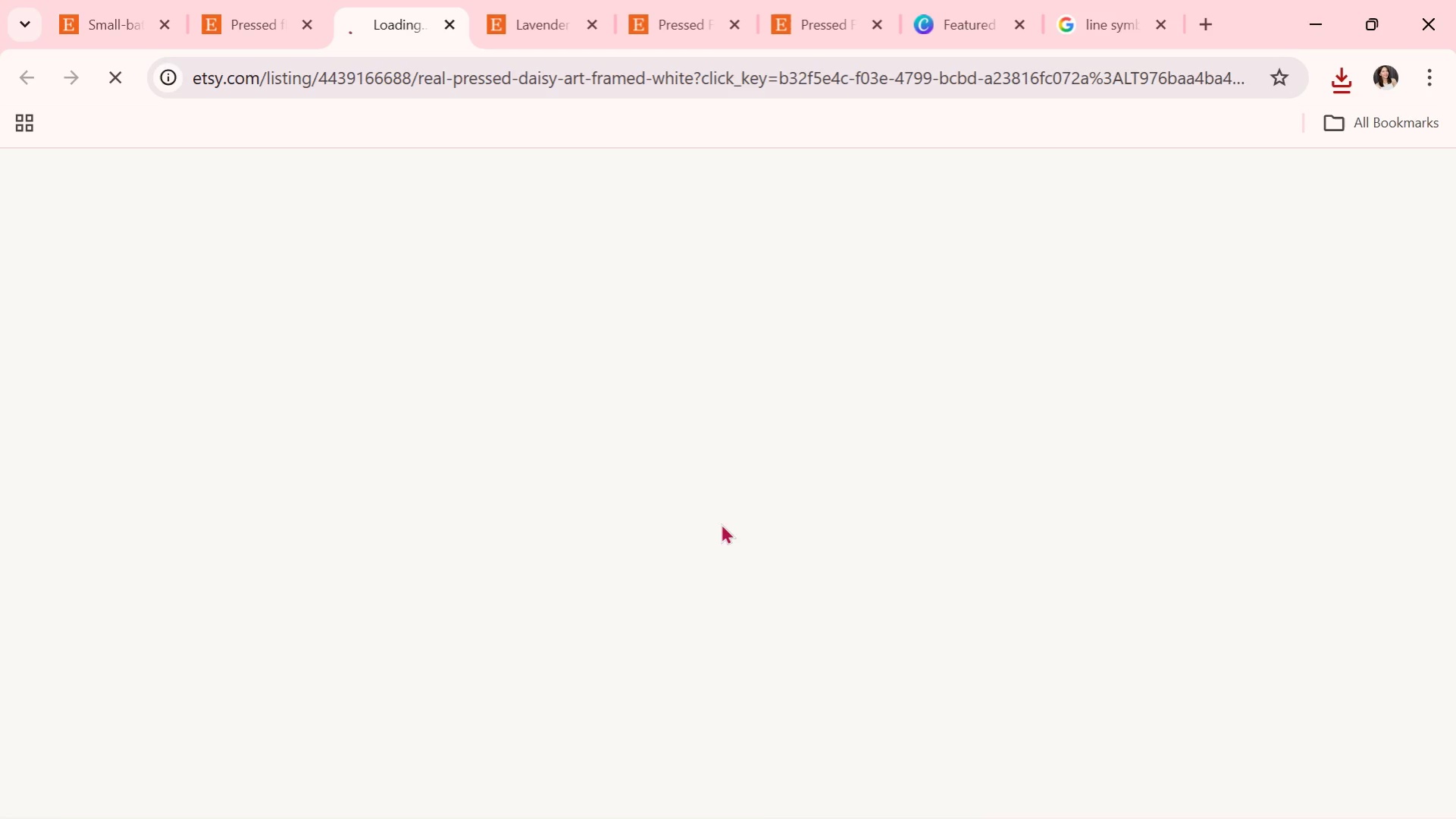 
right_click([516, 543])
 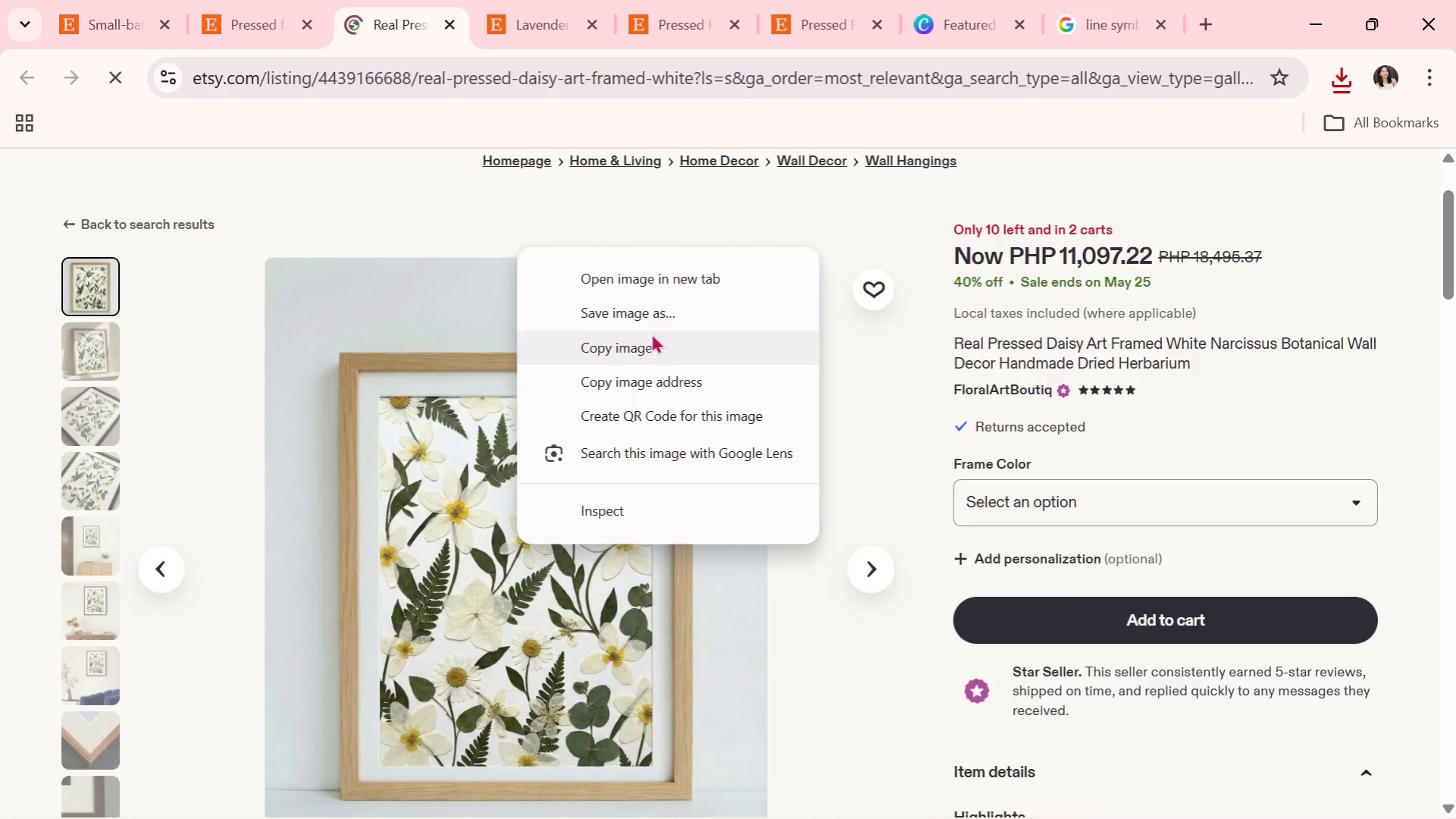 
scroll: coordinate [711, 538], scroll_direction: down, amount: 1.0
 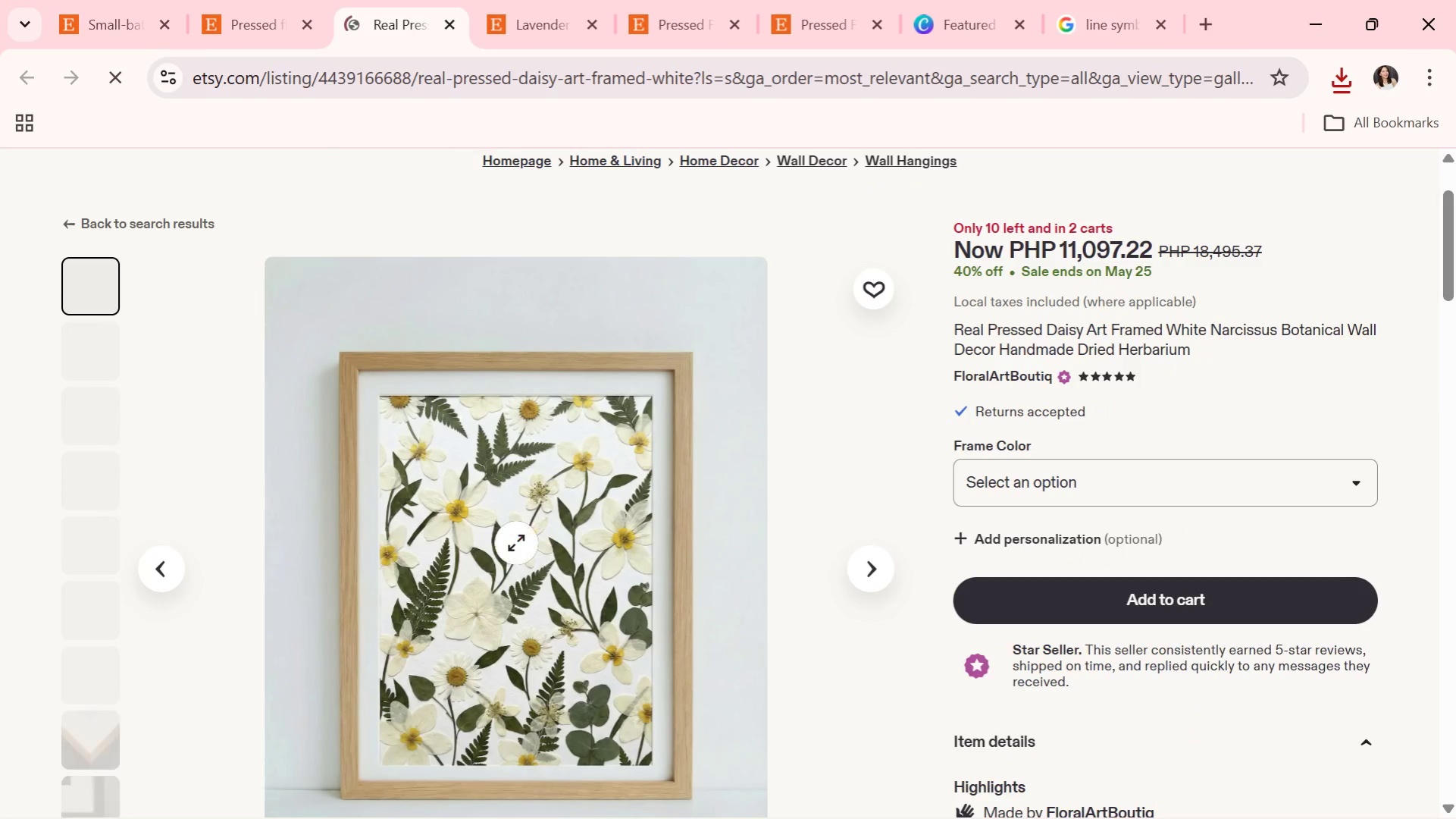 
left_click([650, 313])
 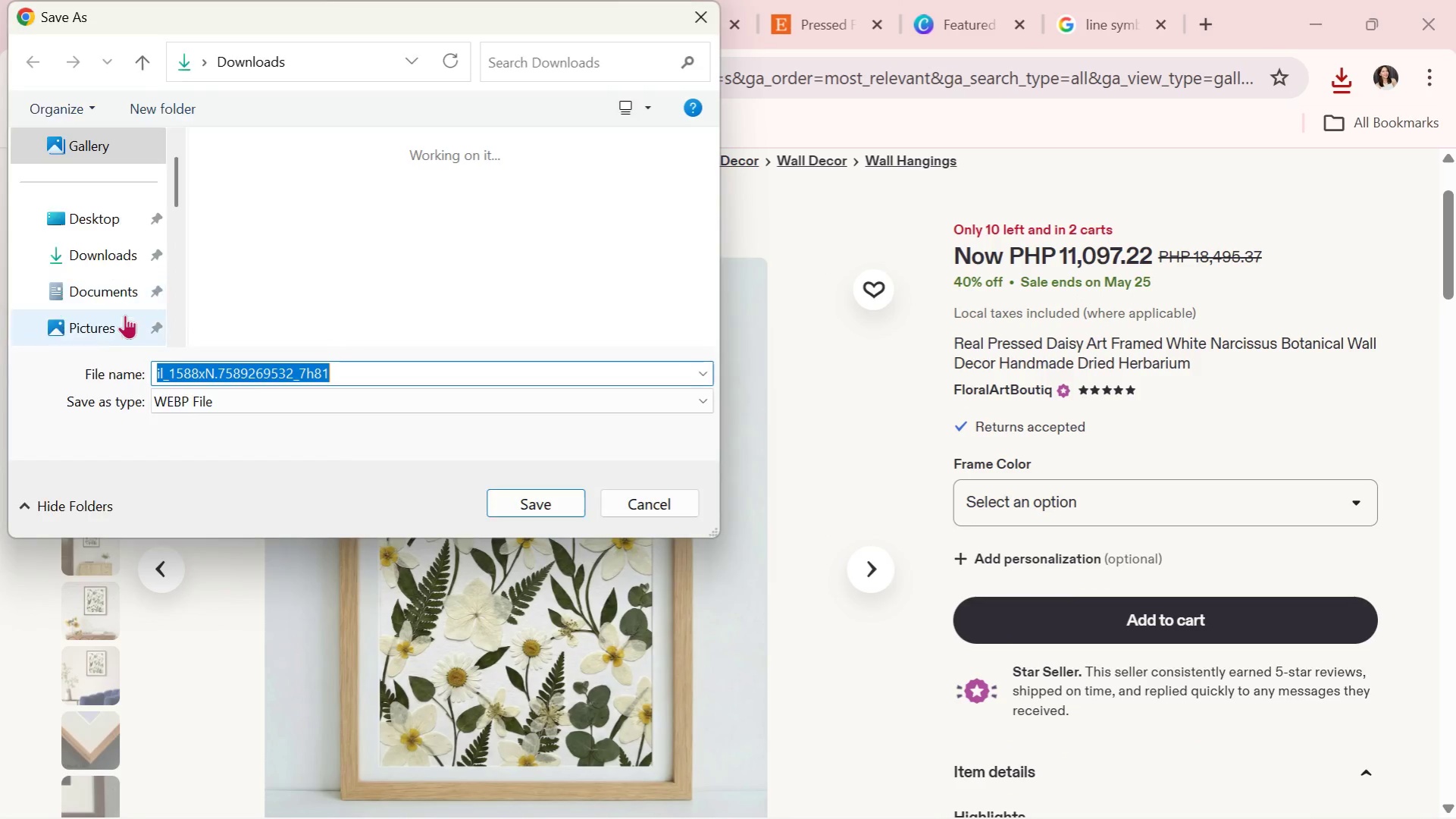 
left_click([114, 259])
 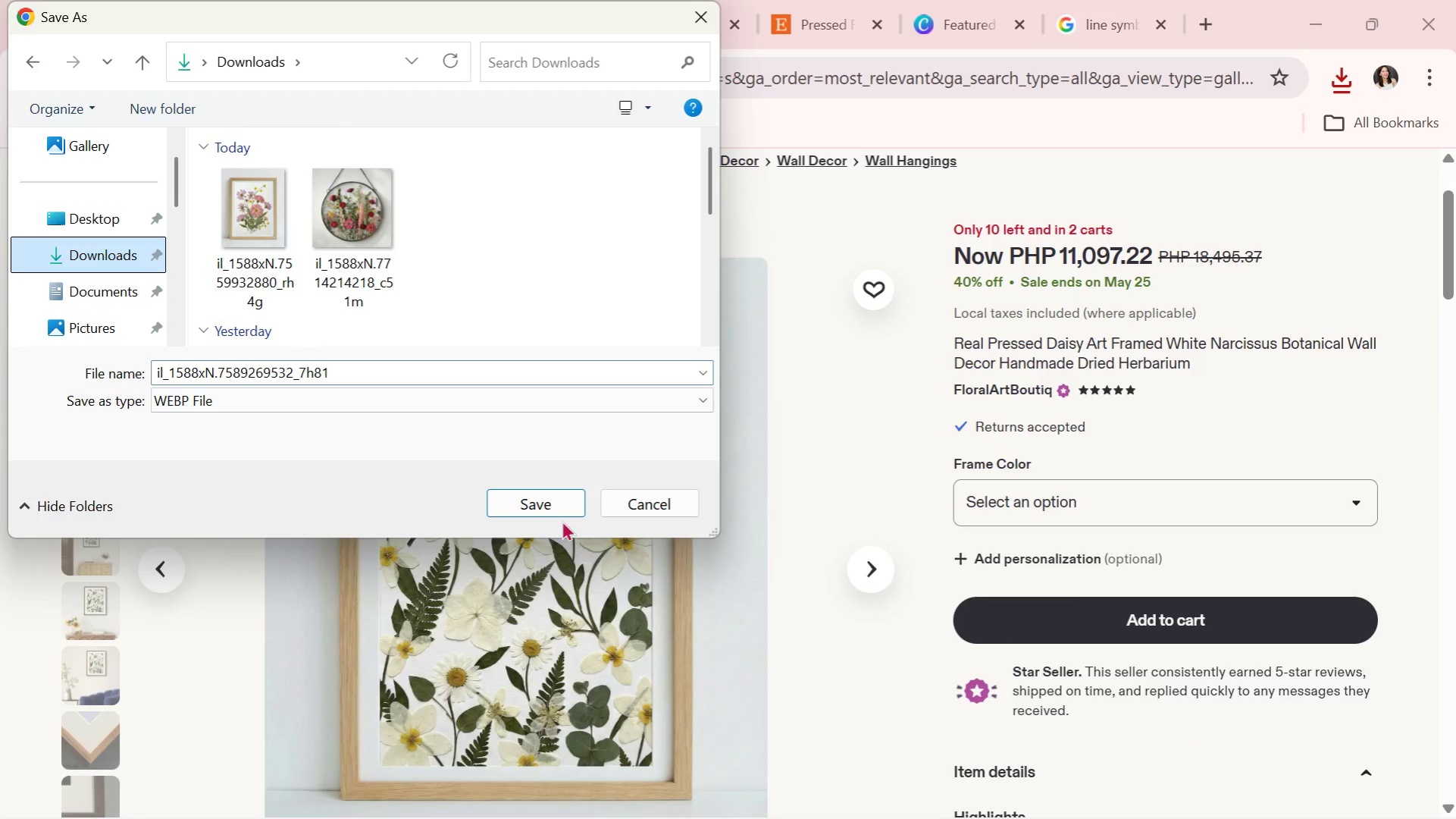 
left_click([549, 512])
 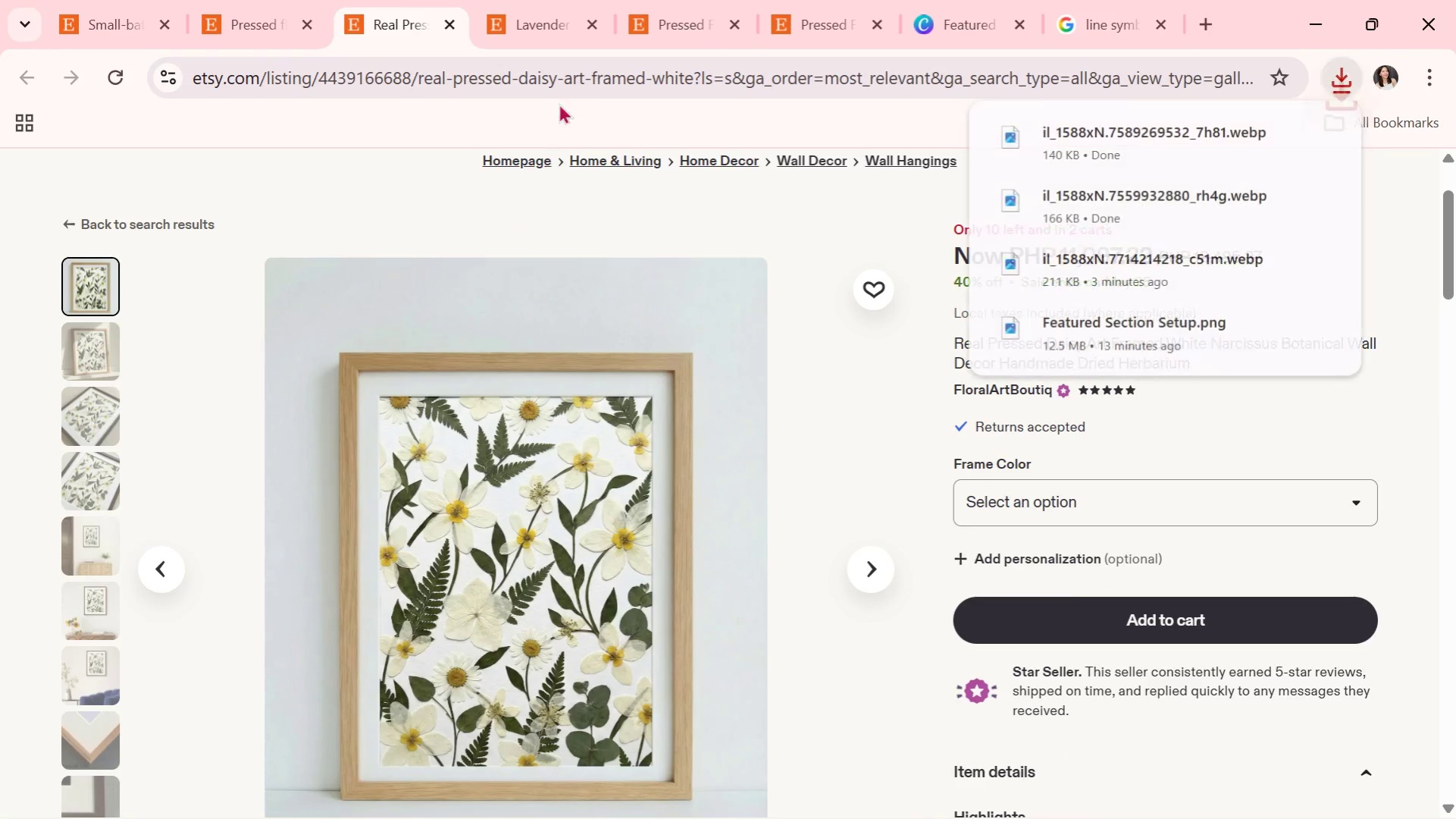 
left_click([475, 0])
 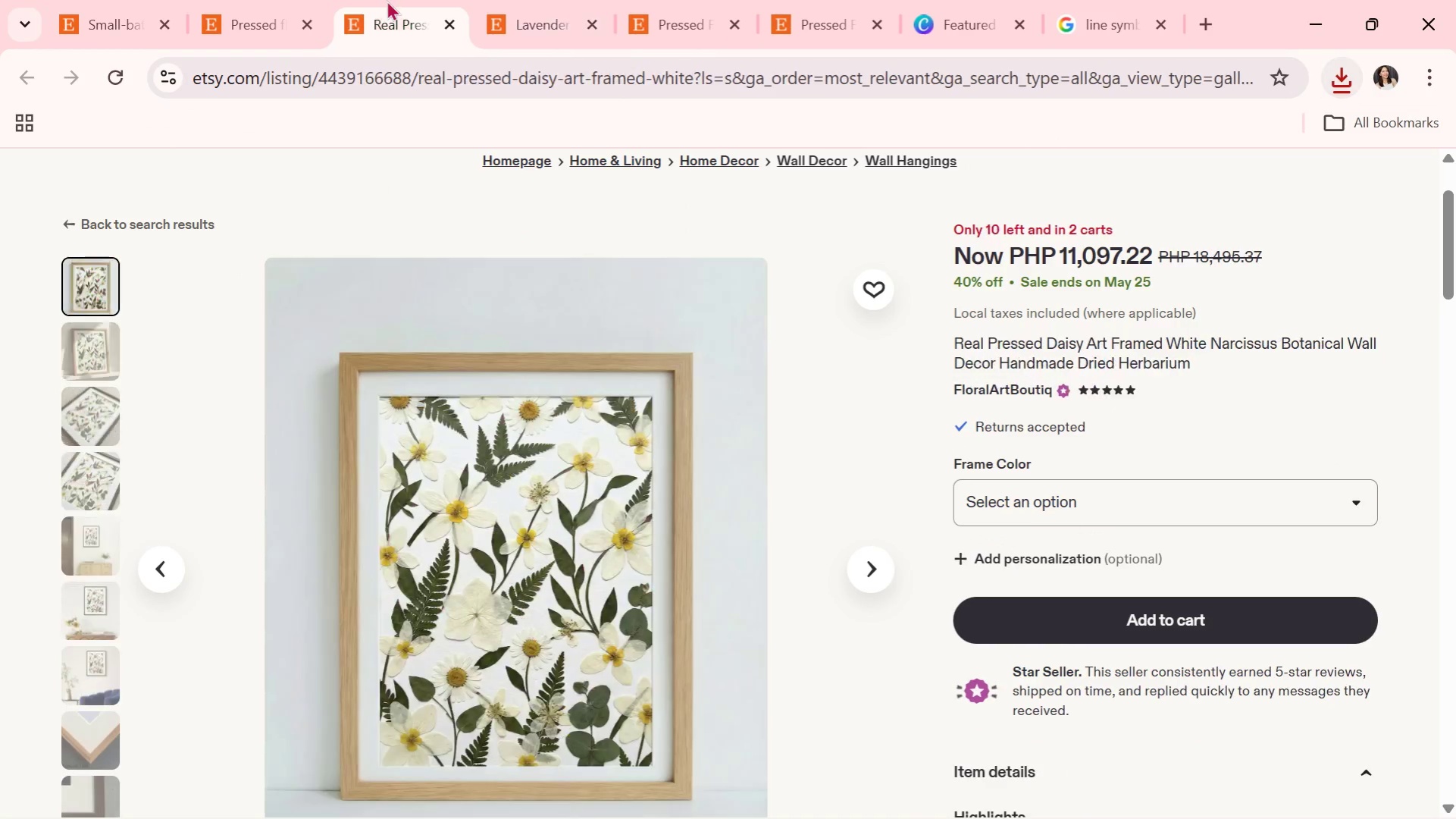 
double_click([259, 0])
 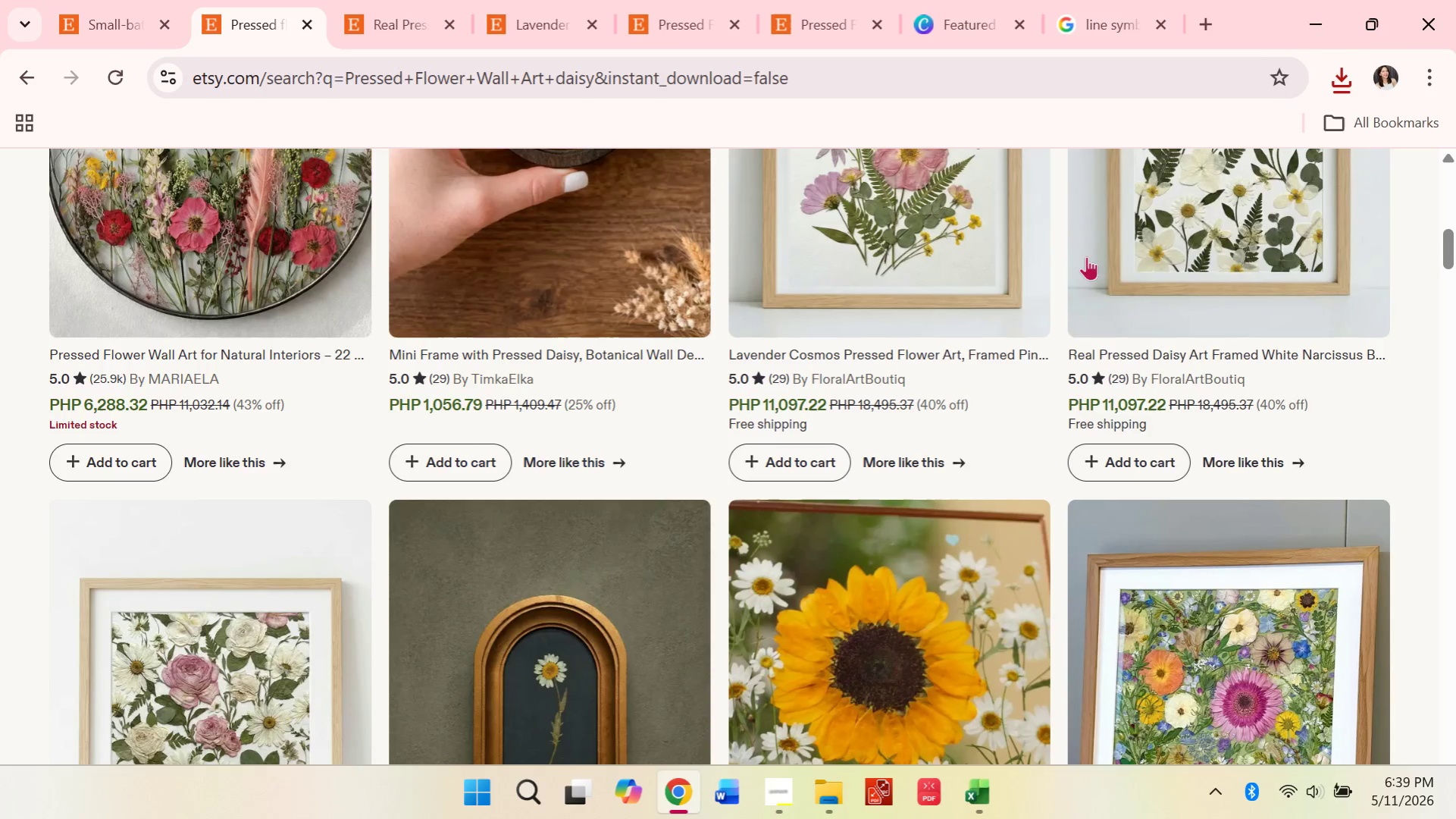 
scroll: coordinate [337, 419], scroll_direction: down, amount: 6.0
 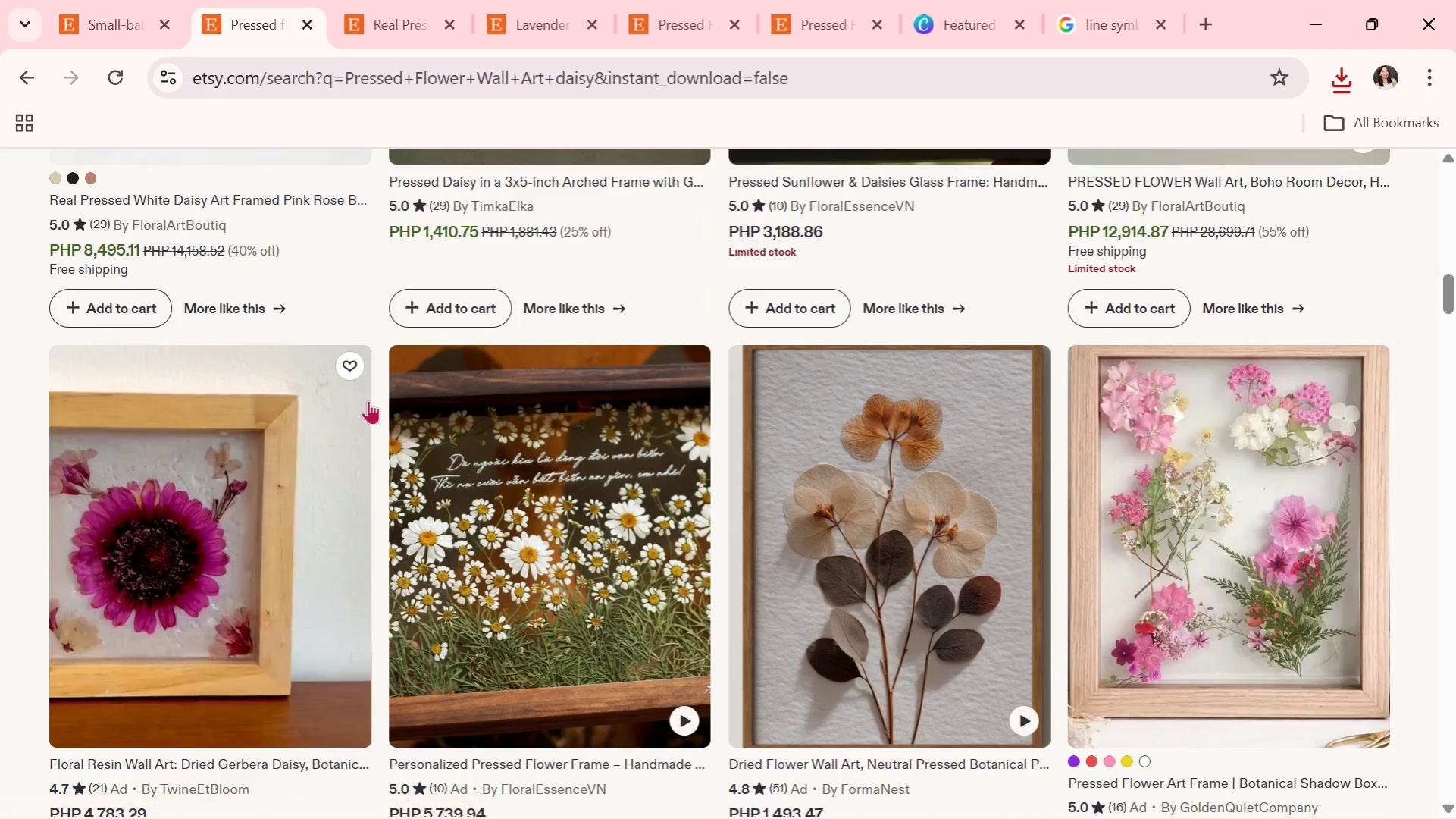 
scroll: coordinate [368, 400], scroll_direction: none, amount: 0.0
 